 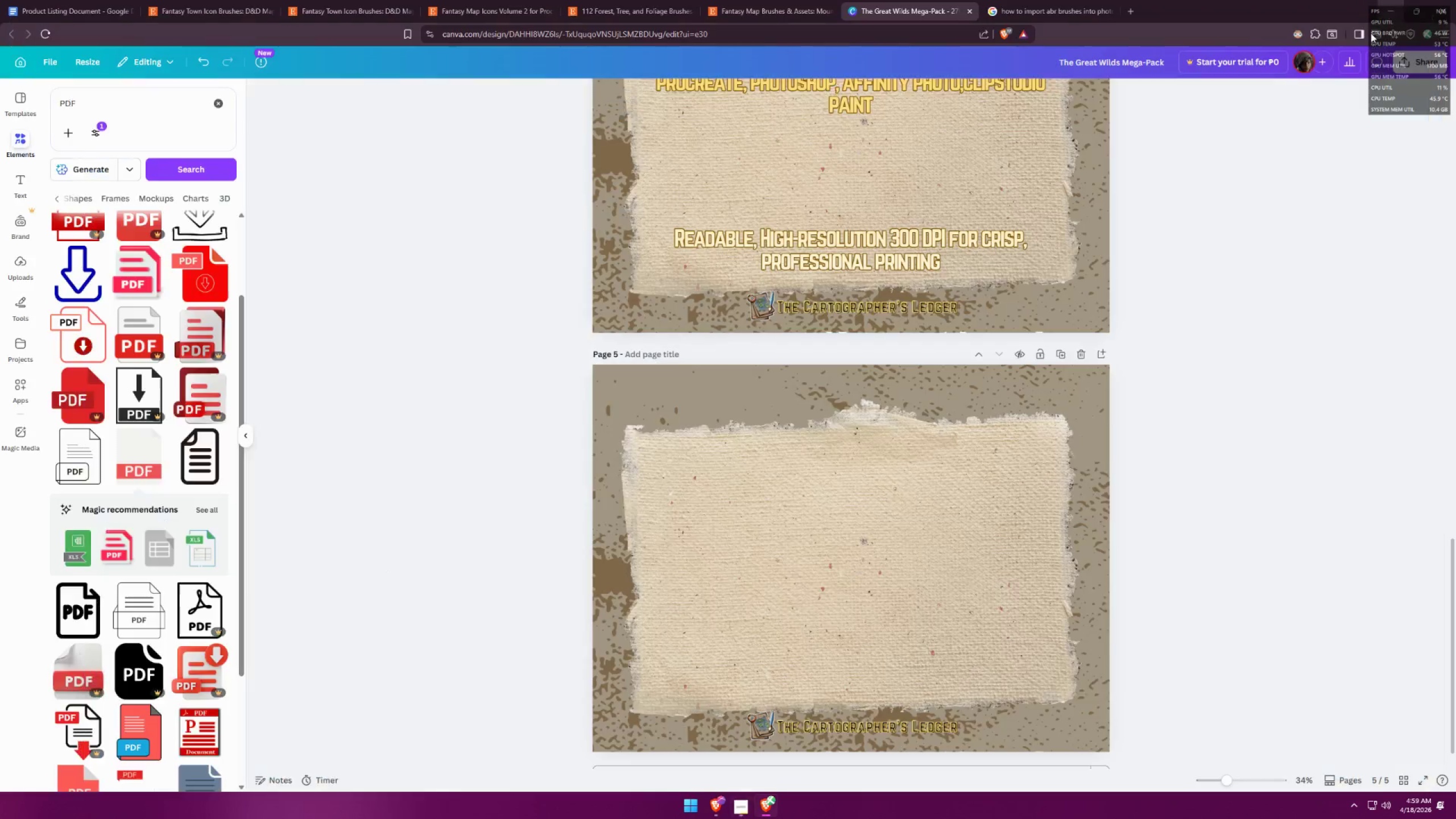 
scroll: coordinate [846, 488], scroll_direction: up, amount: 2.0
 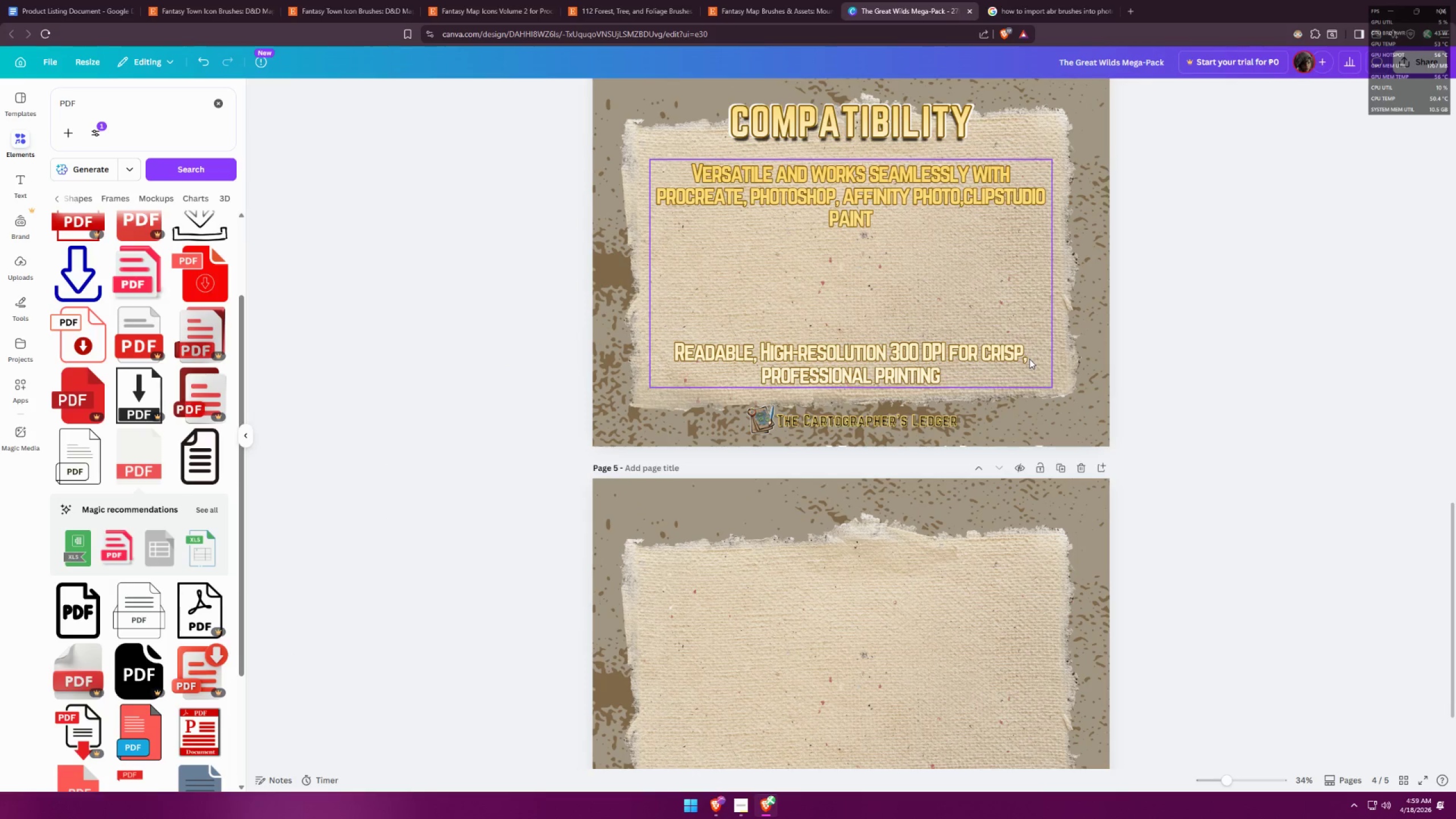 
wait(5.37)
 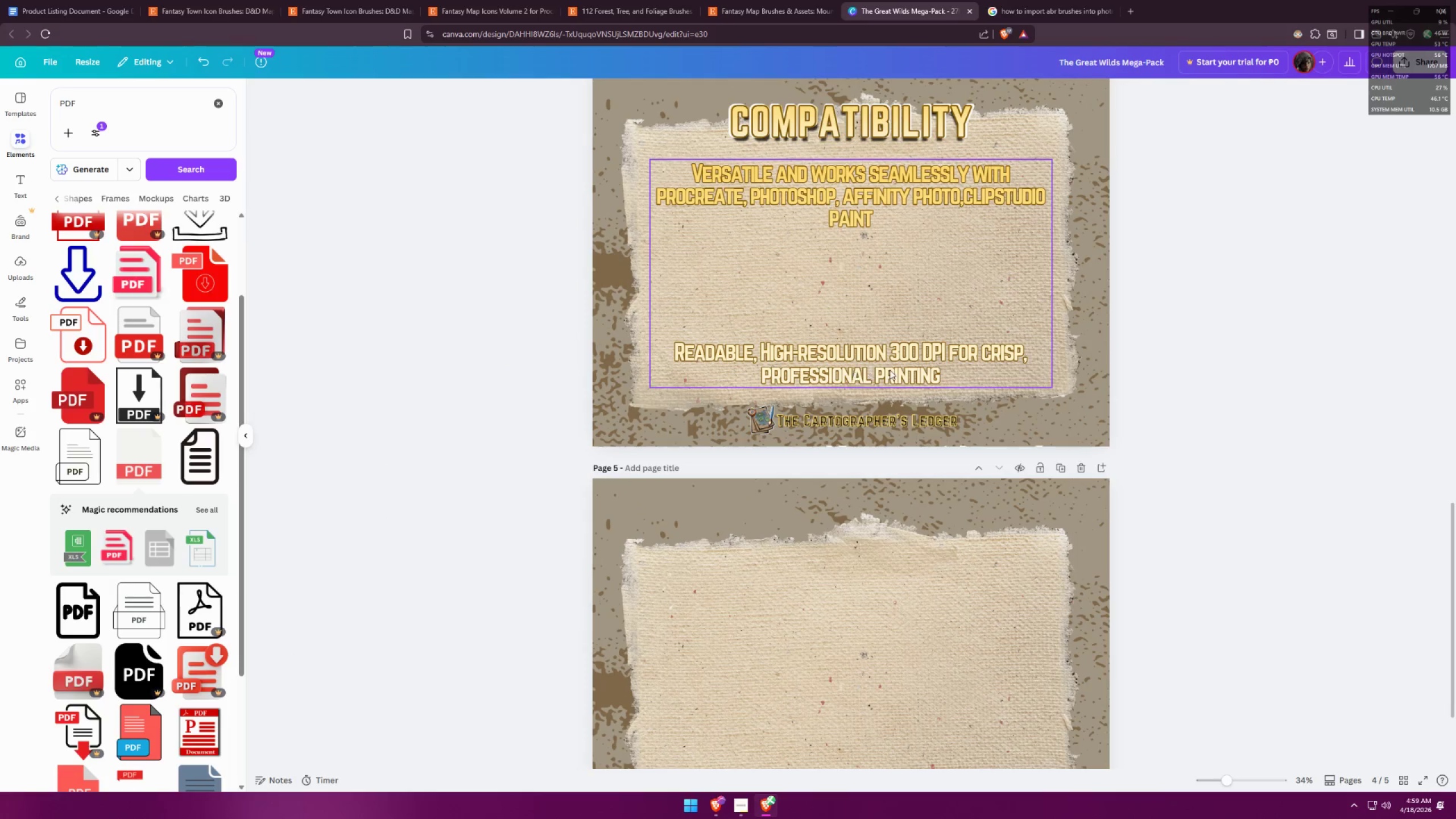 
double_click([949, 375])
 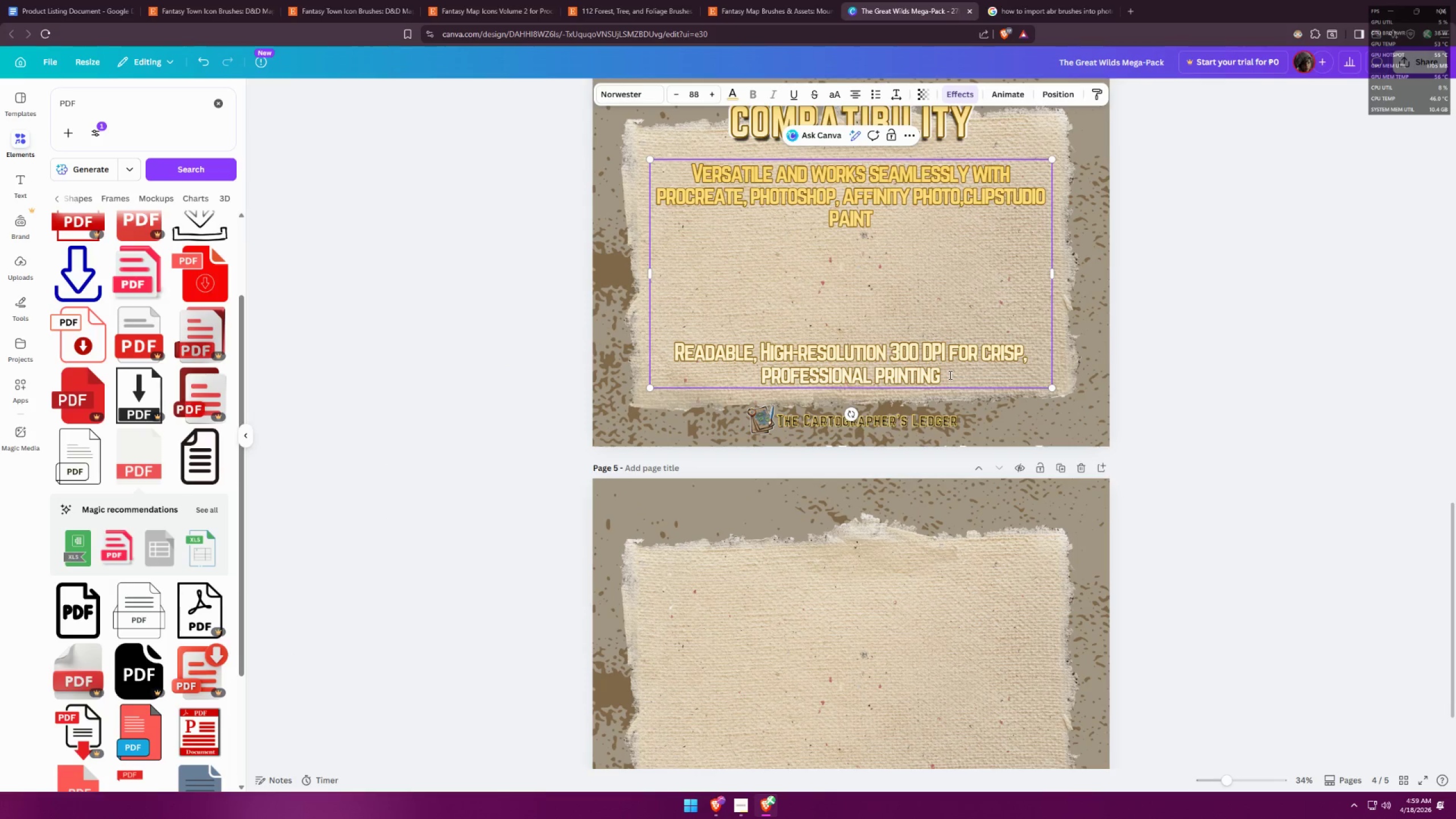 
triple_click([944, 375])
 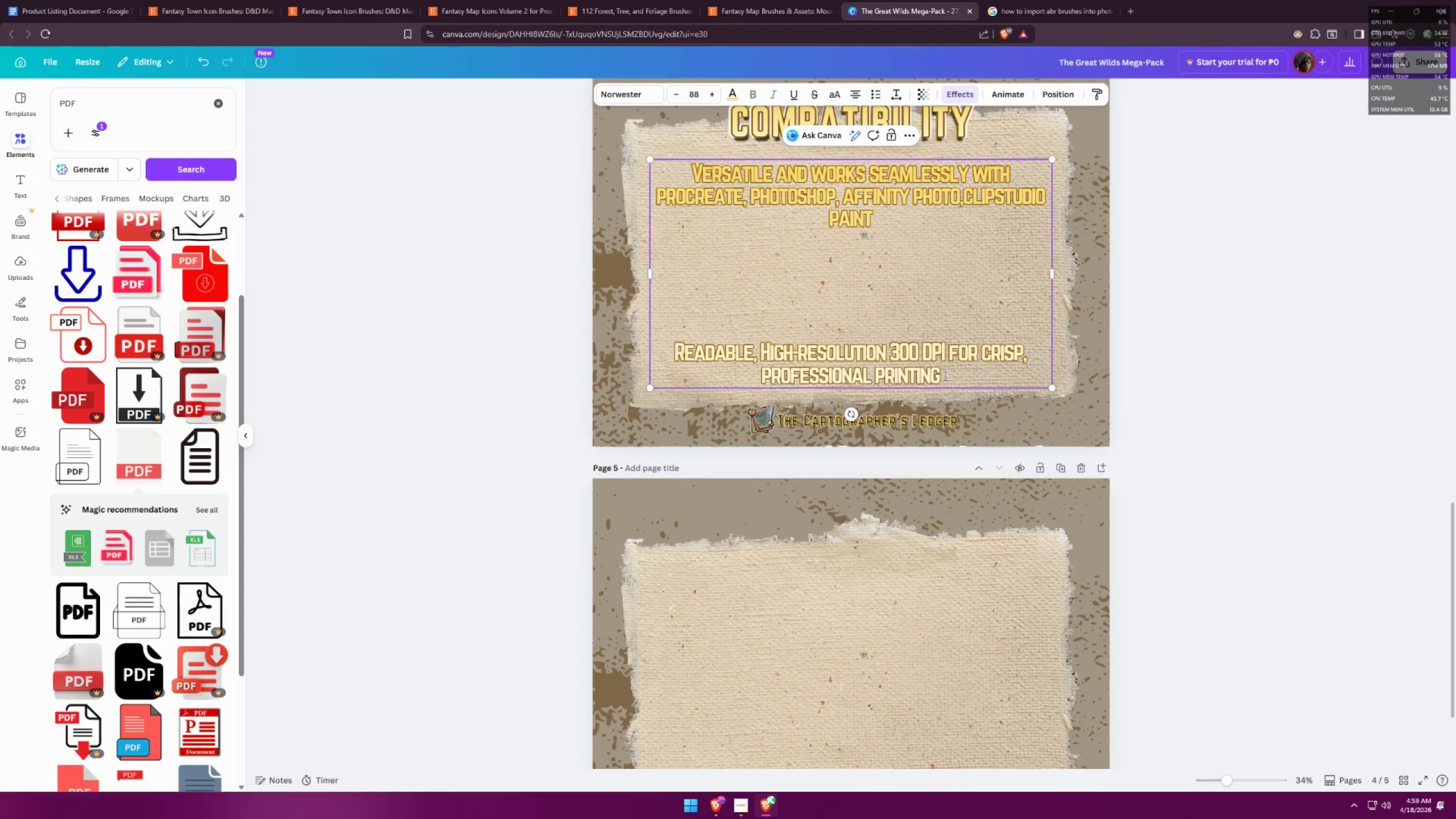 
type(, INSTAND DOWNLOAD!)
 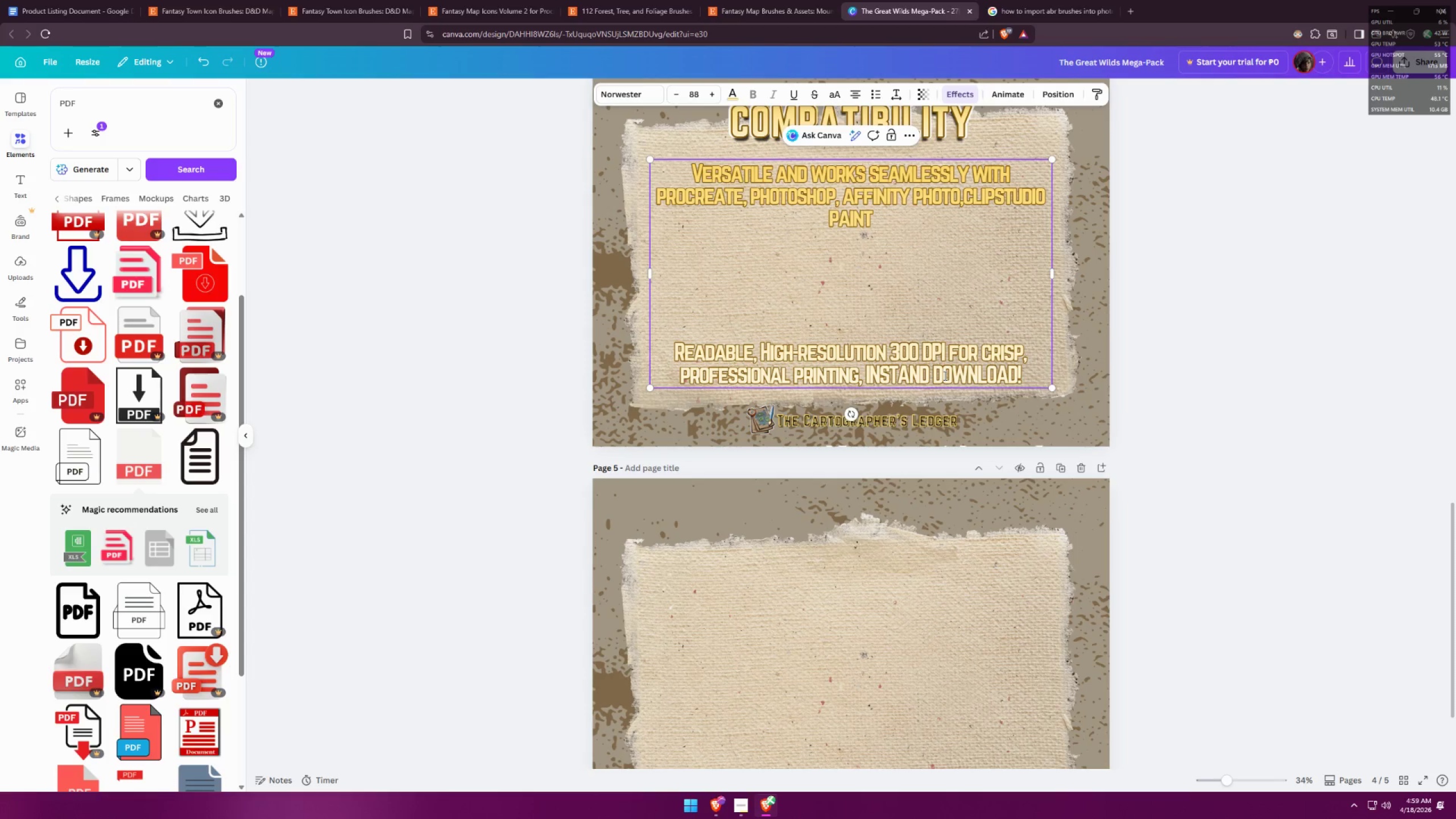 
scroll: coordinate [1168, 382], scroll_direction: up, amount: 24.0
 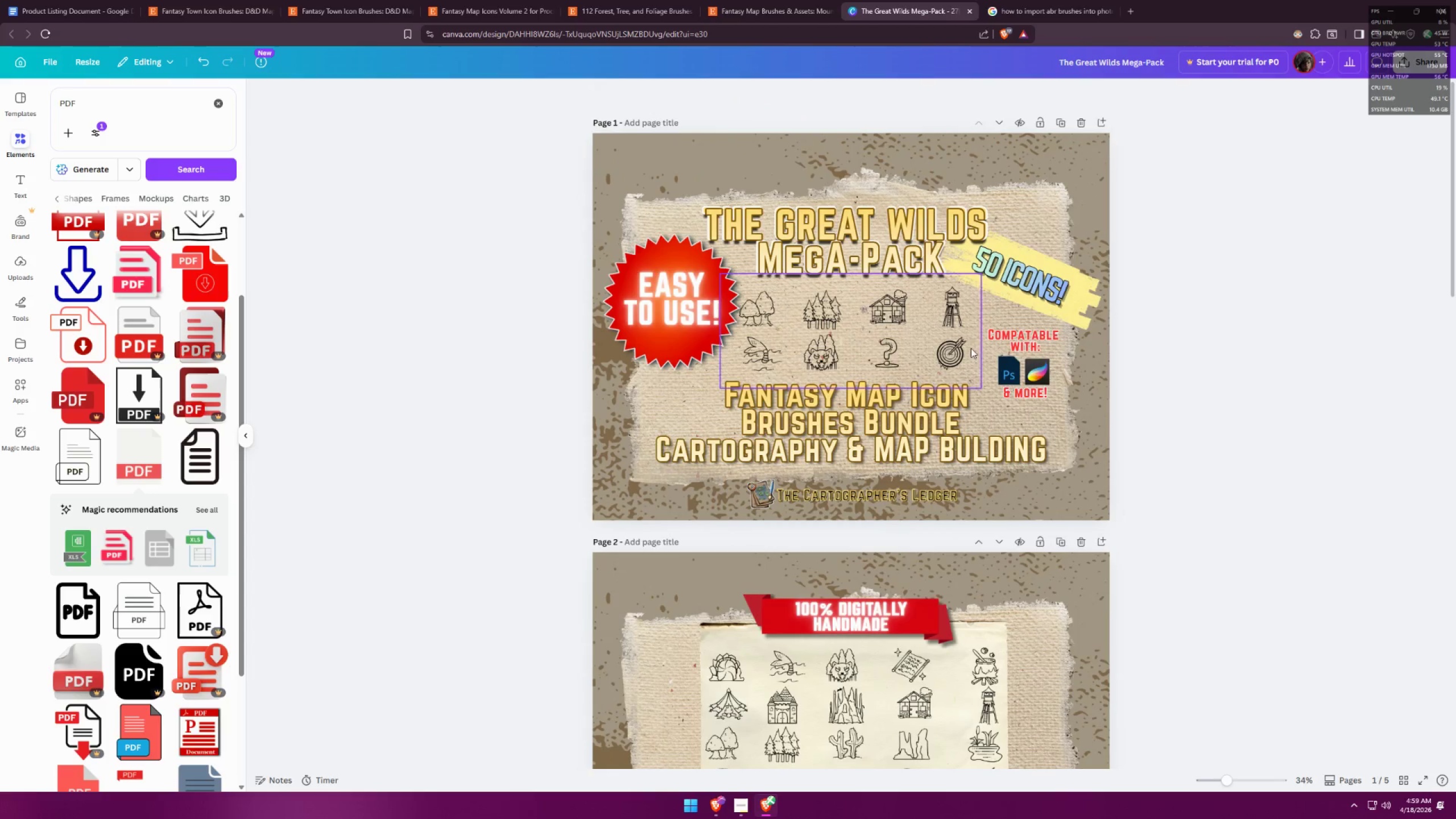 
left_click([883, 347])
 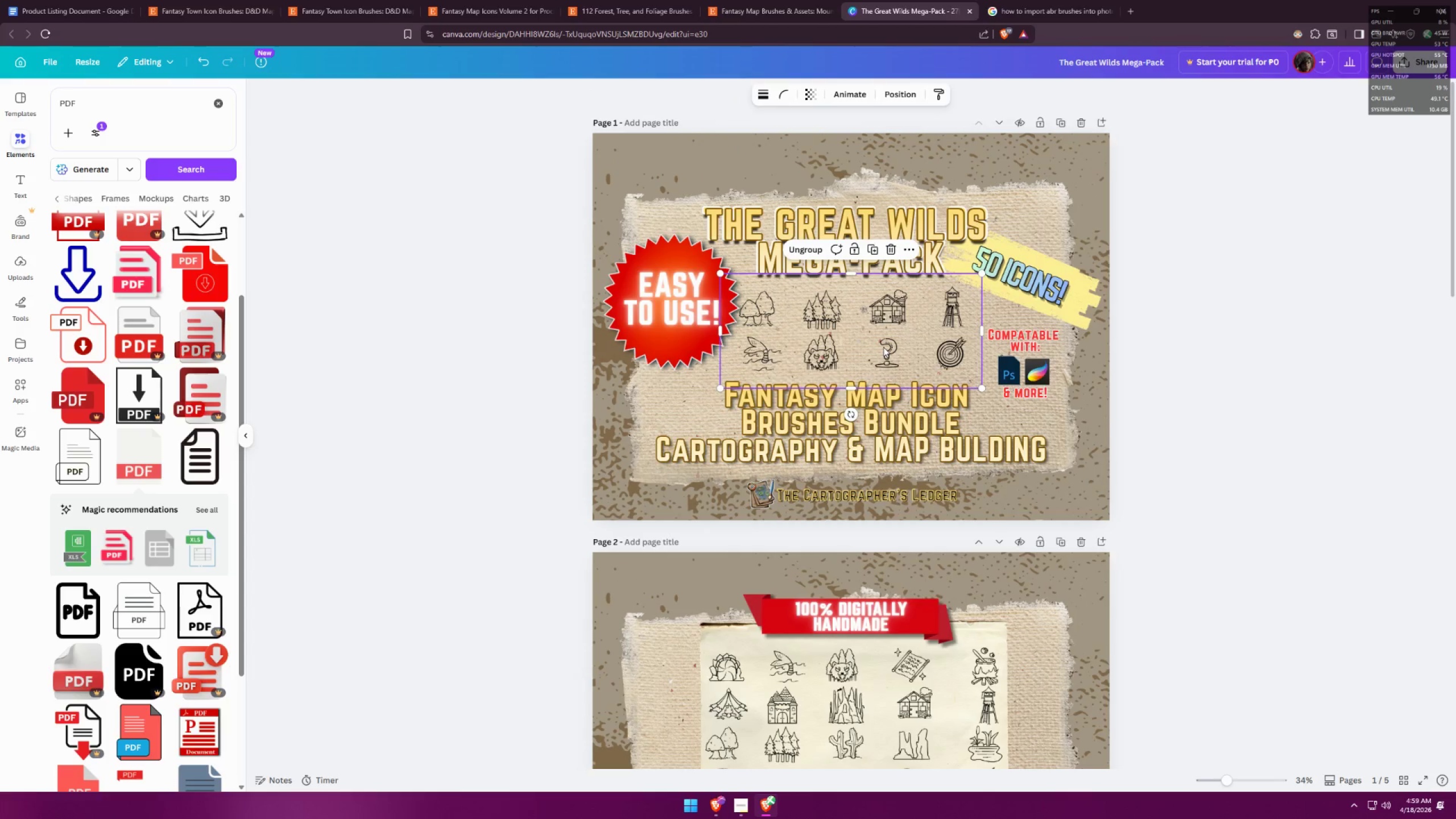 
key(Control+ControlLeft)
 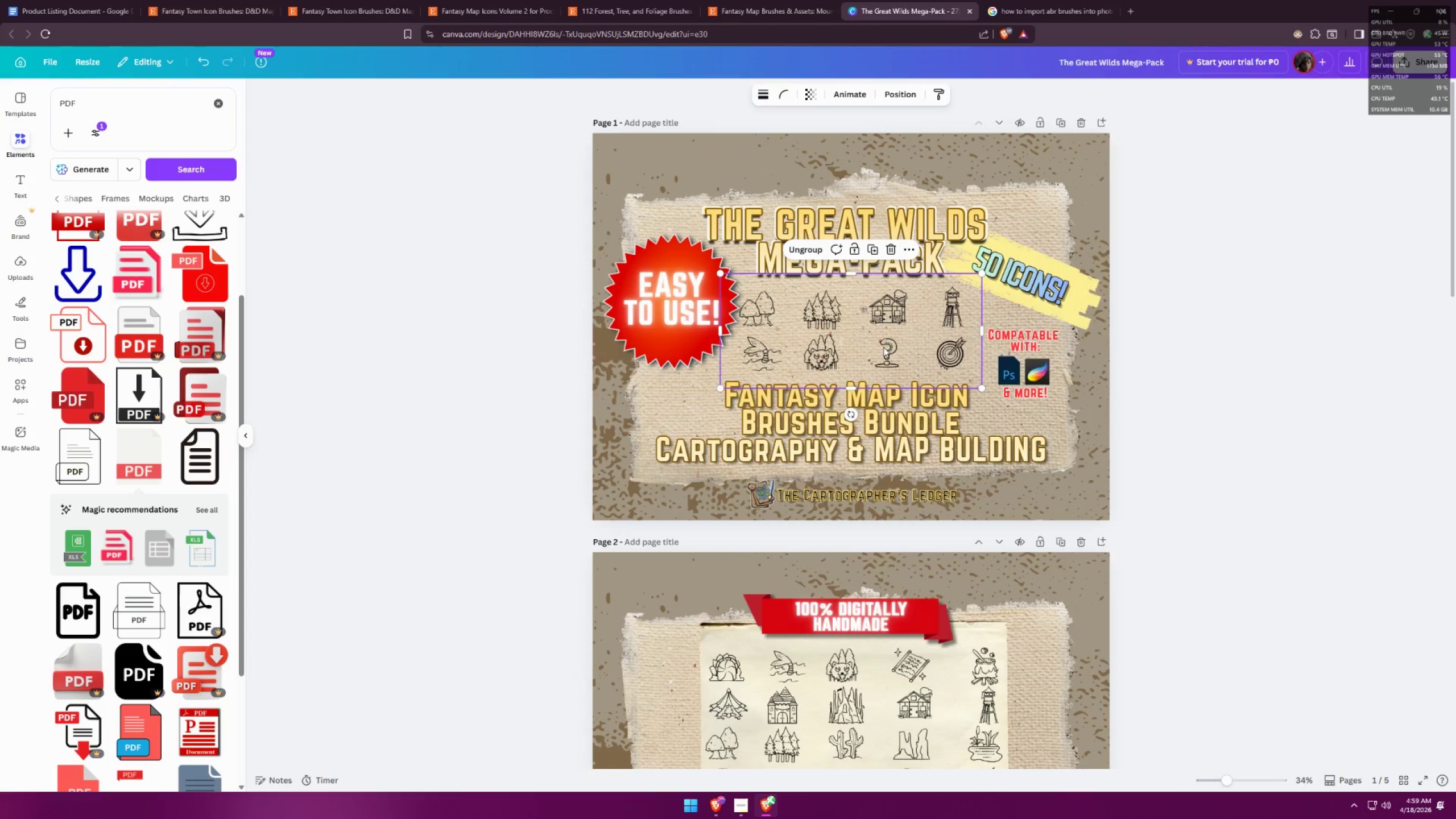 
key(Control+C)
 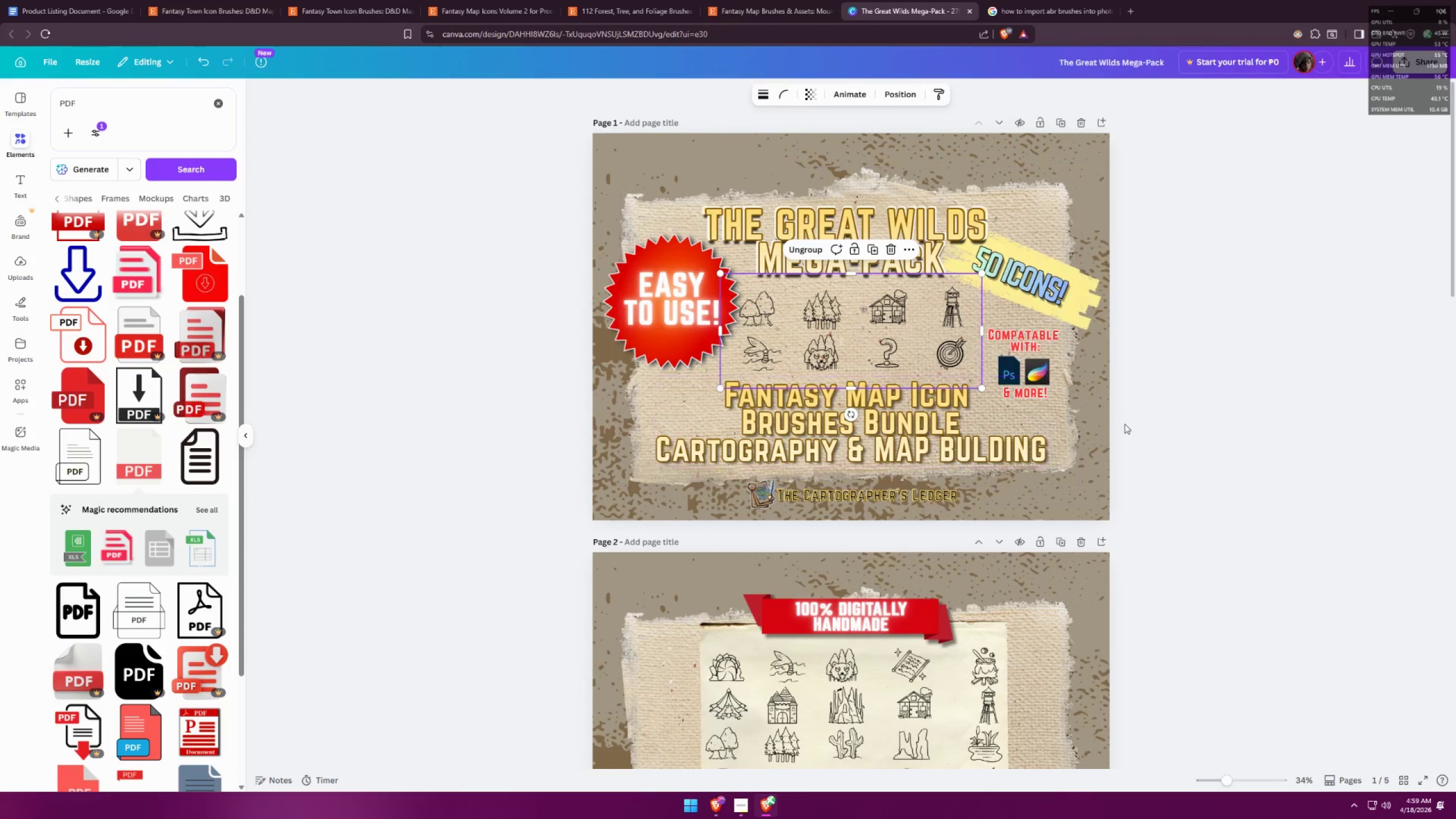 
scroll: coordinate [1115, 340], scroll_direction: down, amount: 23.0
 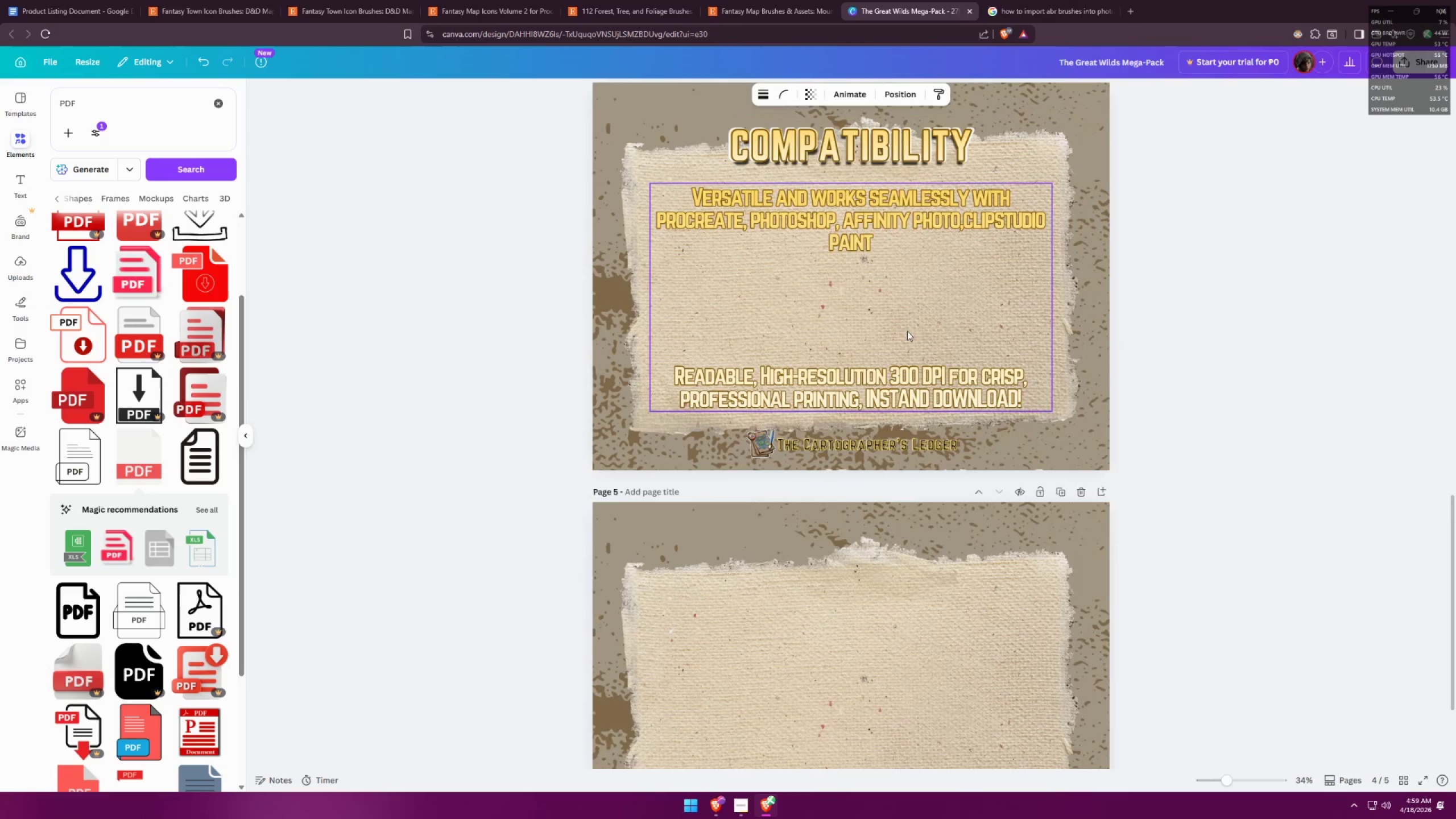 
key(Control+V)
 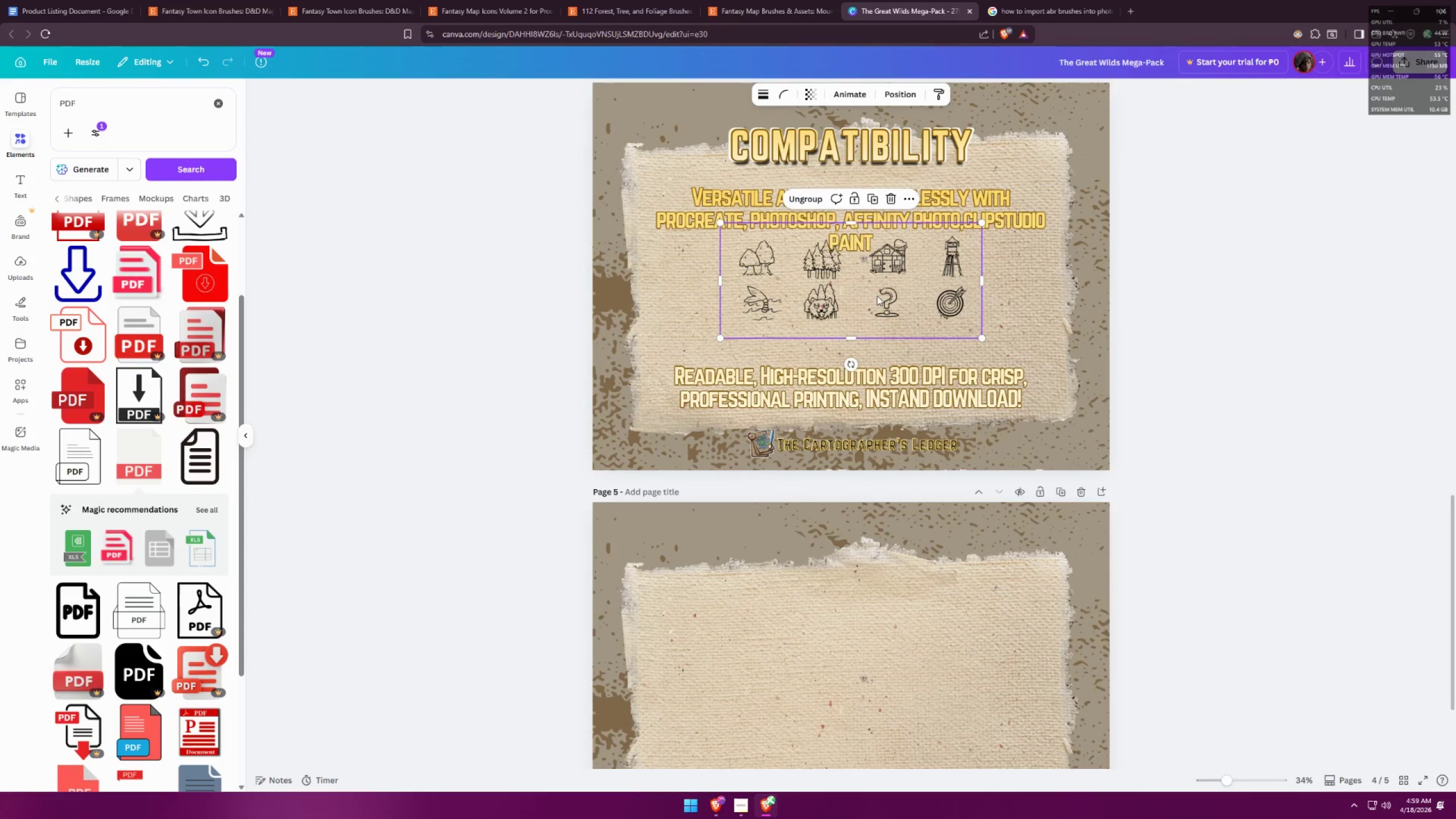 
left_click_drag(start_coordinate=[900, 285], to_coordinate=[904, 302])
 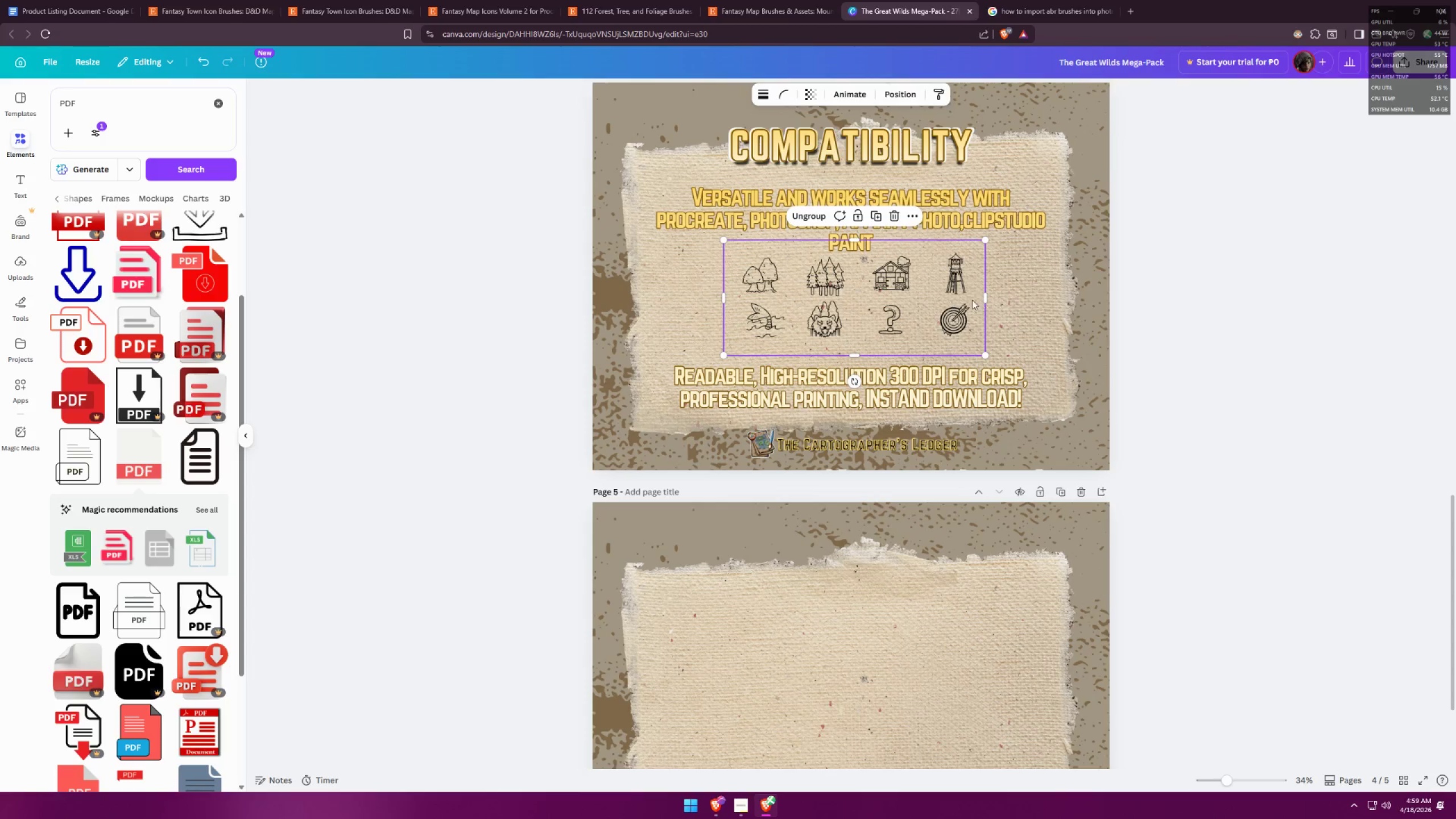 
left_click_drag(start_coordinate=[926, 293], to_coordinate=[921, 293])
 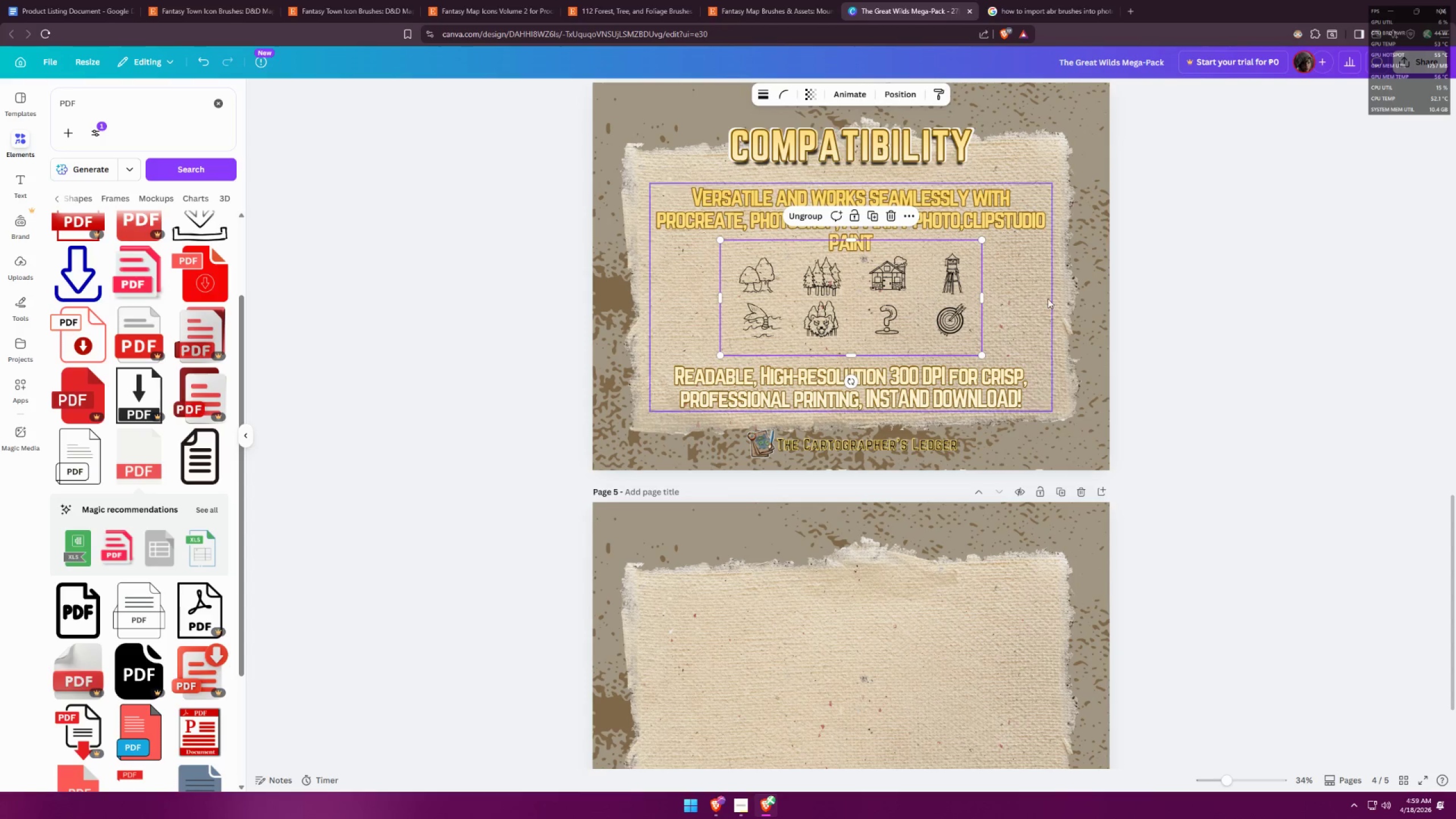 
left_click([1190, 296])
 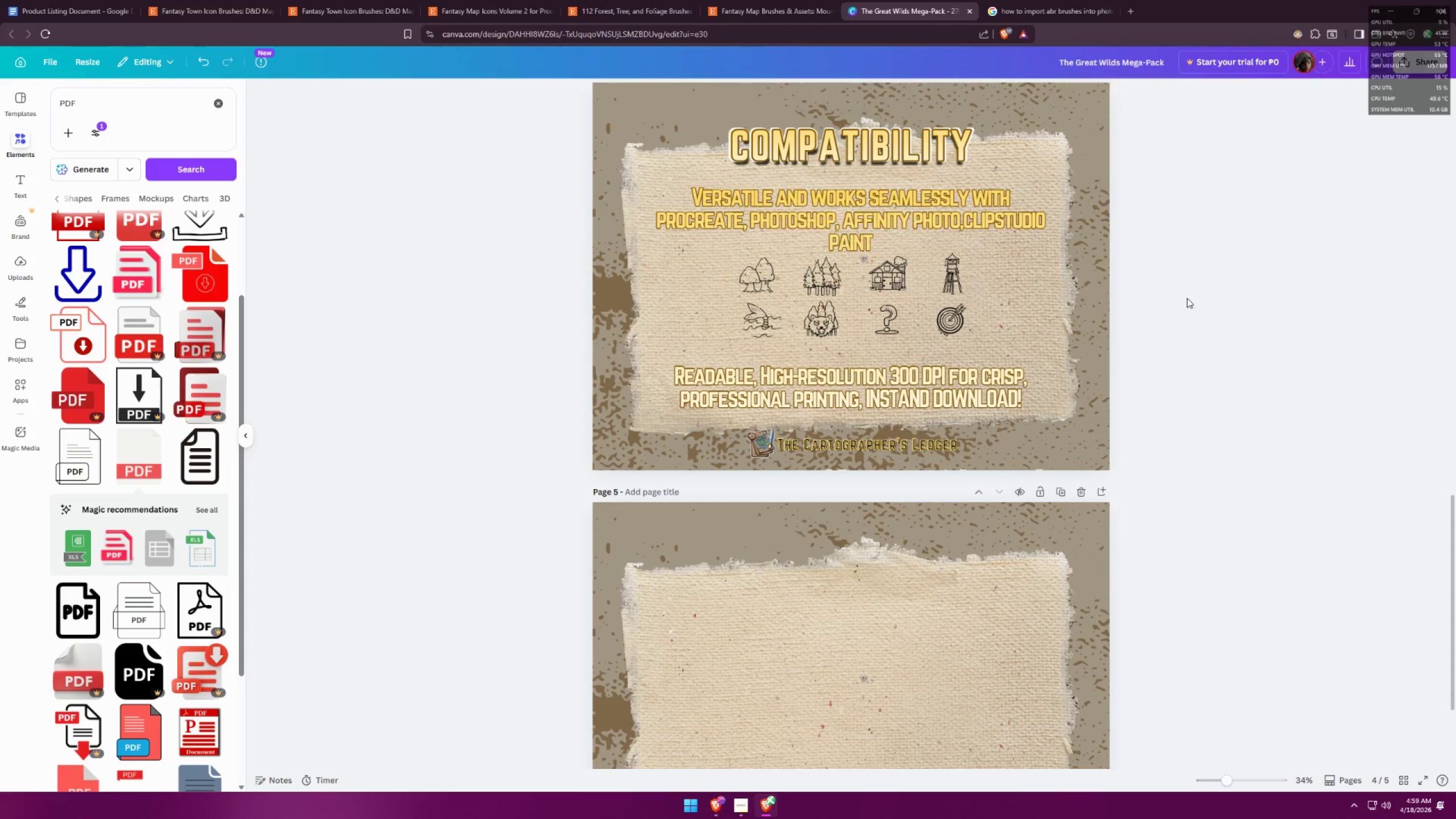 
scroll: coordinate [1178, 301], scroll_direction: up, amount: 10.0
 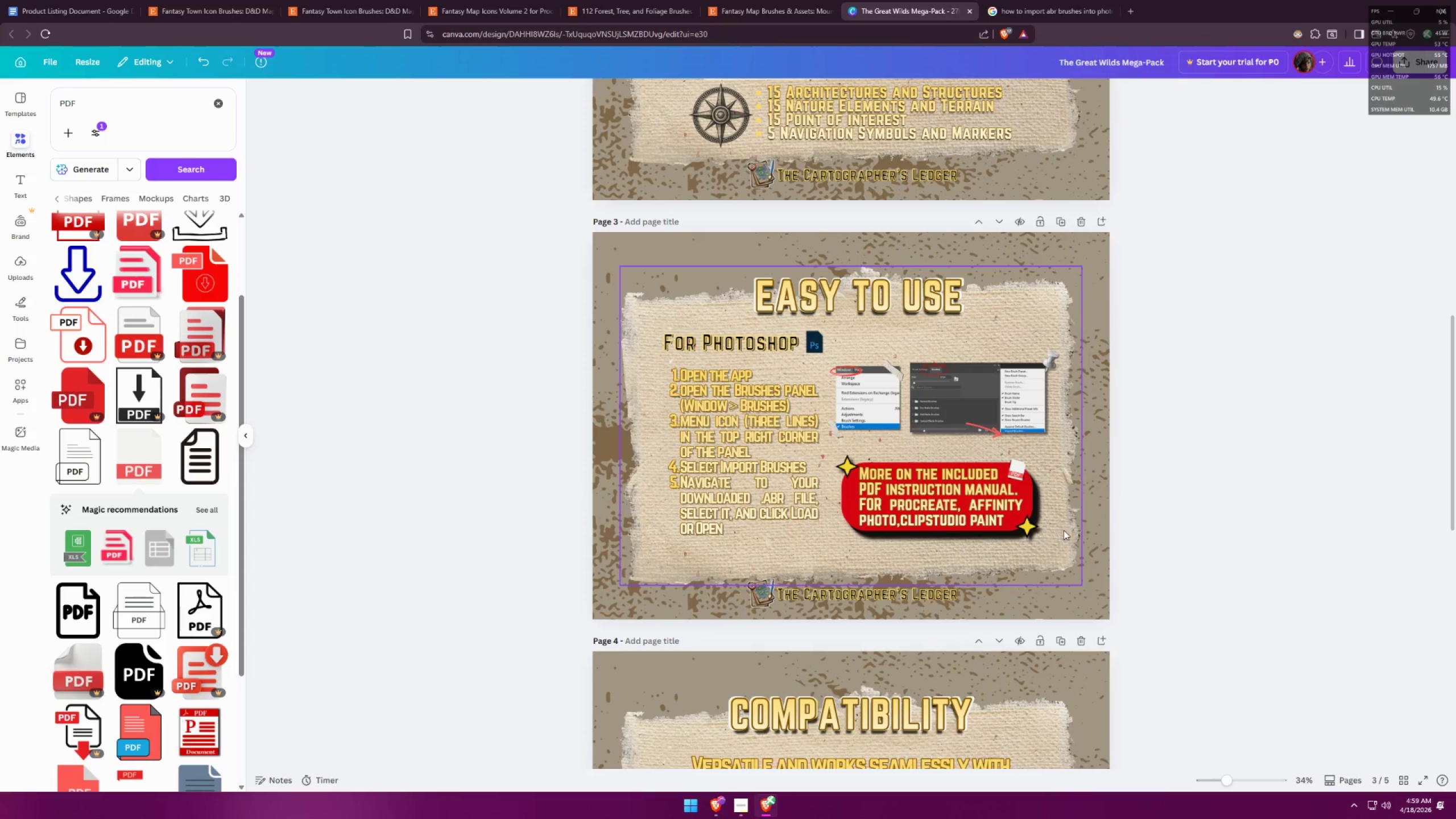 
left_click_drag(start_coordinate=[1049, 545], to_coordinate=[969, 502])
 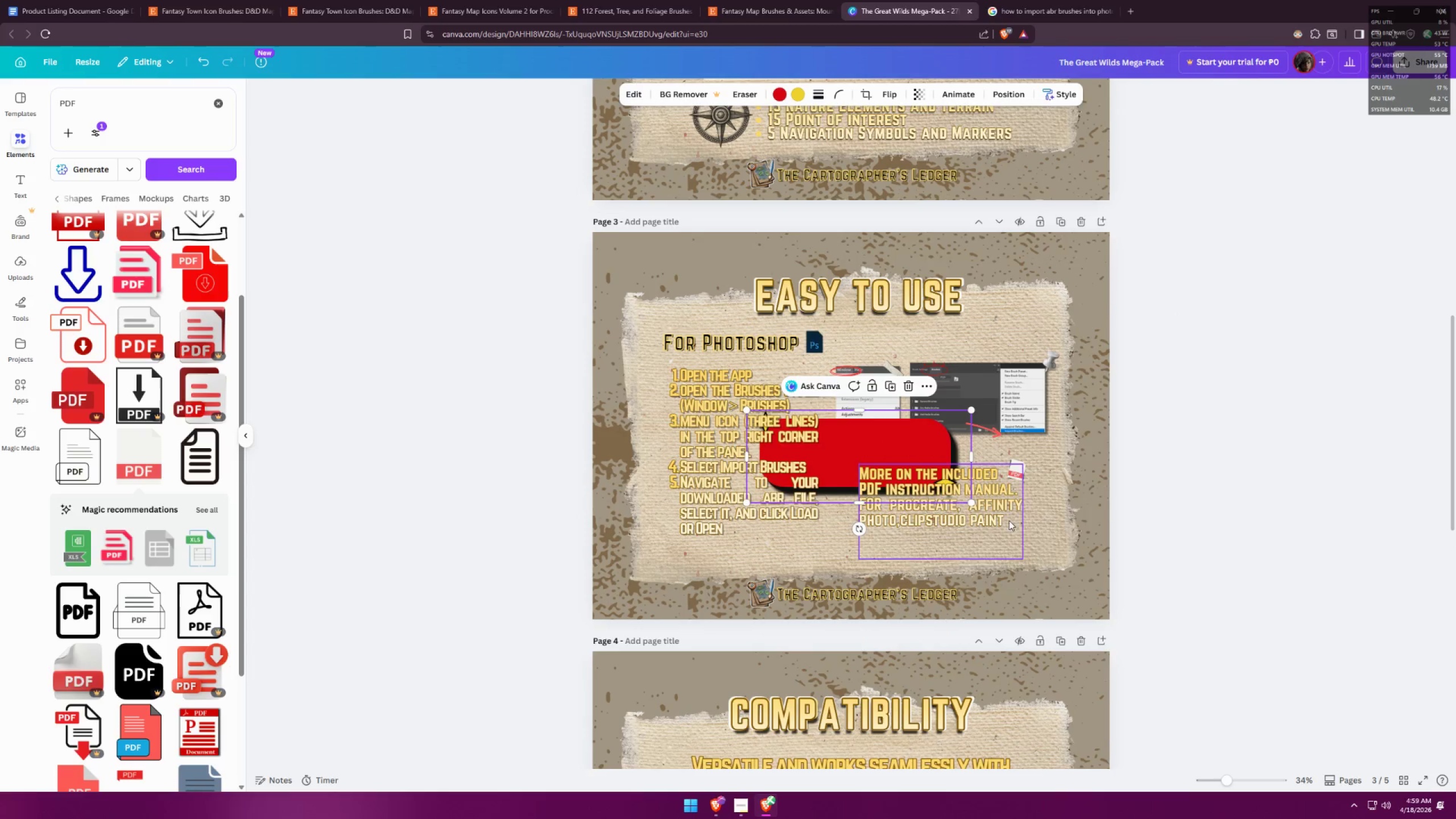 
key(Control+ControlLeft)
 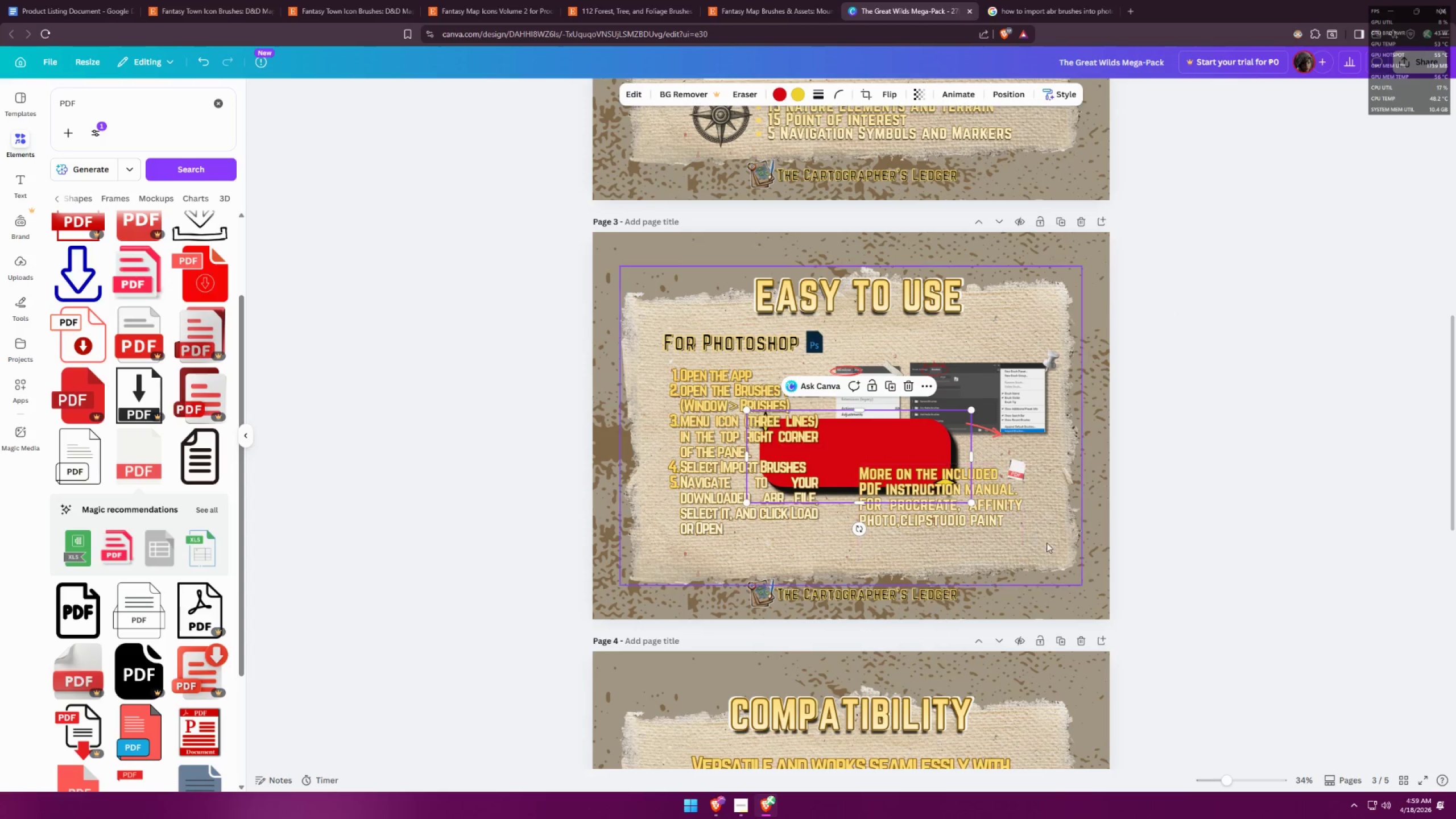 
key(Control+Z)
 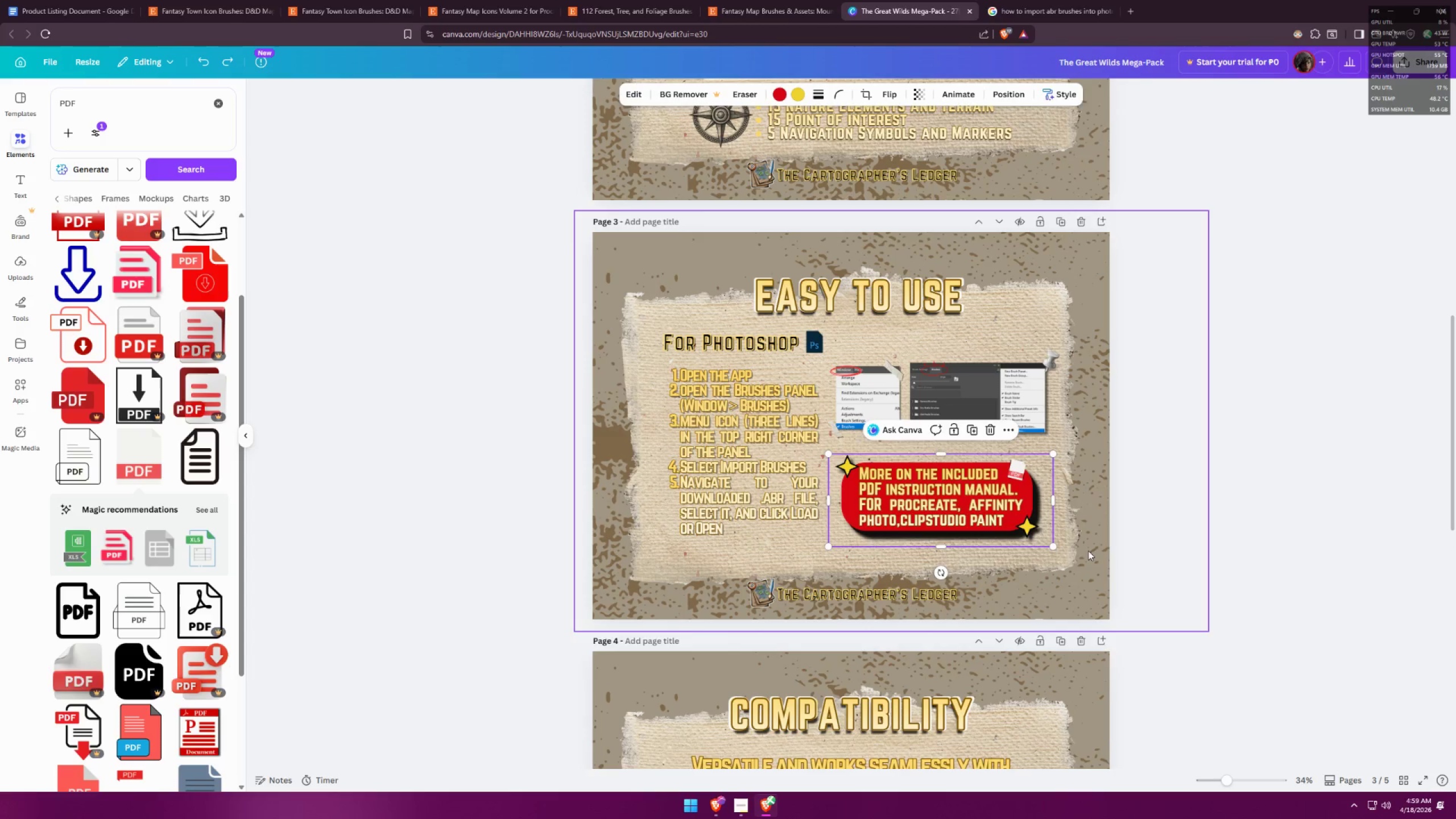 
left_click([1091, 549])
 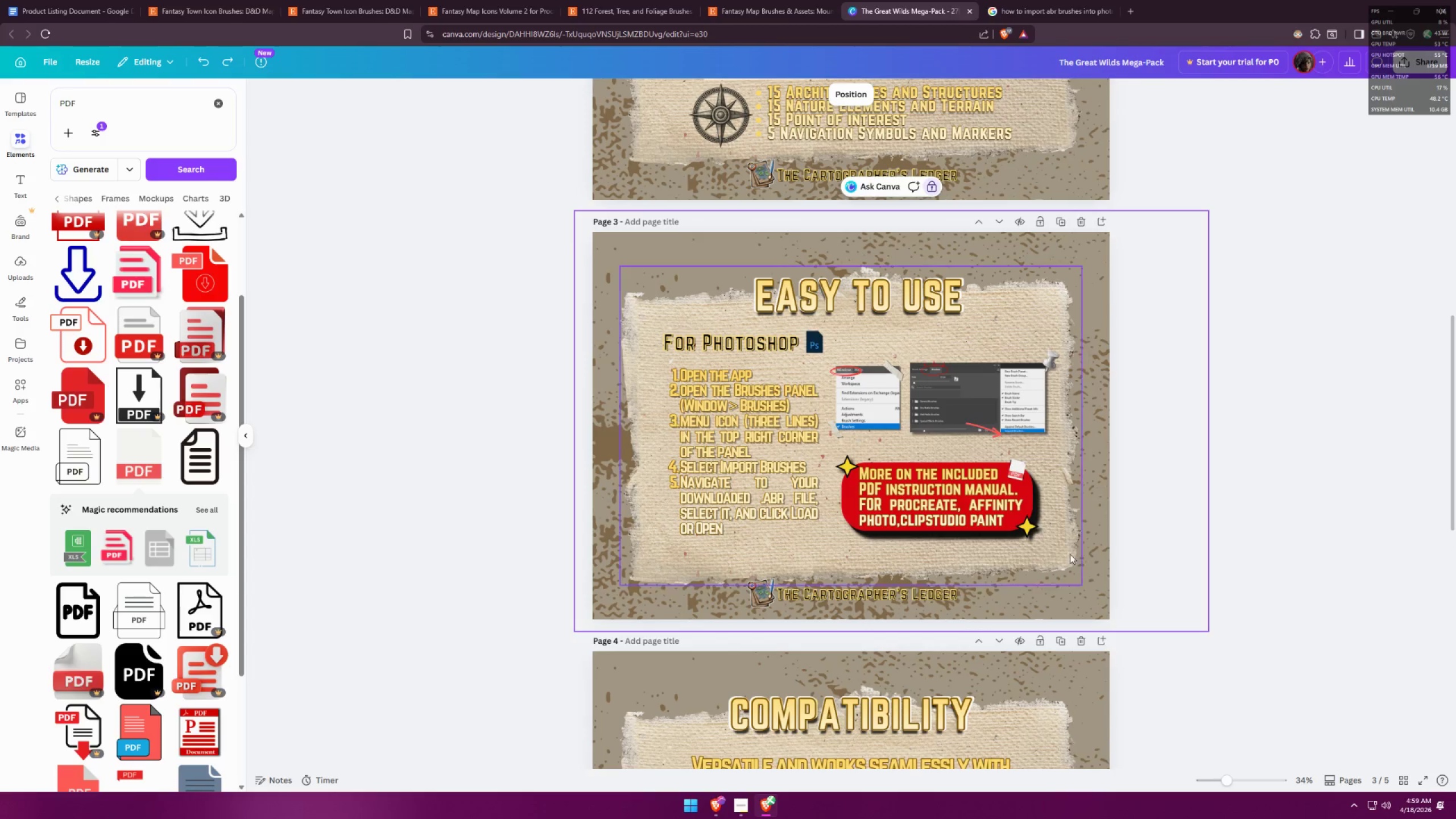 
left_click_drag(start_coordinate=[1064, 556], to_coordinate=[844, 455])
 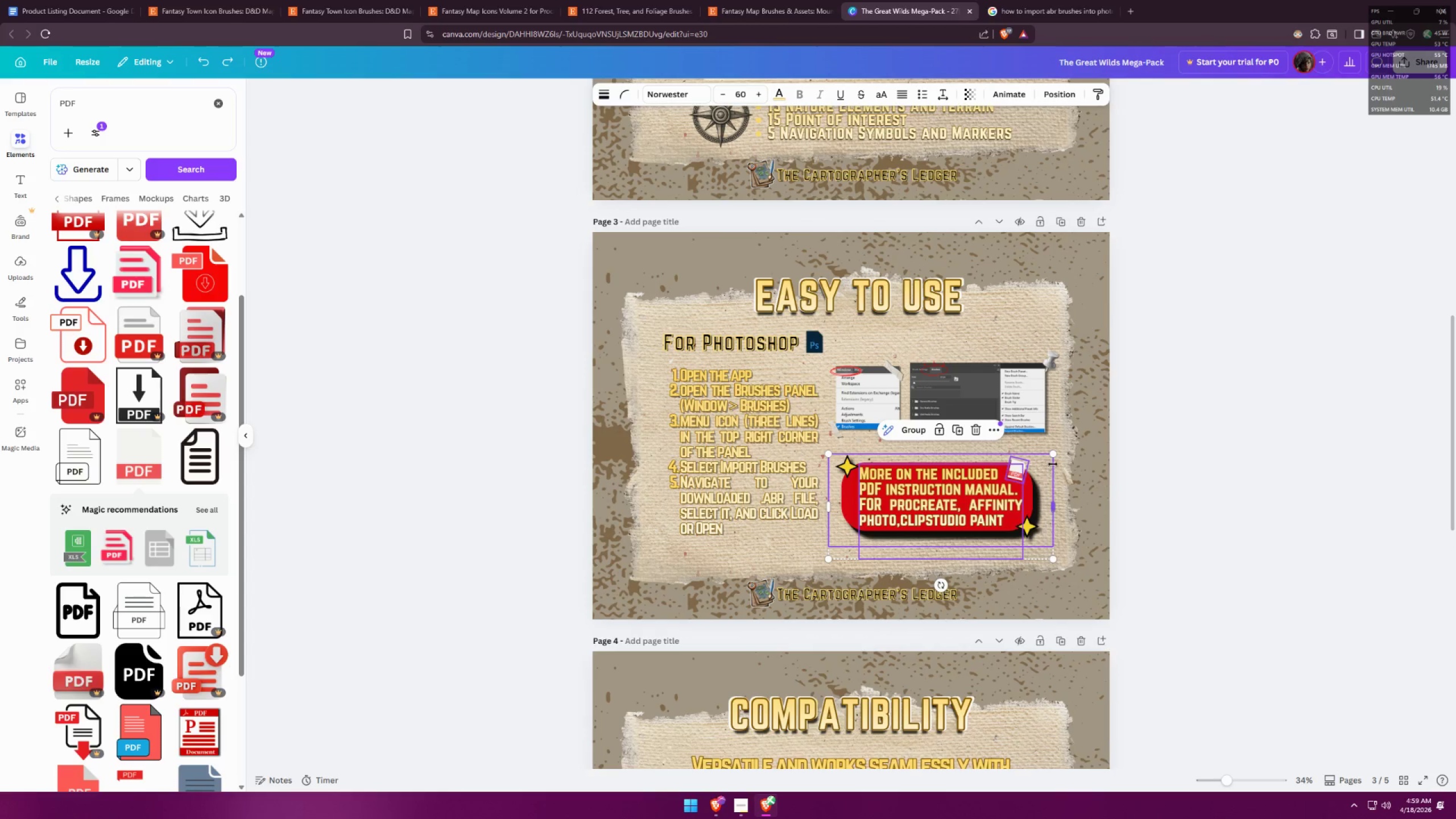 
hold_key(key=AltLeft, duration=1.27)
left_click_drag(start_coordinate=[1053, 458], to_coordinate=[1018, 470])
 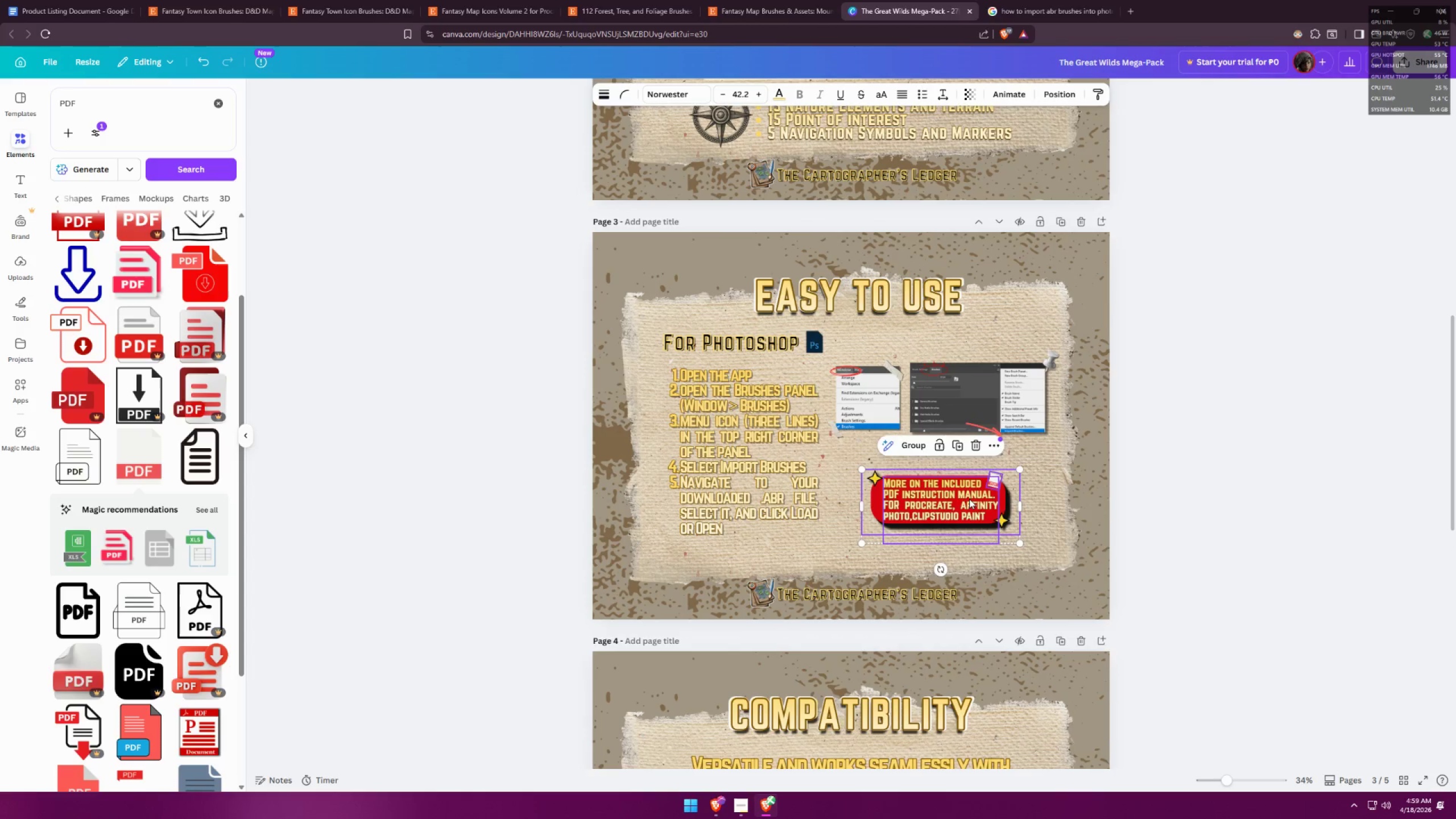 
left_click_drag(start_coordinate=[967, 498], to_coordinate=[1043, 556])
 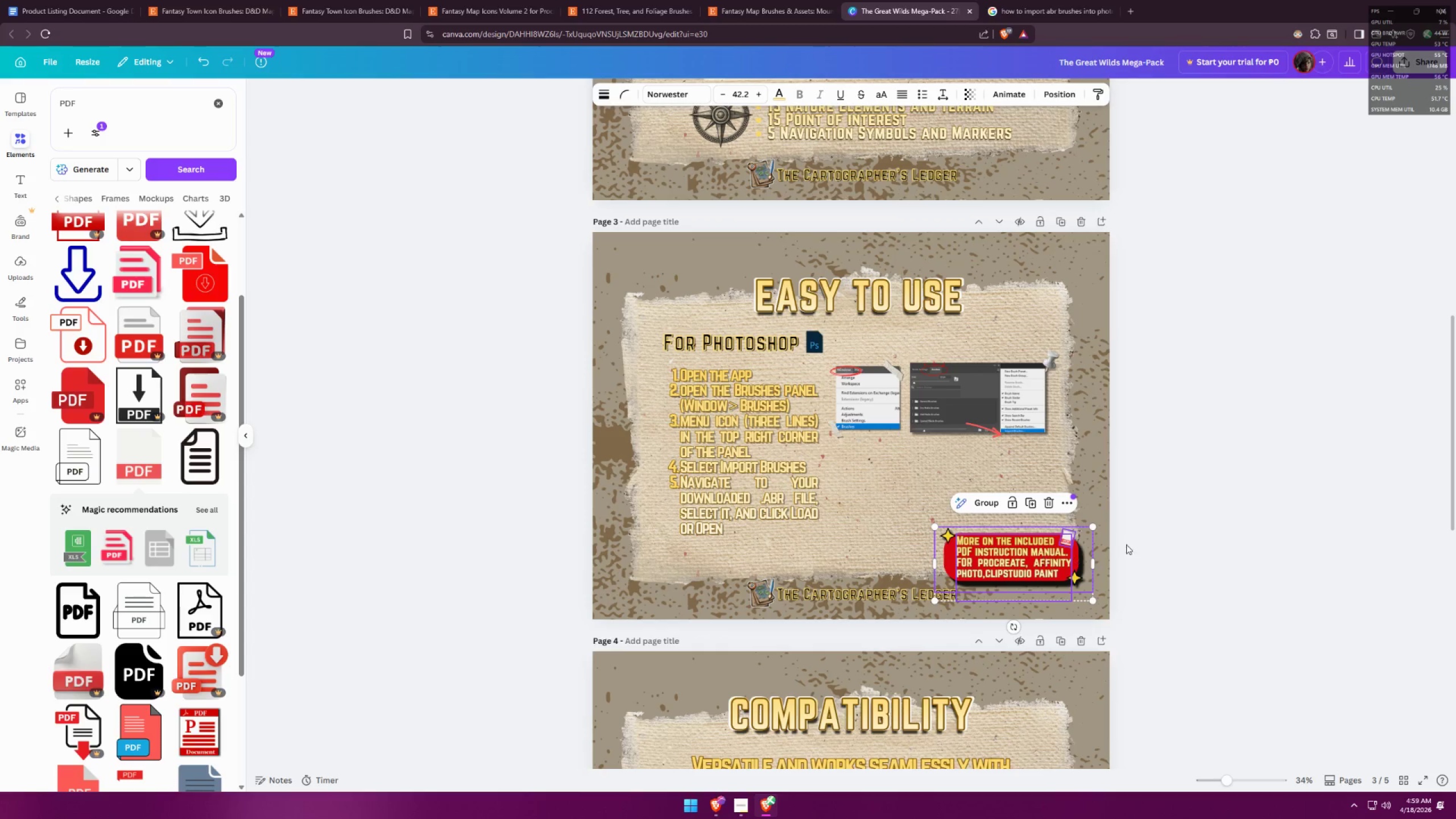 
left_click([1138, 535])
 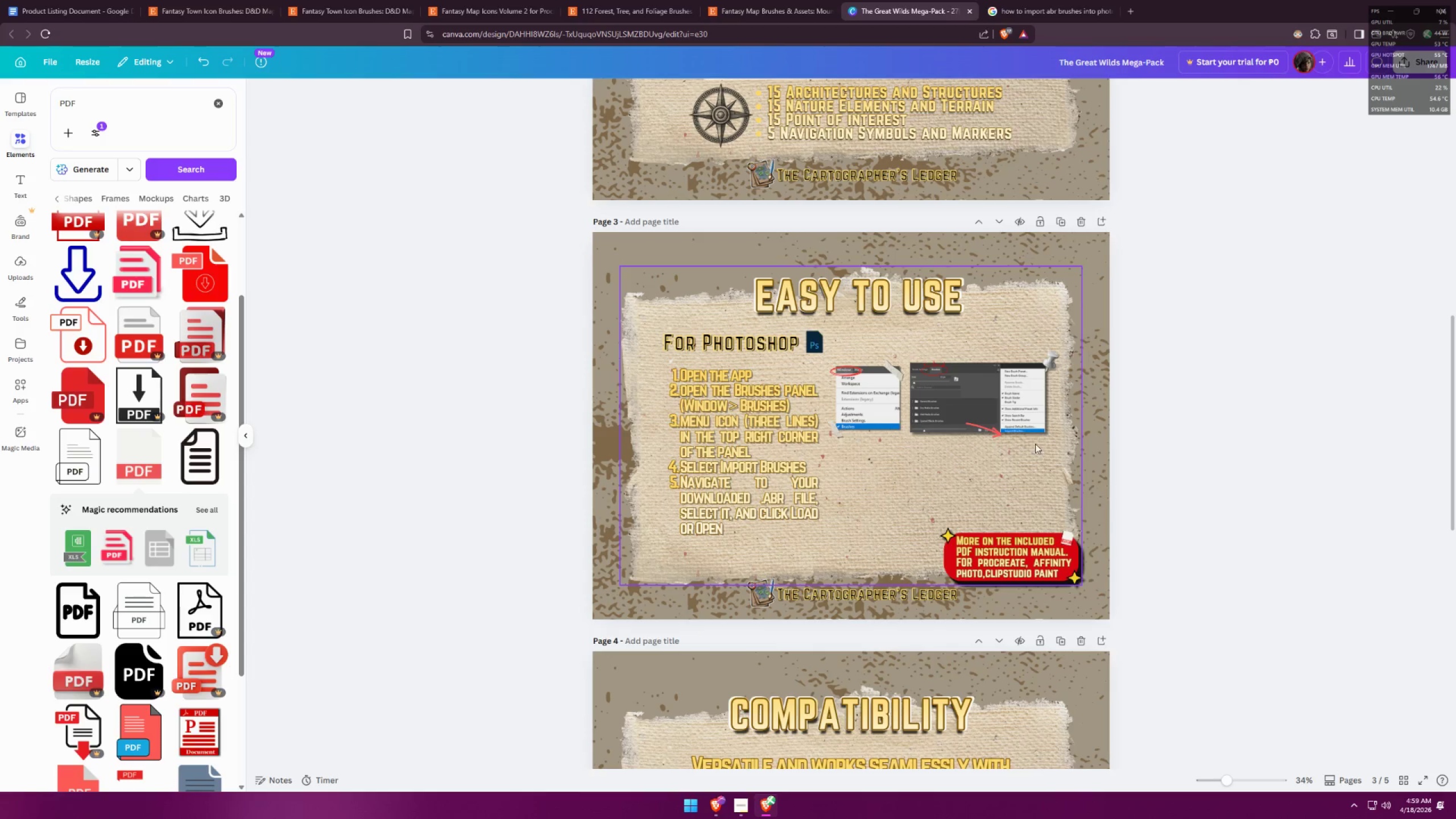 
left_click_drag(start_coordinate=[1049, 441], to_coordinate=[850, 345])
 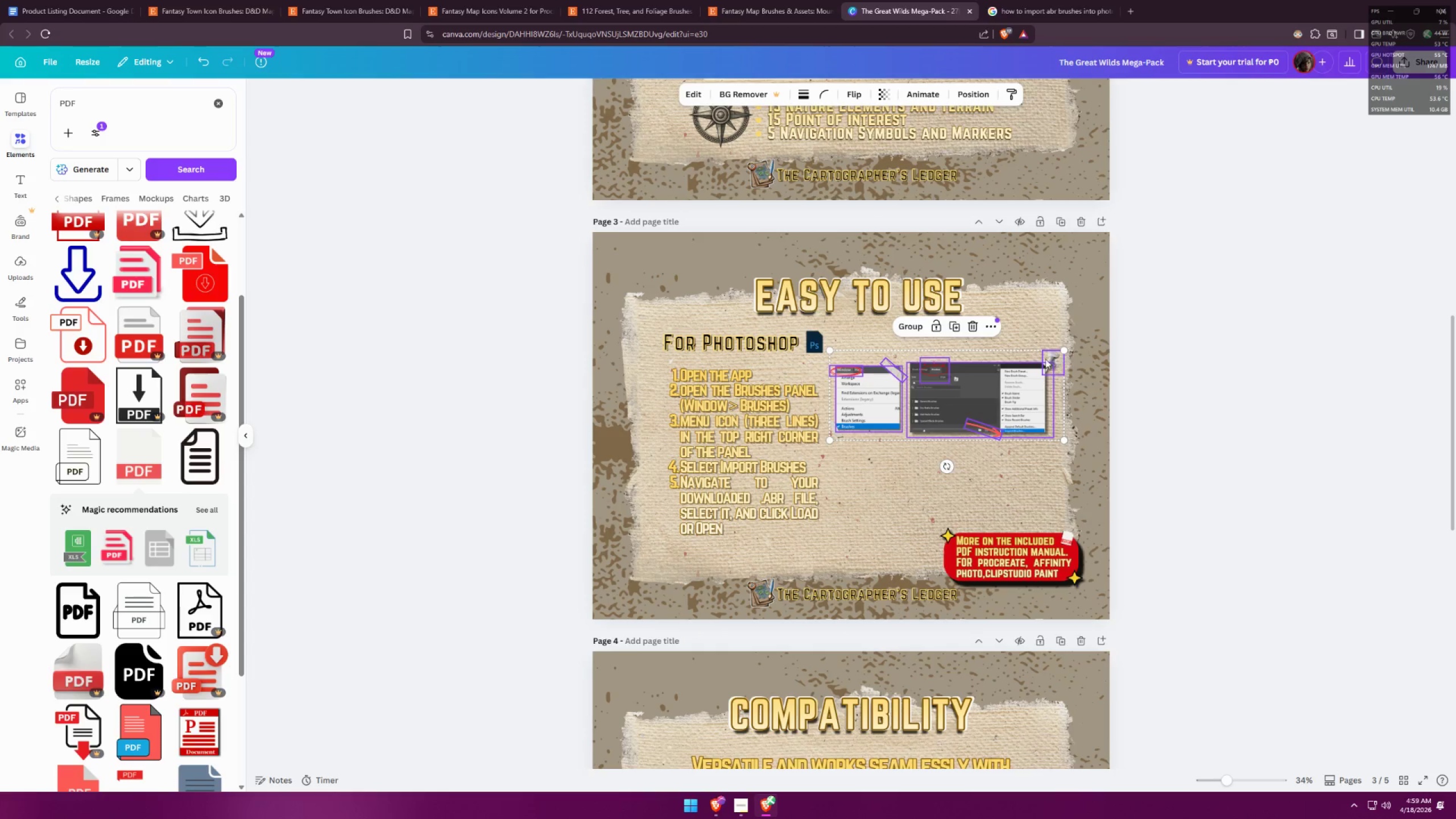 
left_click_drag(start_coordinate=[1000, 390], to_coordinate=[1000, 371])
 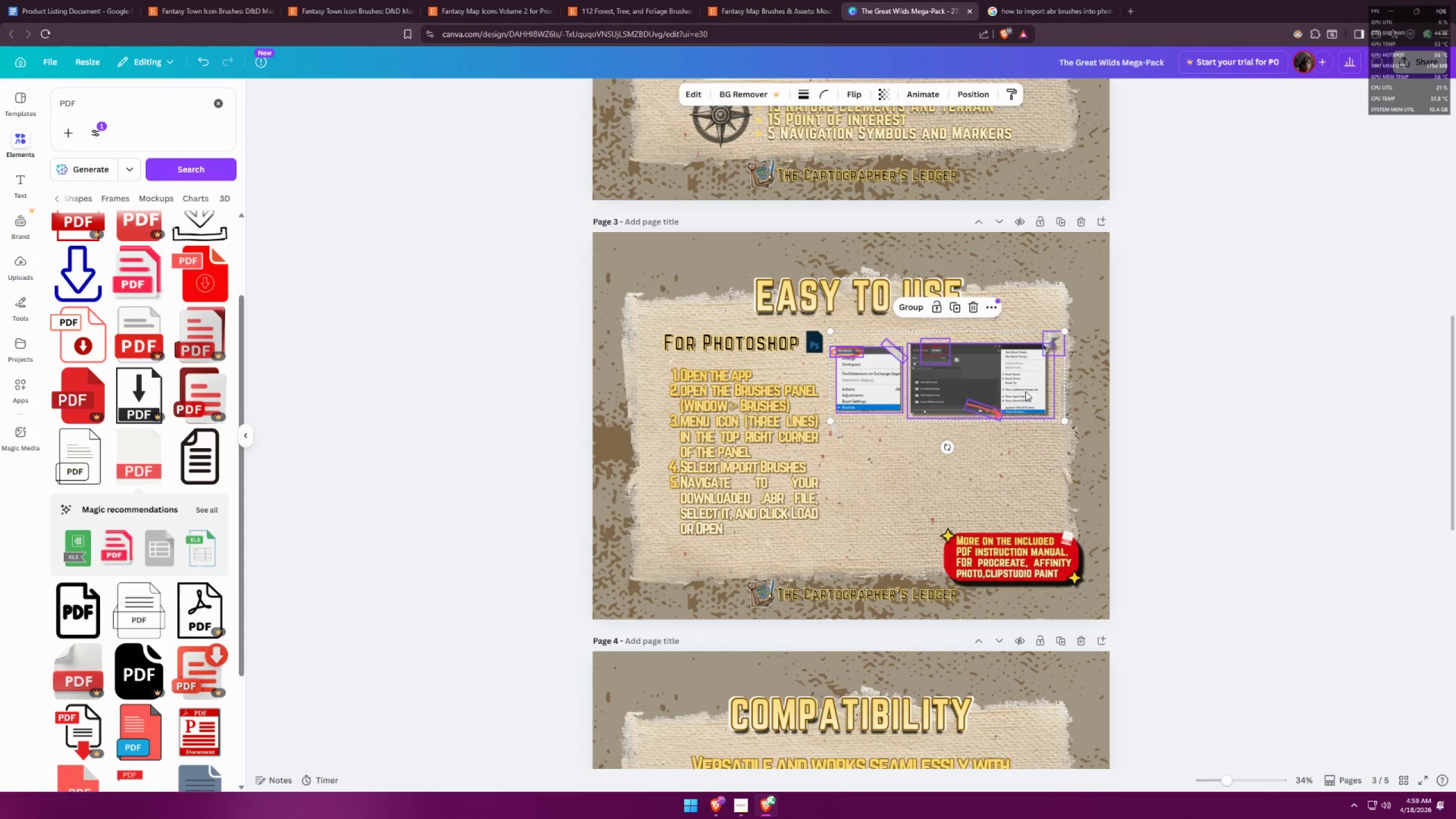 
left_click([1137, 434])
 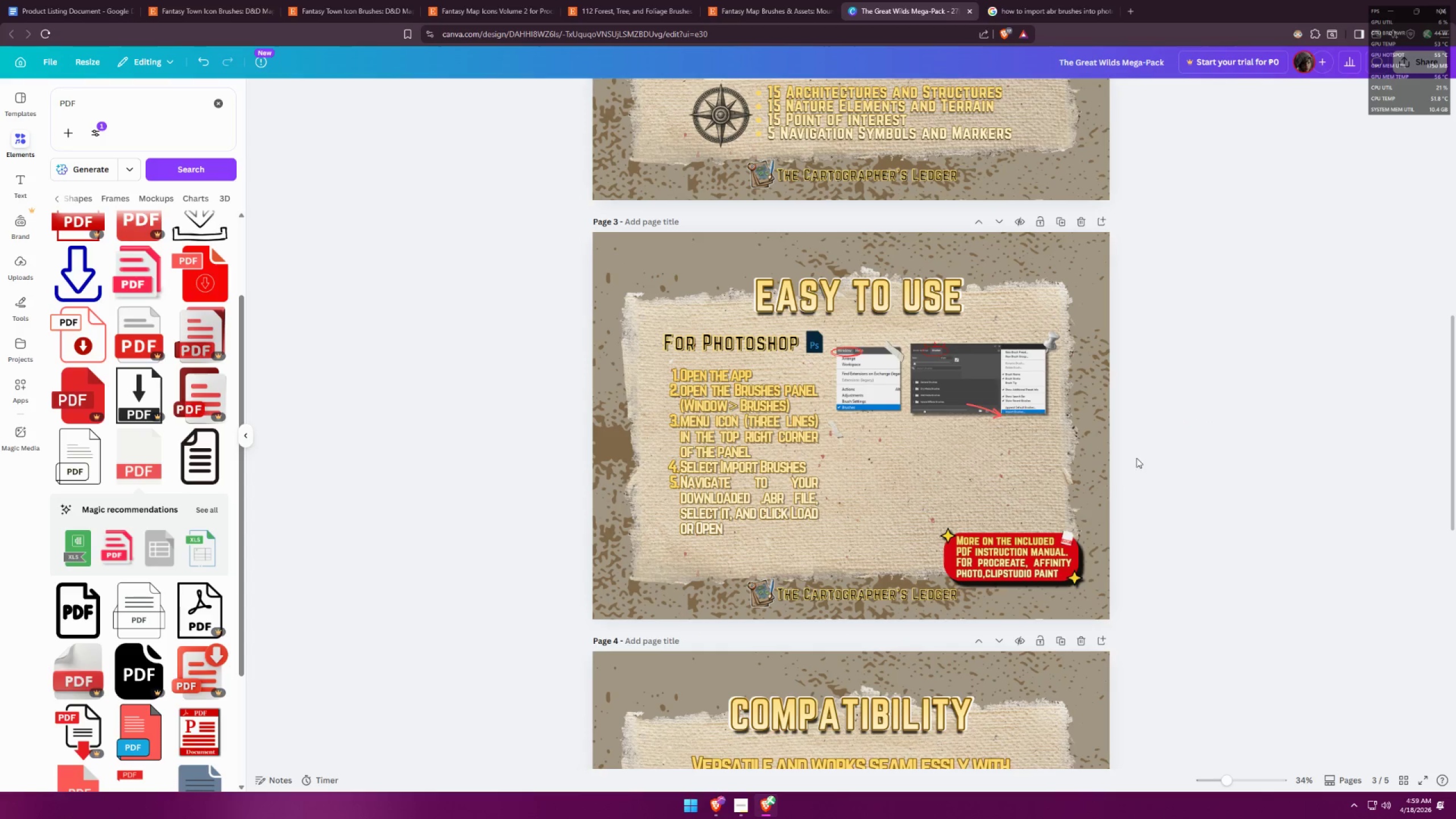 
hold_key(key=ControlLeft, duration=1.08)
scroll: coordinate [932, 370], scroll_direction: down, amount: 2.0
 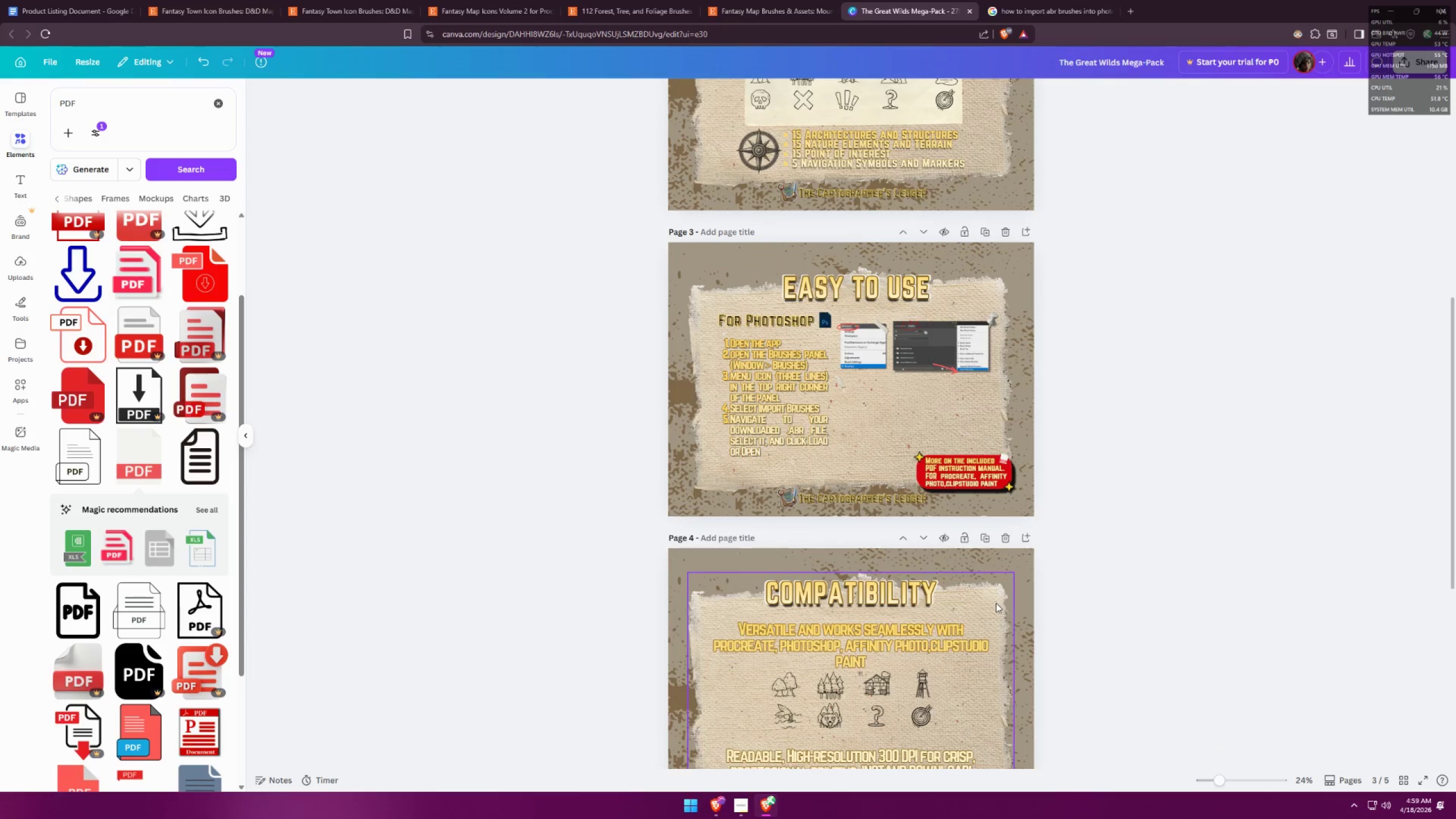 
hold_key(key=ControlLeft, duration=0.97)
scroll: coordinate [1068, 365], scroll_direction: down, amount: 1.0
 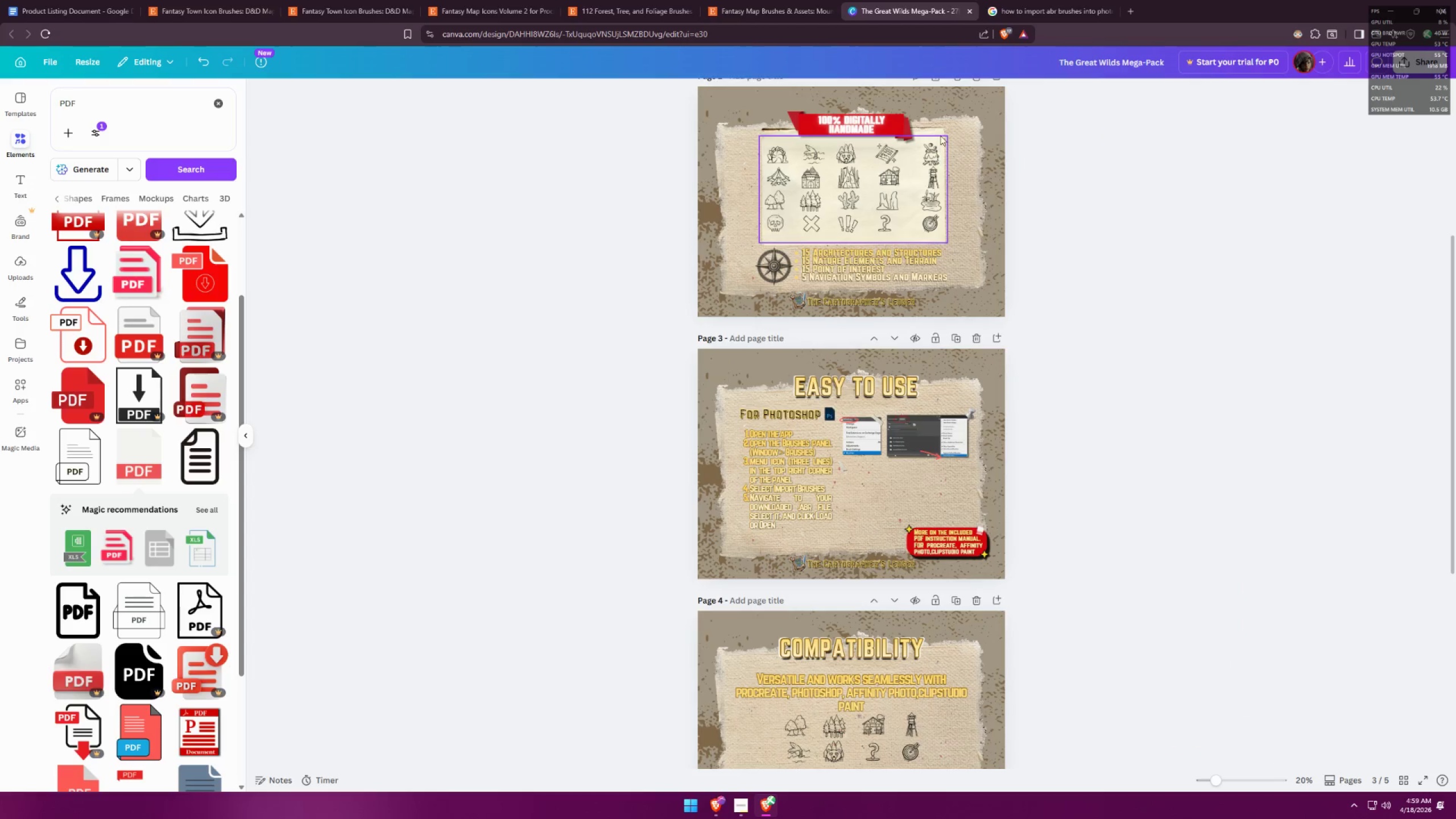 
left_click([940, 127])
 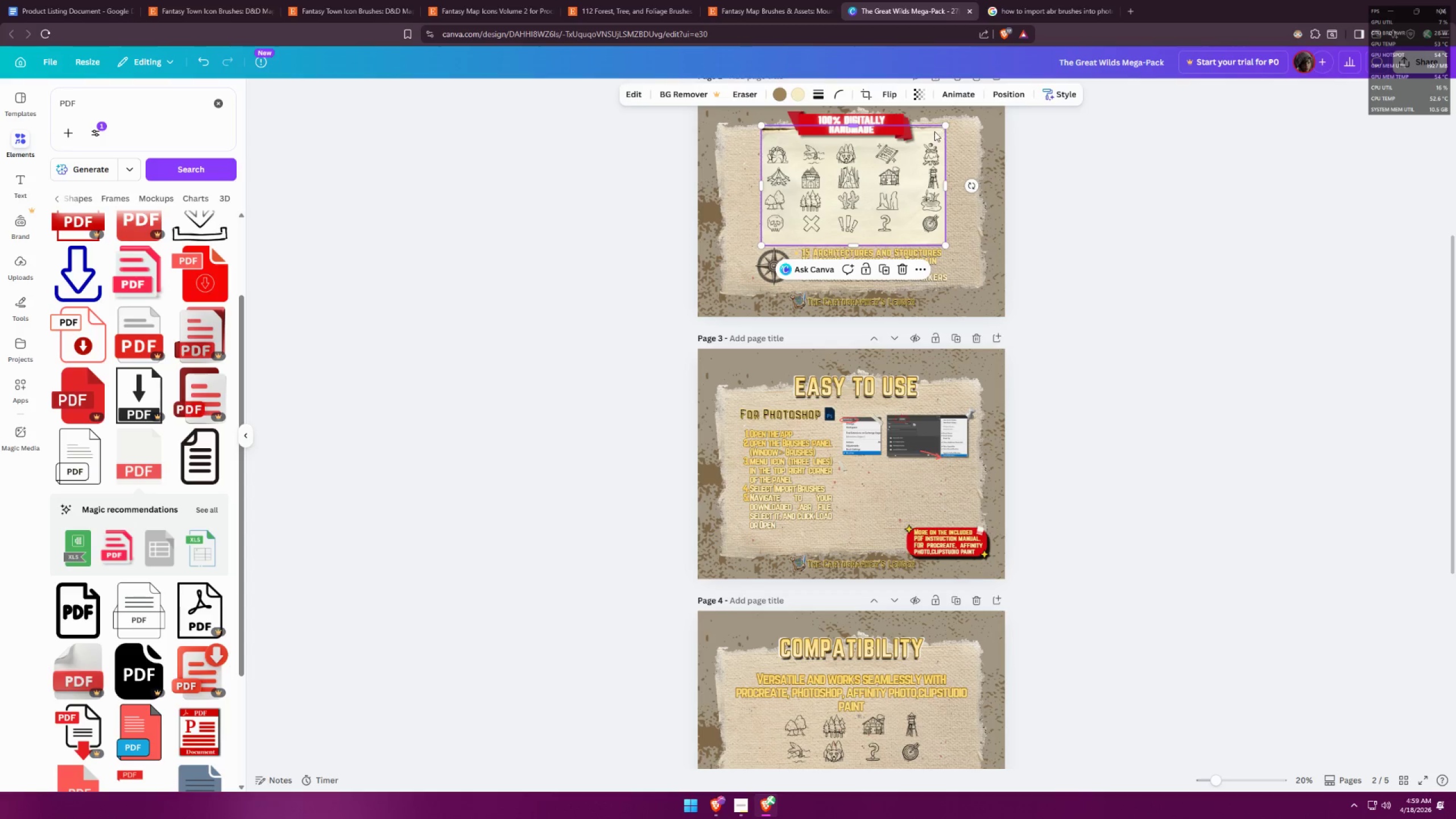 
key(Control+C)
 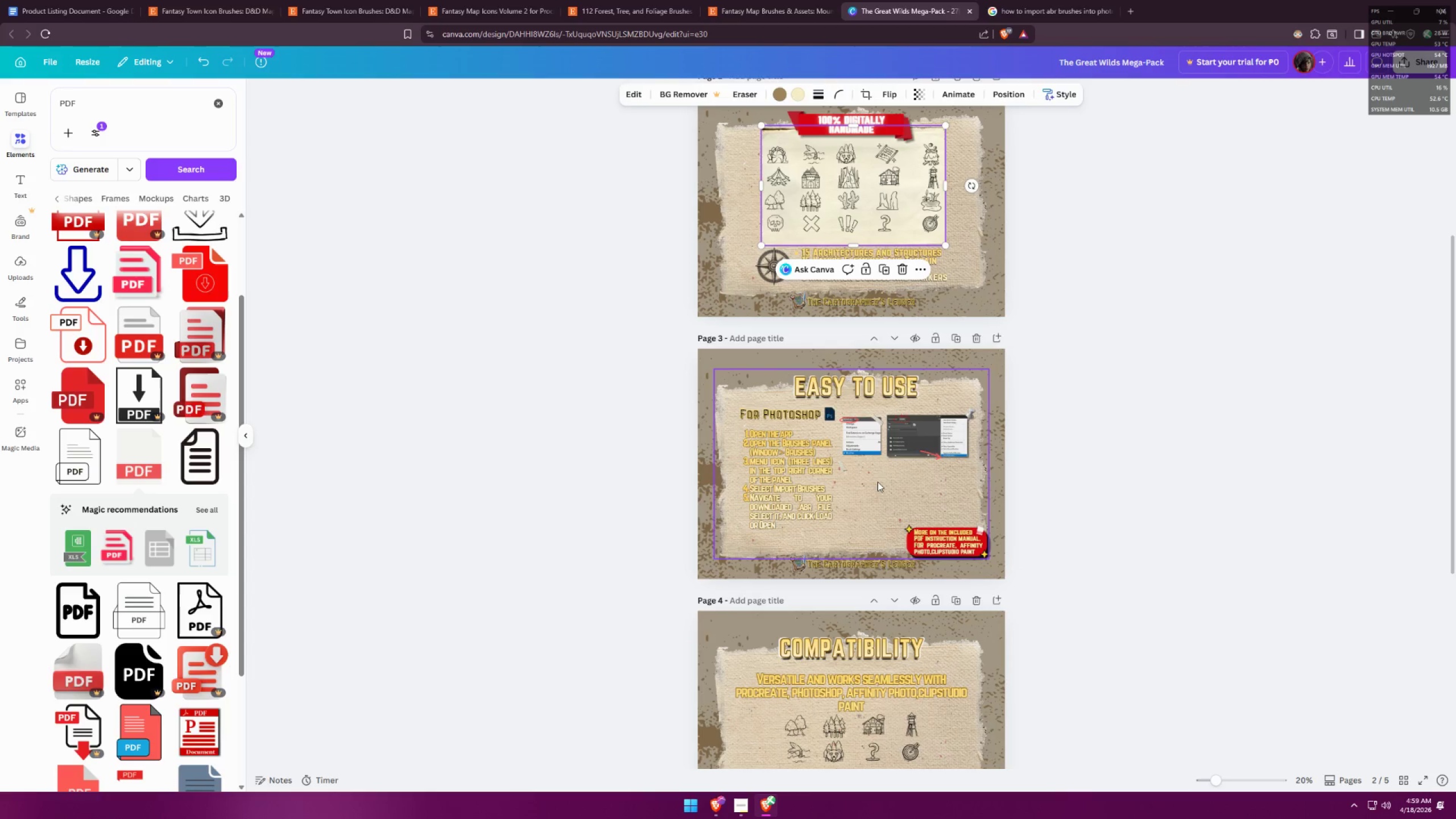 
key(Control+V)
 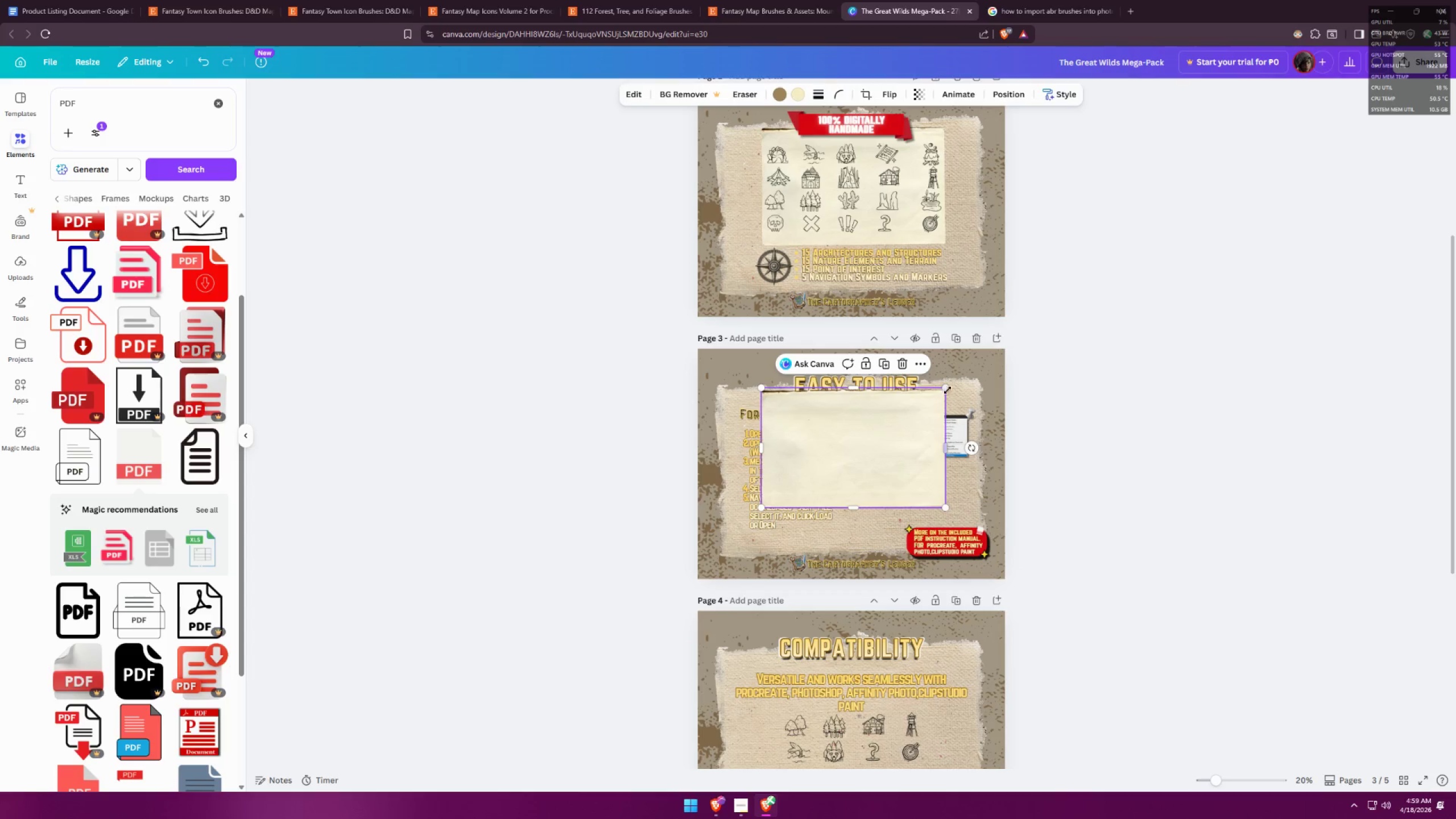 
hold_key(key=AltLeft, duration=0.62)
left_click_drag(start_coordinate=[946, 388], to_coordinate=[927, 411])
 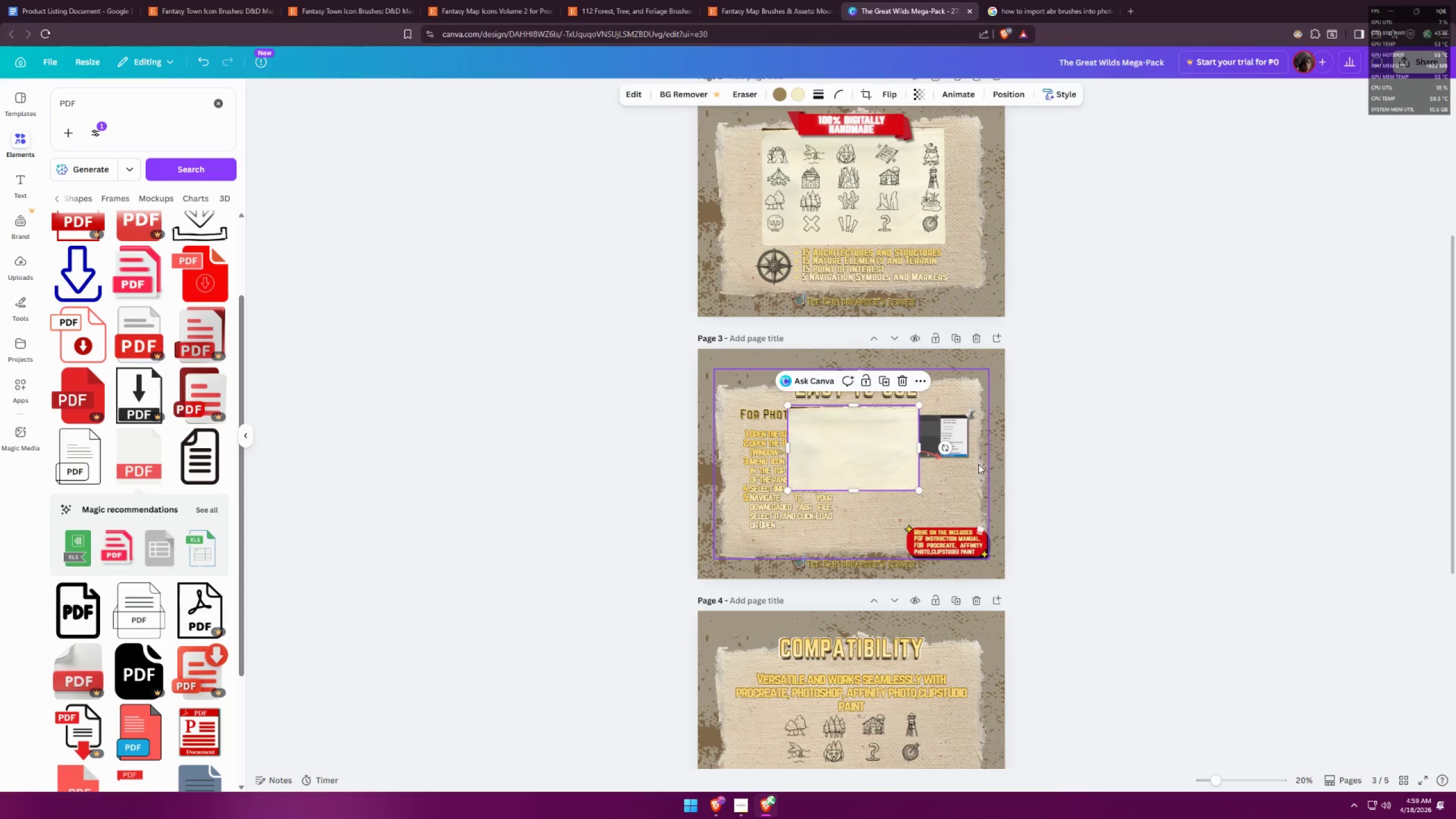 
left_click_drag(start_coordinate=[854, 560], to_coordinate=[905, 609])
 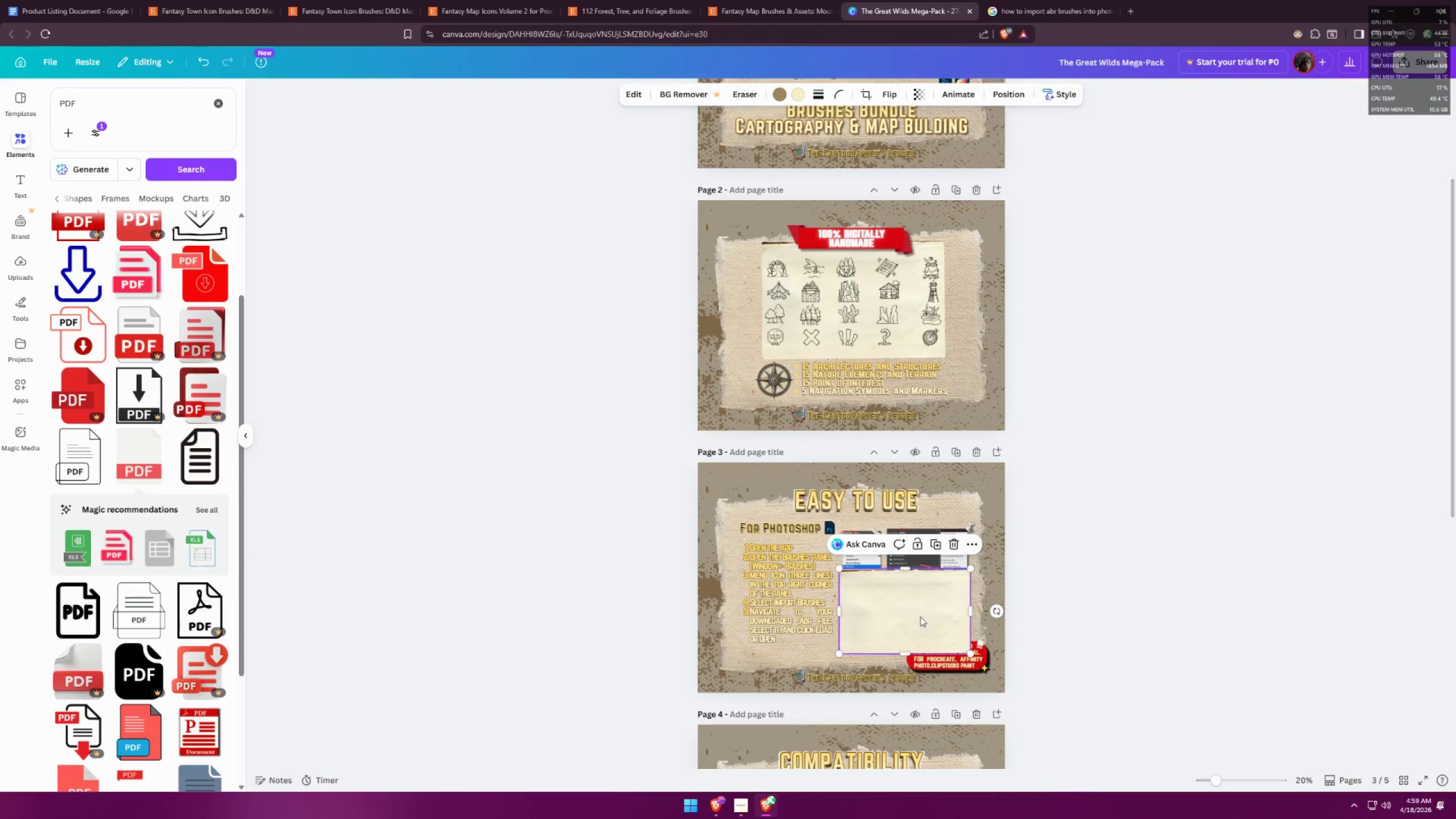 
scroll: coordinate [979, 466], scroll_direction: up, amount: 2.0
 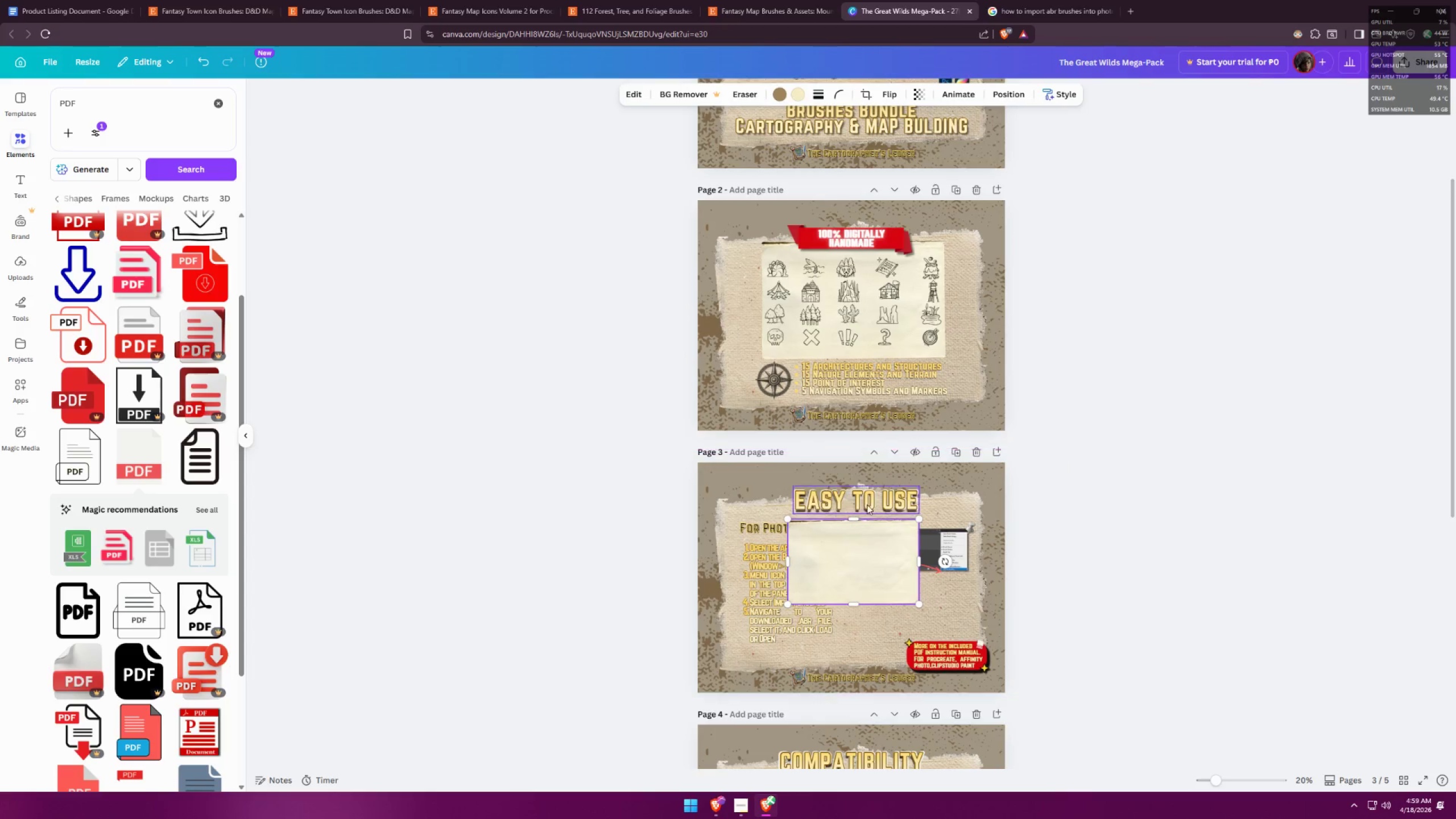 
hold_key(key=ControlLeft, duration=0.55)
scroll: coordinate [928, 623], scroll_direction: up, amount: 5.0
 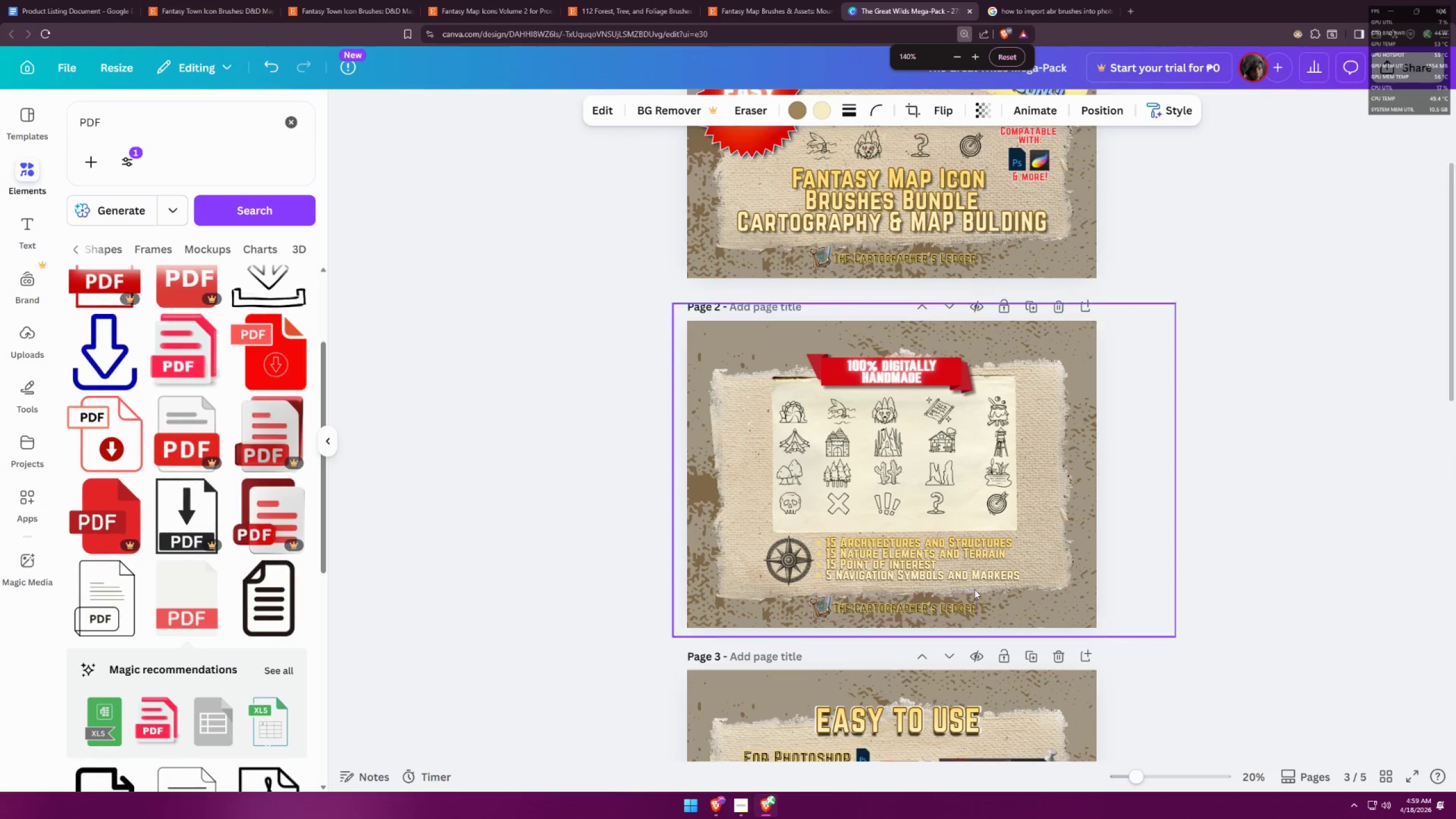 
hold_key(key=ControlLeft, duration=0.53)
scroll: coordinate [809, 437], scroll_direction: down, amount: 4.0
 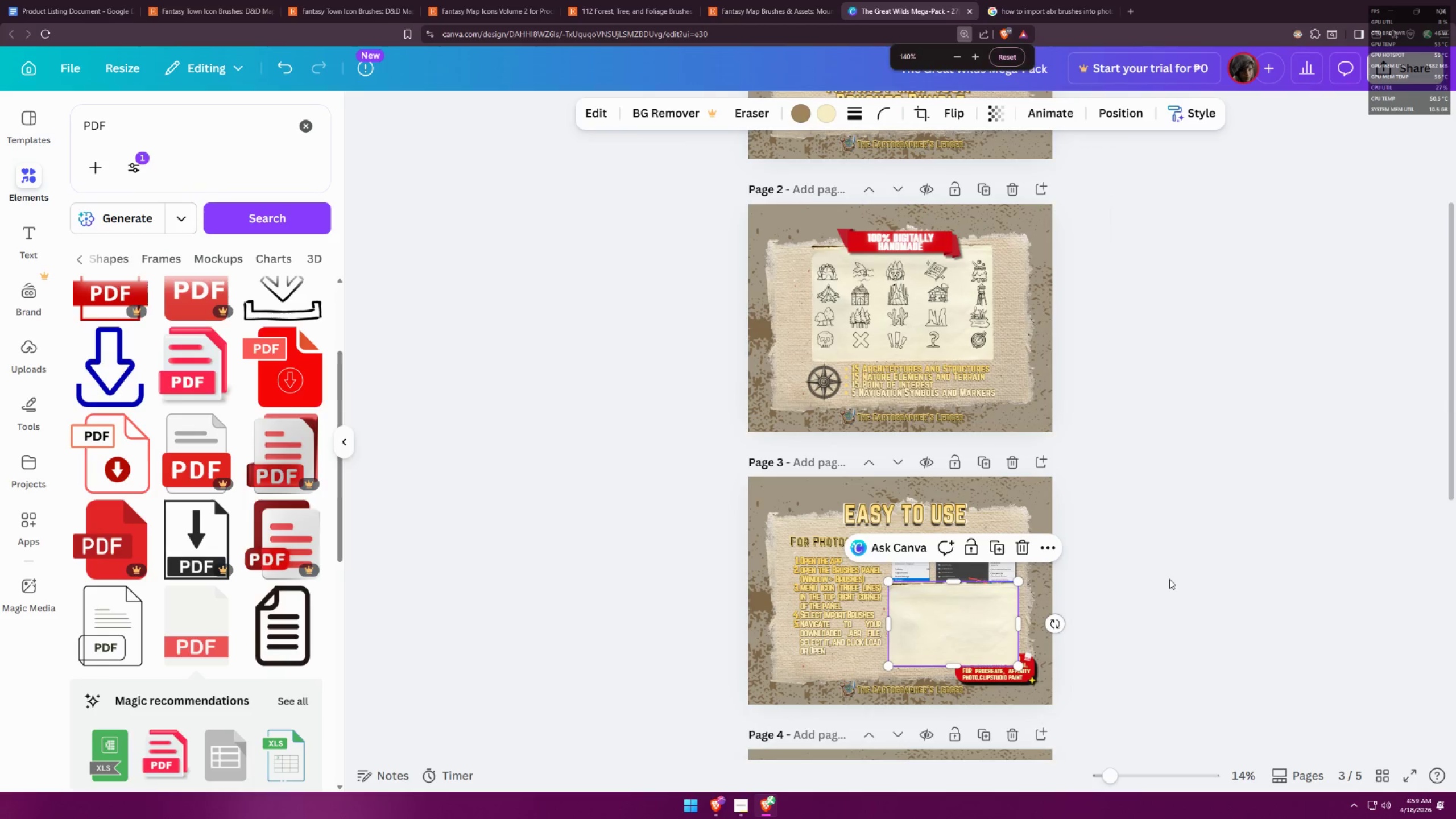 
hold_key(key=ControlLeft, duration=0.83)
scroll: coordinate [1166, 490], scroll_direction: none, amount: 0.0
 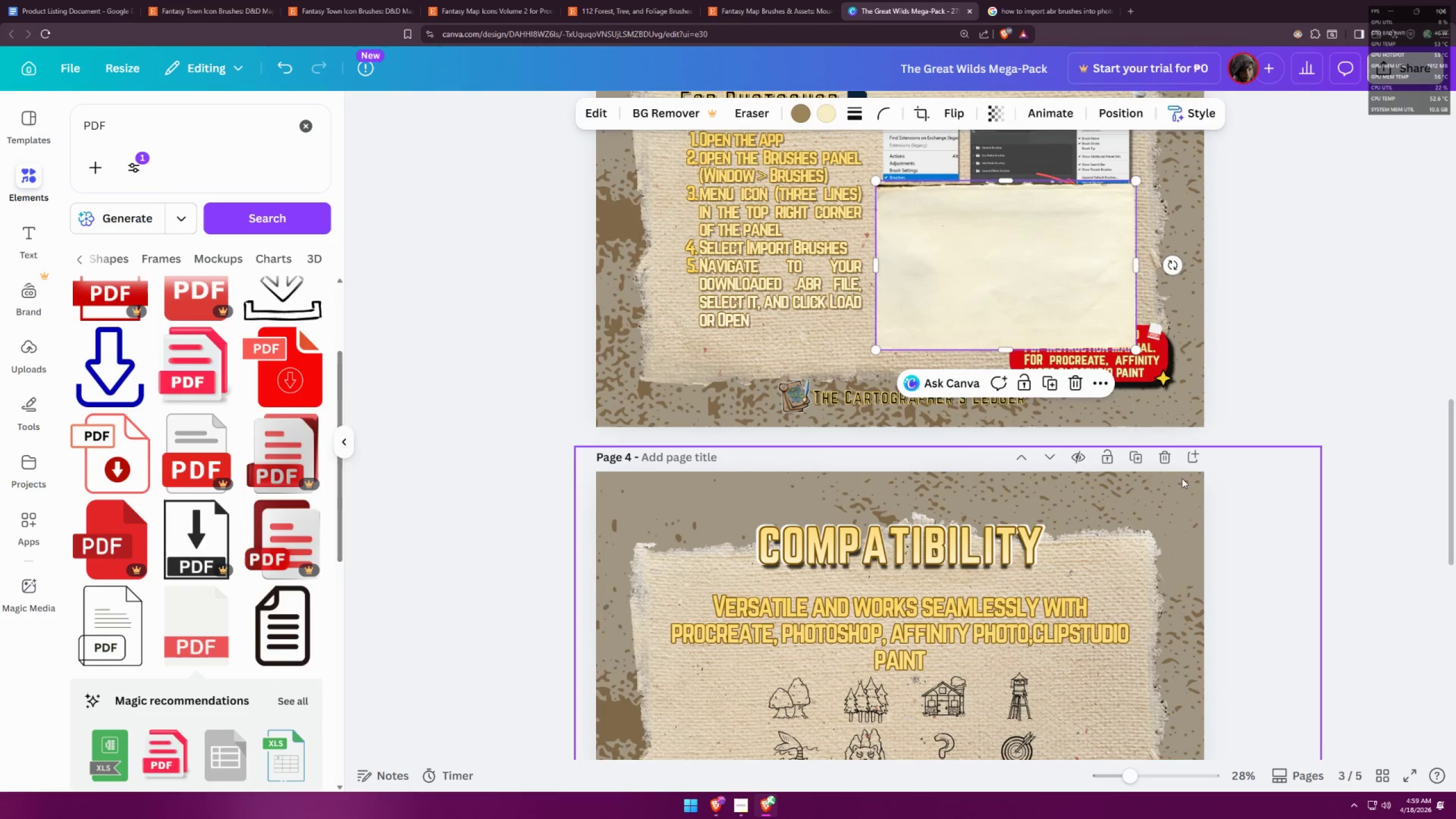 
right_click([1025, 267])
 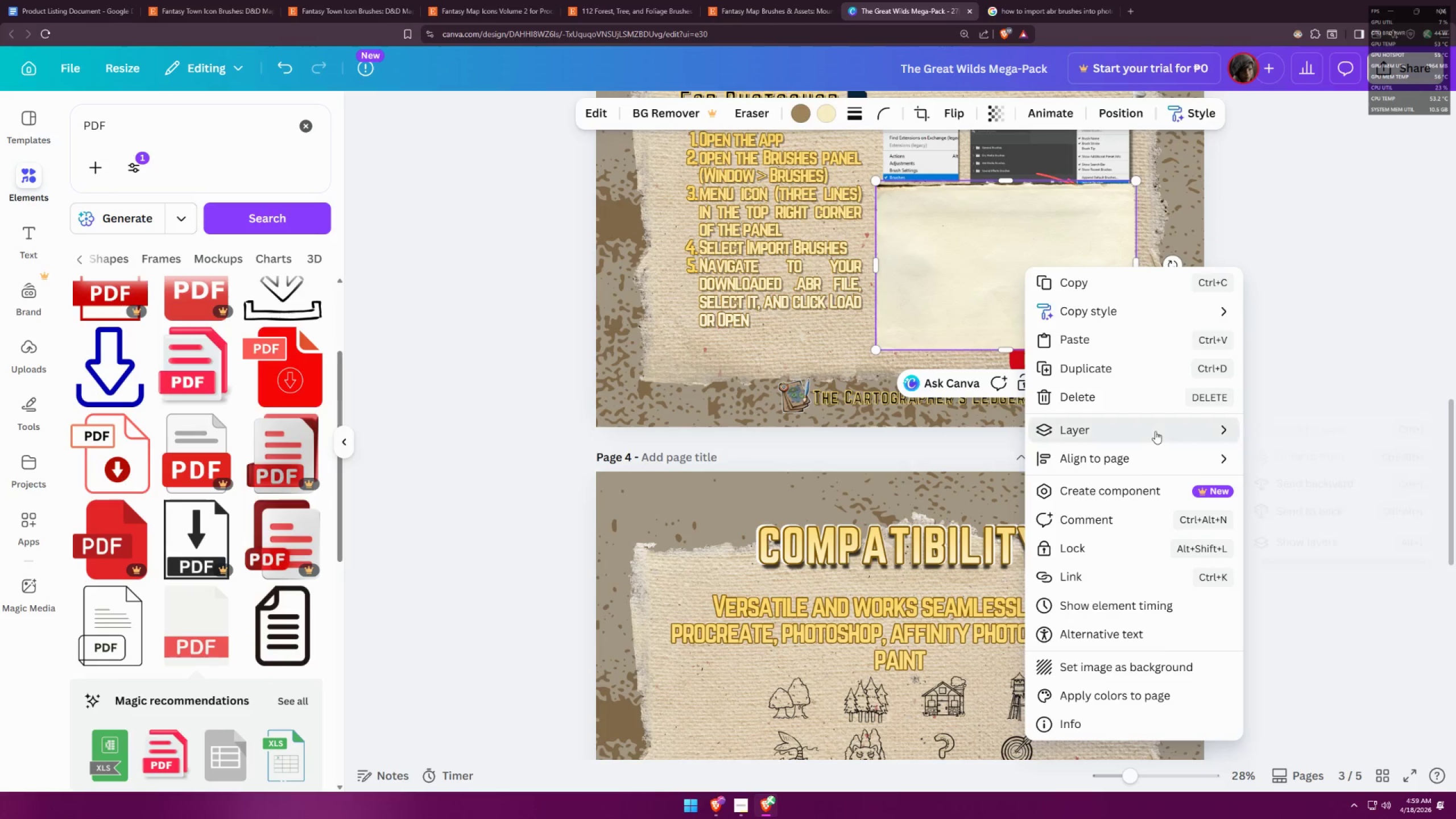 
left_click([1275, 554])
 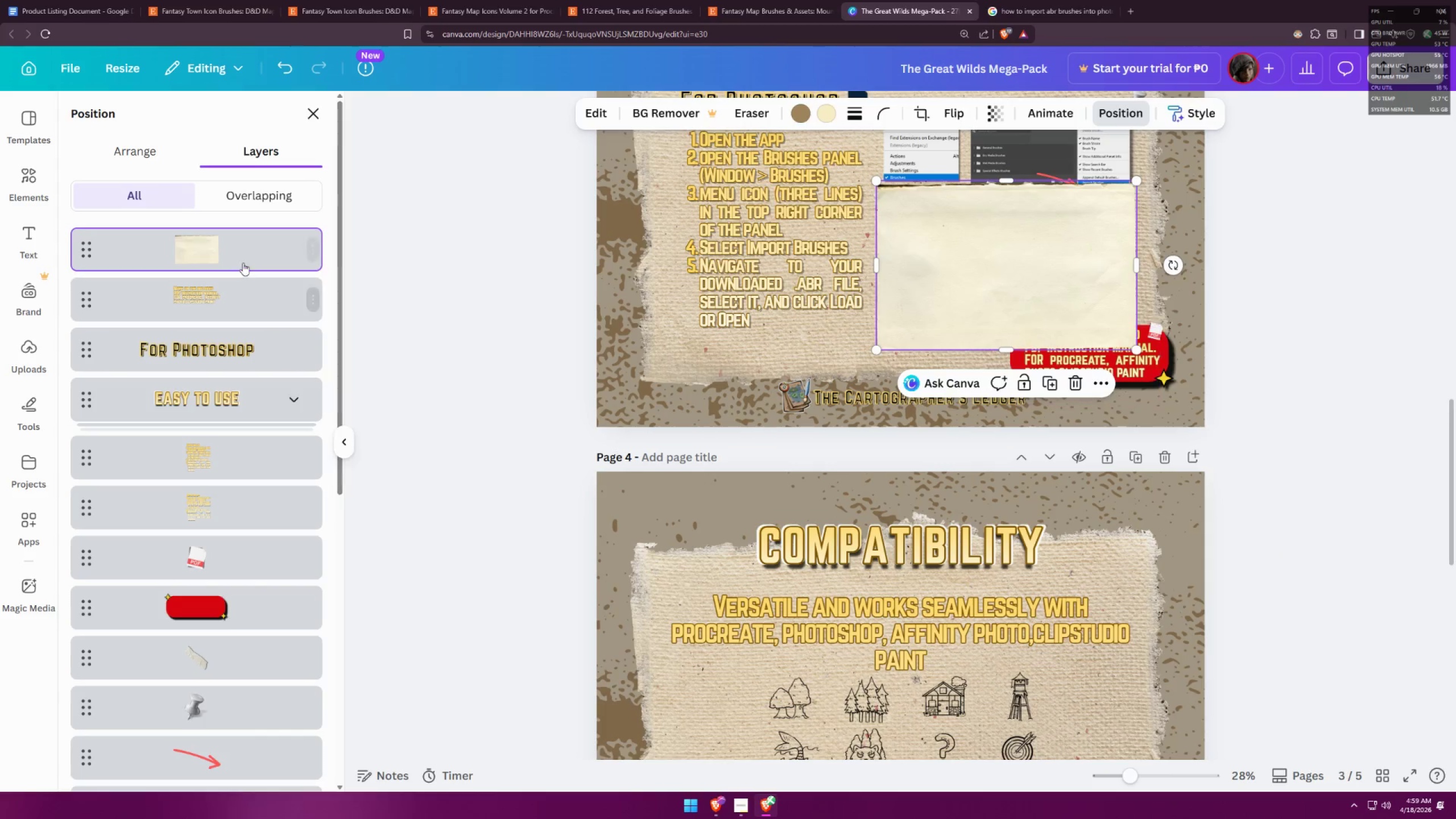 
left_click_drag(start_coordinate=[243, 250], to_coordinate=[251, 578])
 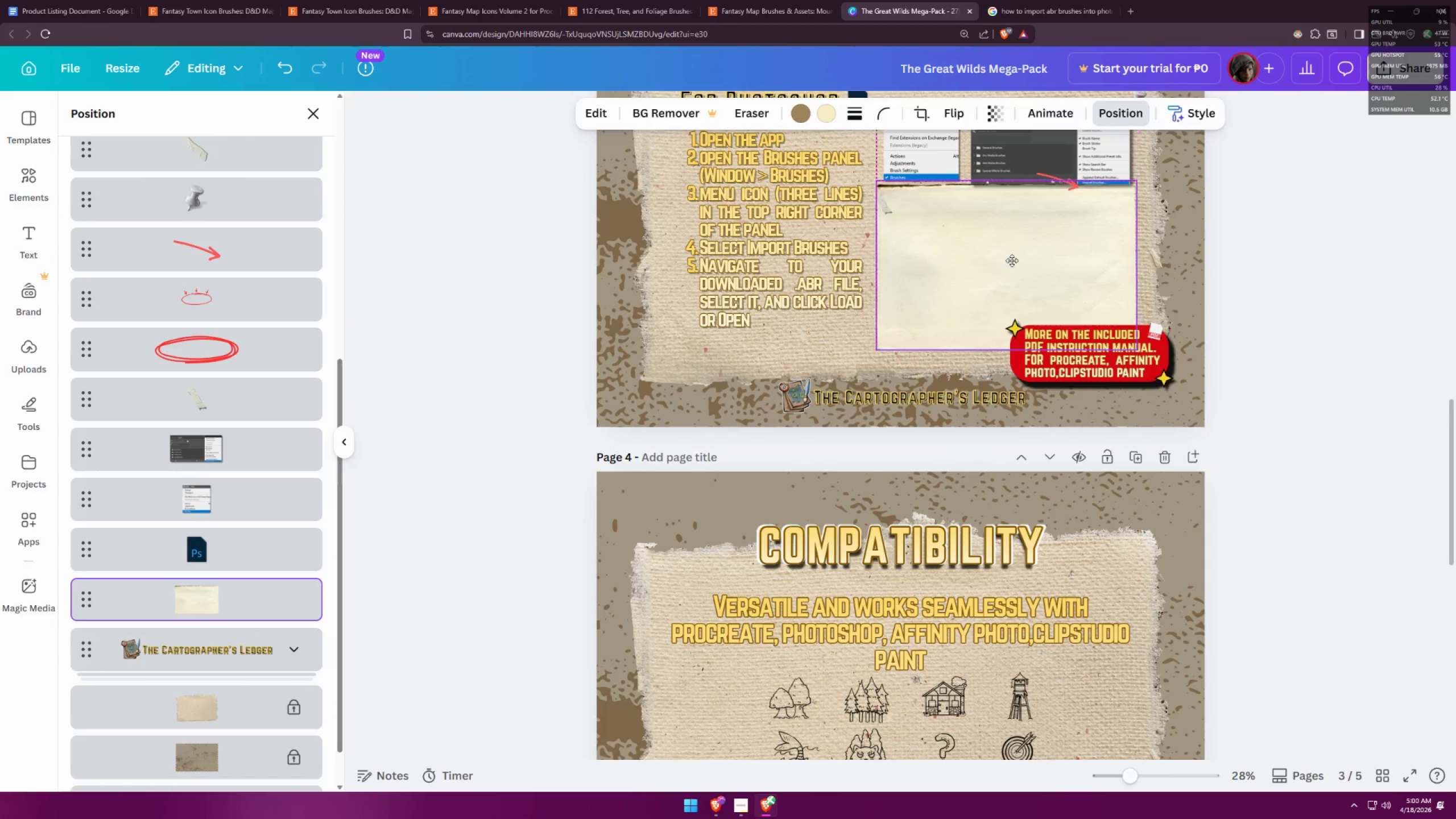 
left_click([1175, 224])
 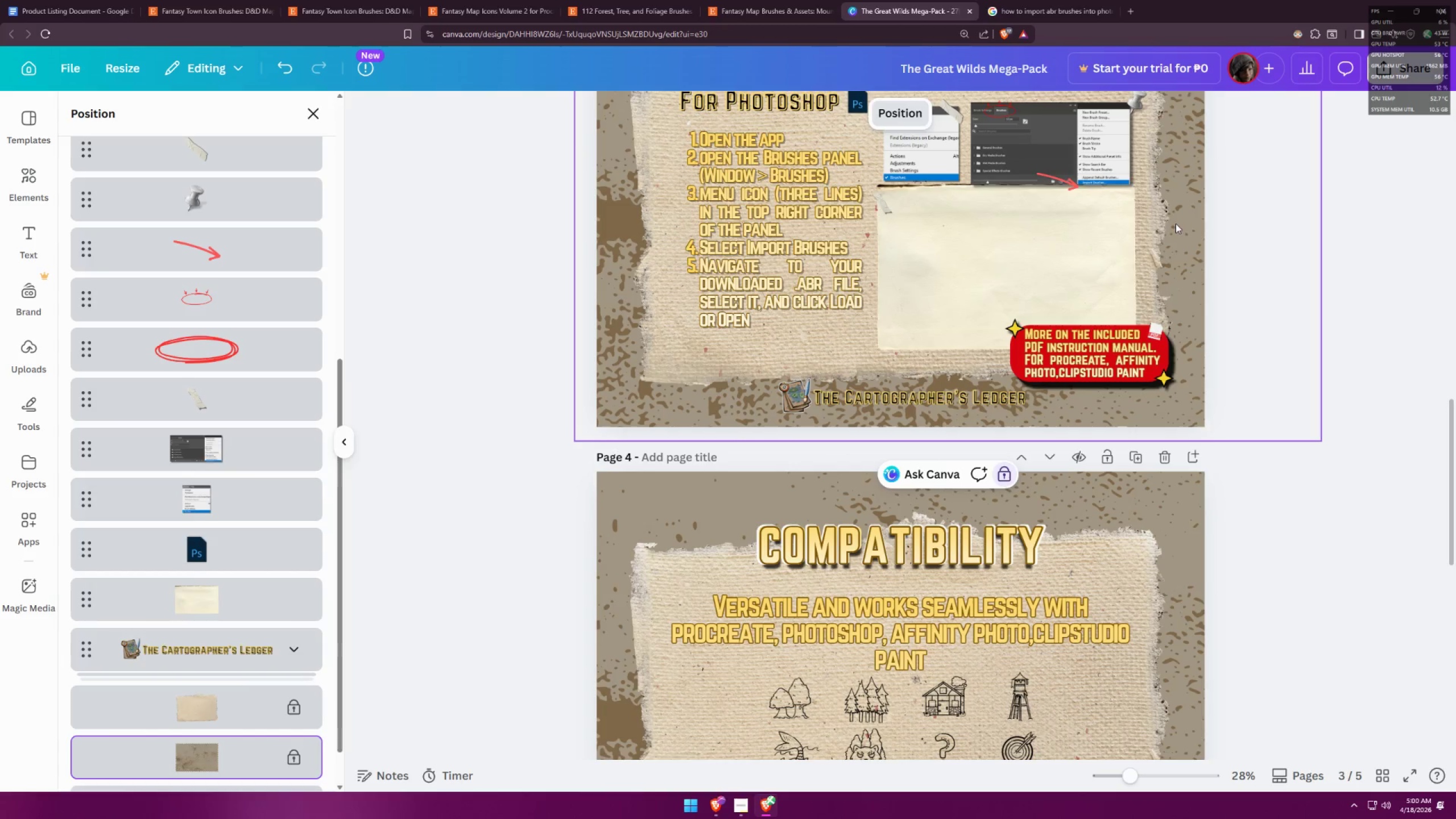 
hold_key(key=ControlLeft, duration=1.5)
 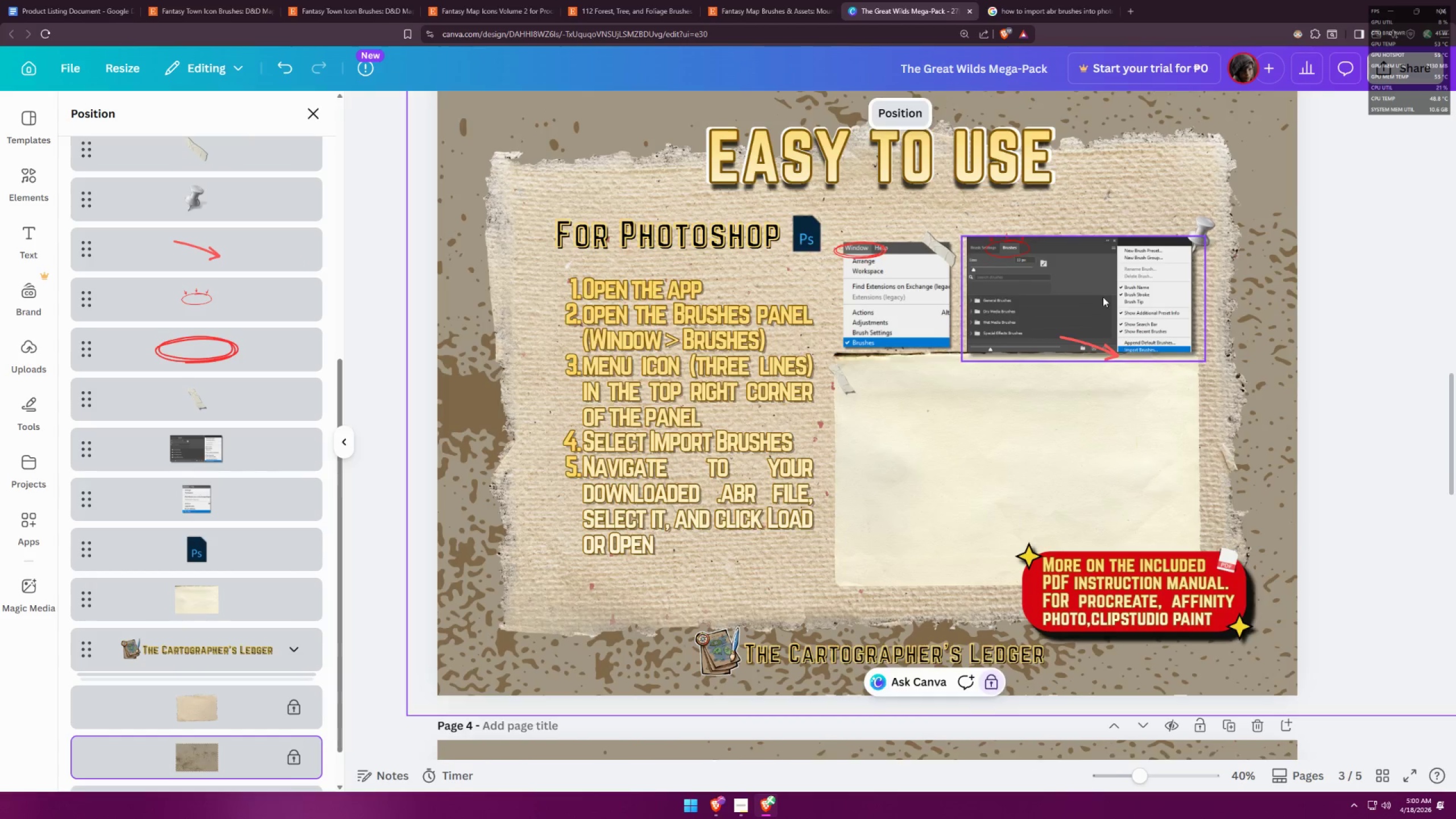 
hold_key(key=ControlLeft, duration=0.78)
 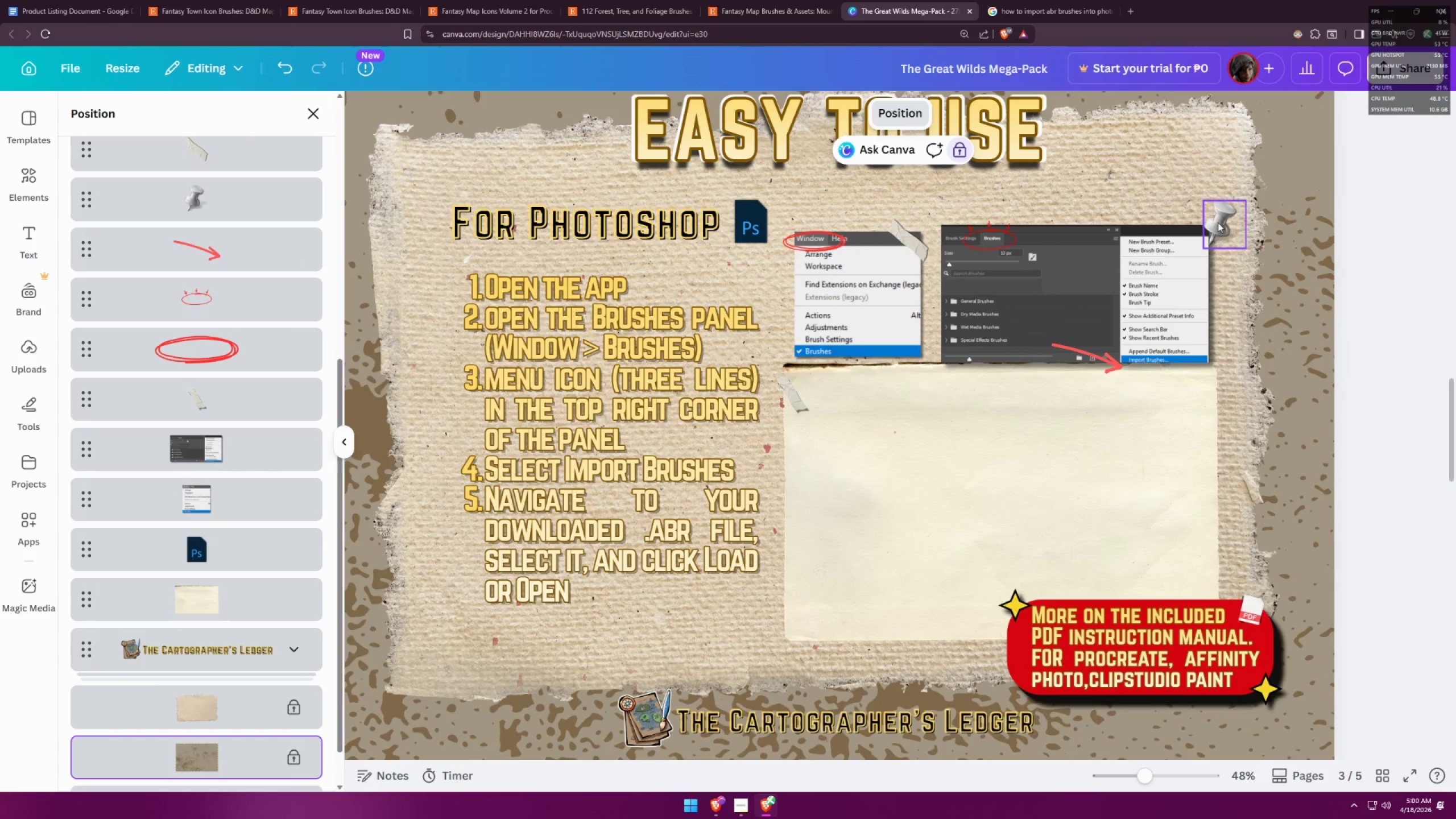 
scroll: coordinate [1102, 297], scroll_direction: up, amount: 3.0
 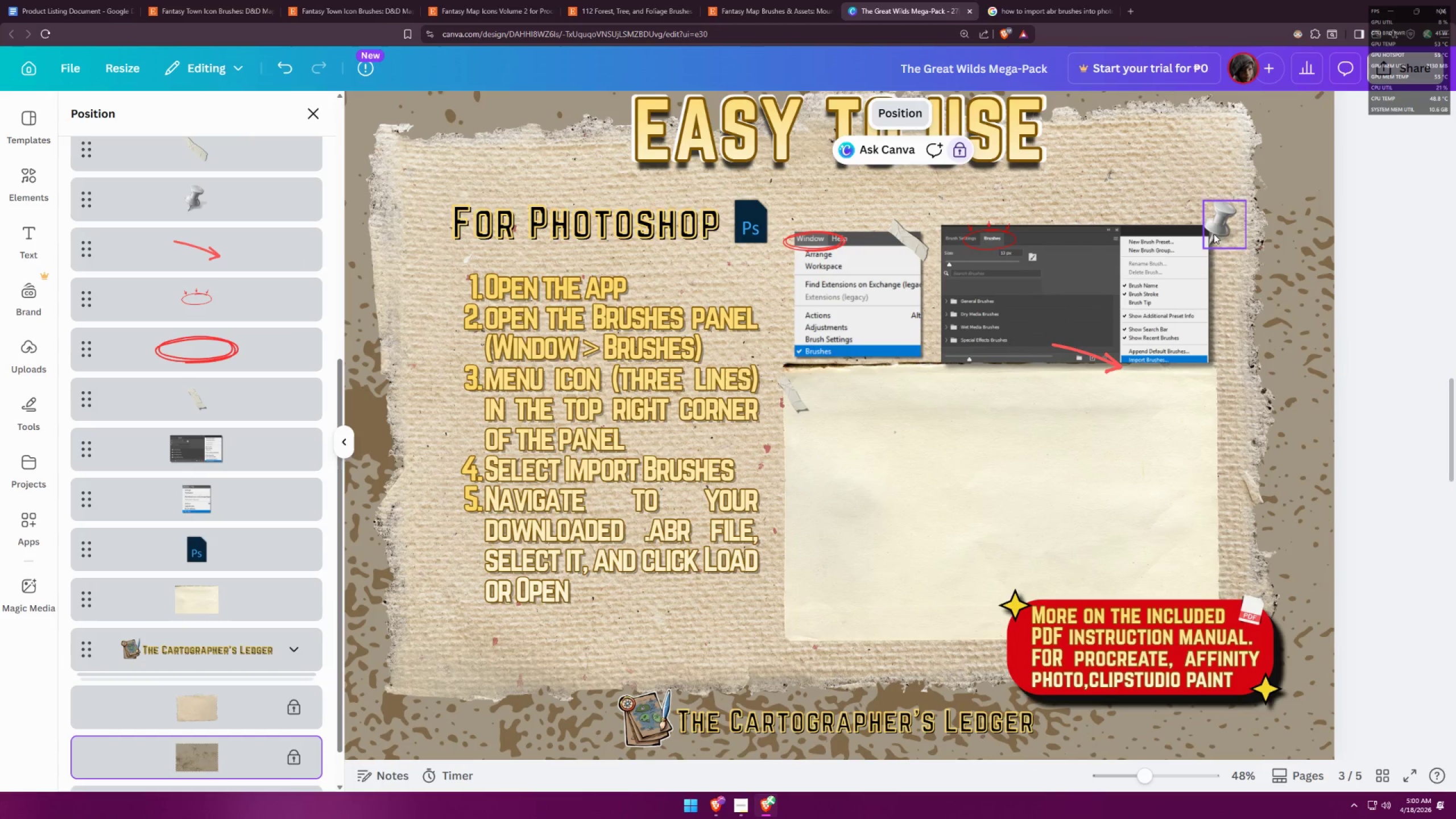 
left_click_drag(start_coordinate=[1226, 210], to_coordinate=[1213, 209])
 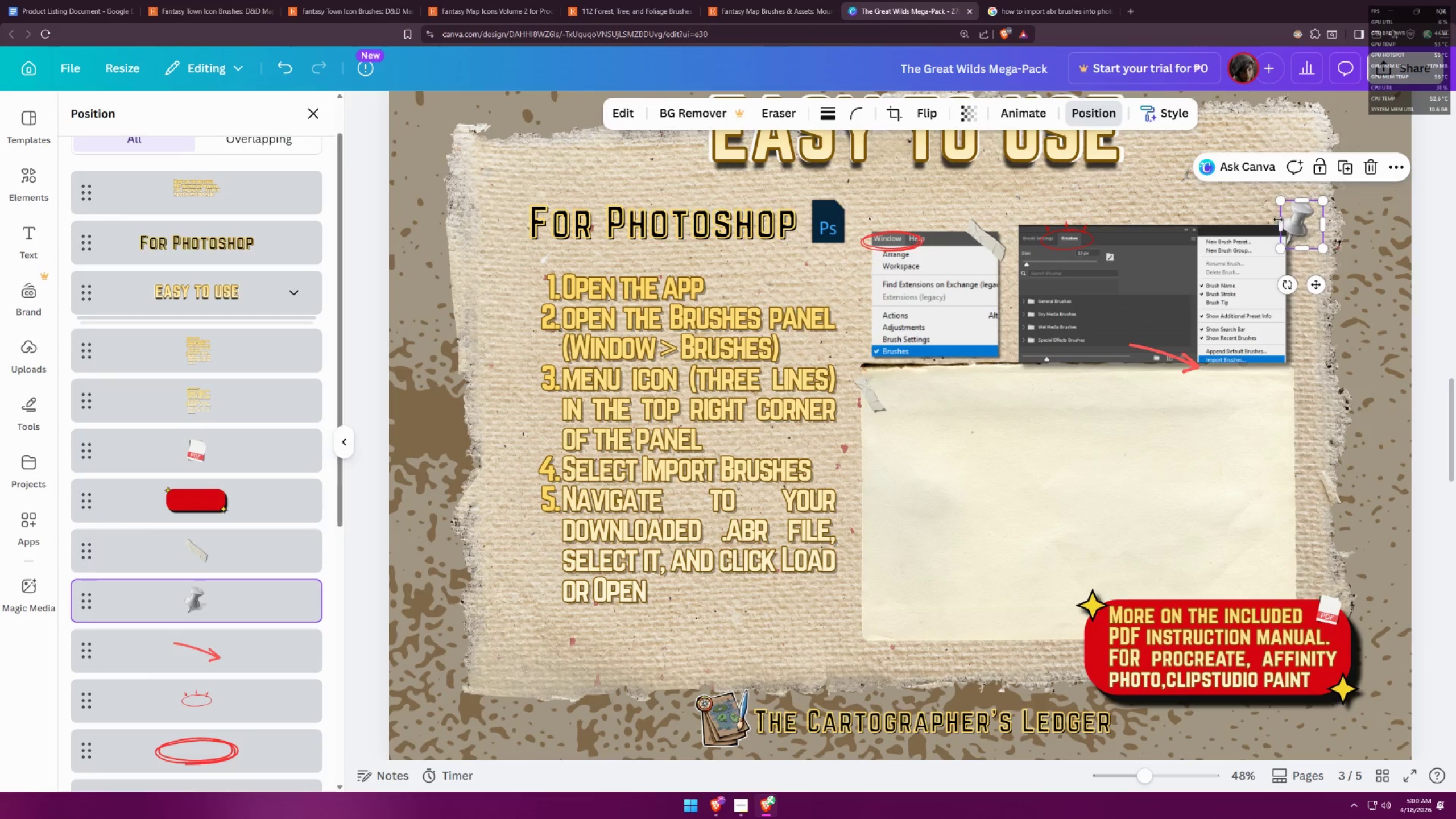 
left_click_drag(start_coordinate=[1303, 218], to_coordinate=[1285, 213])
 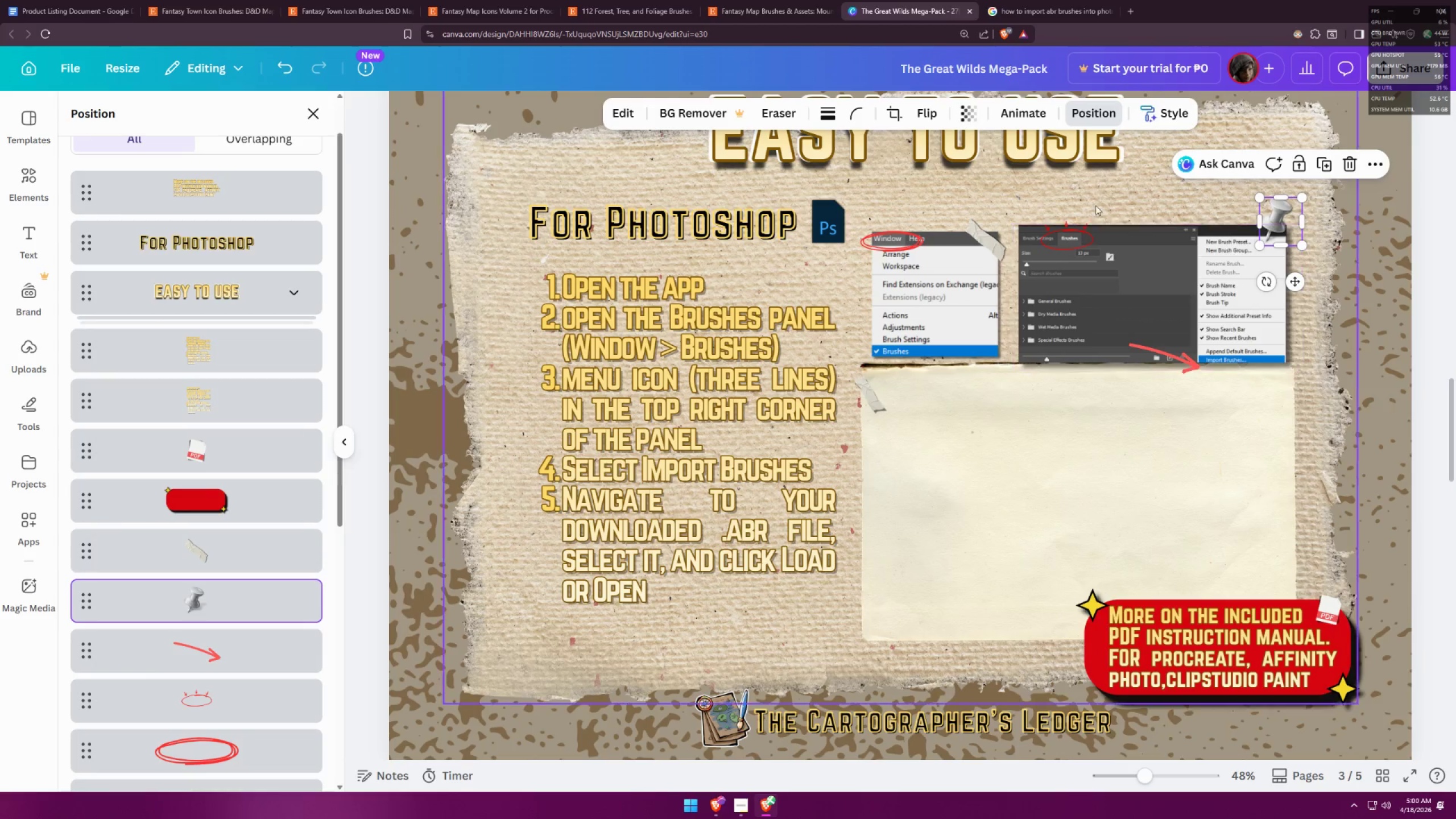 
left_click([1086, 198])
 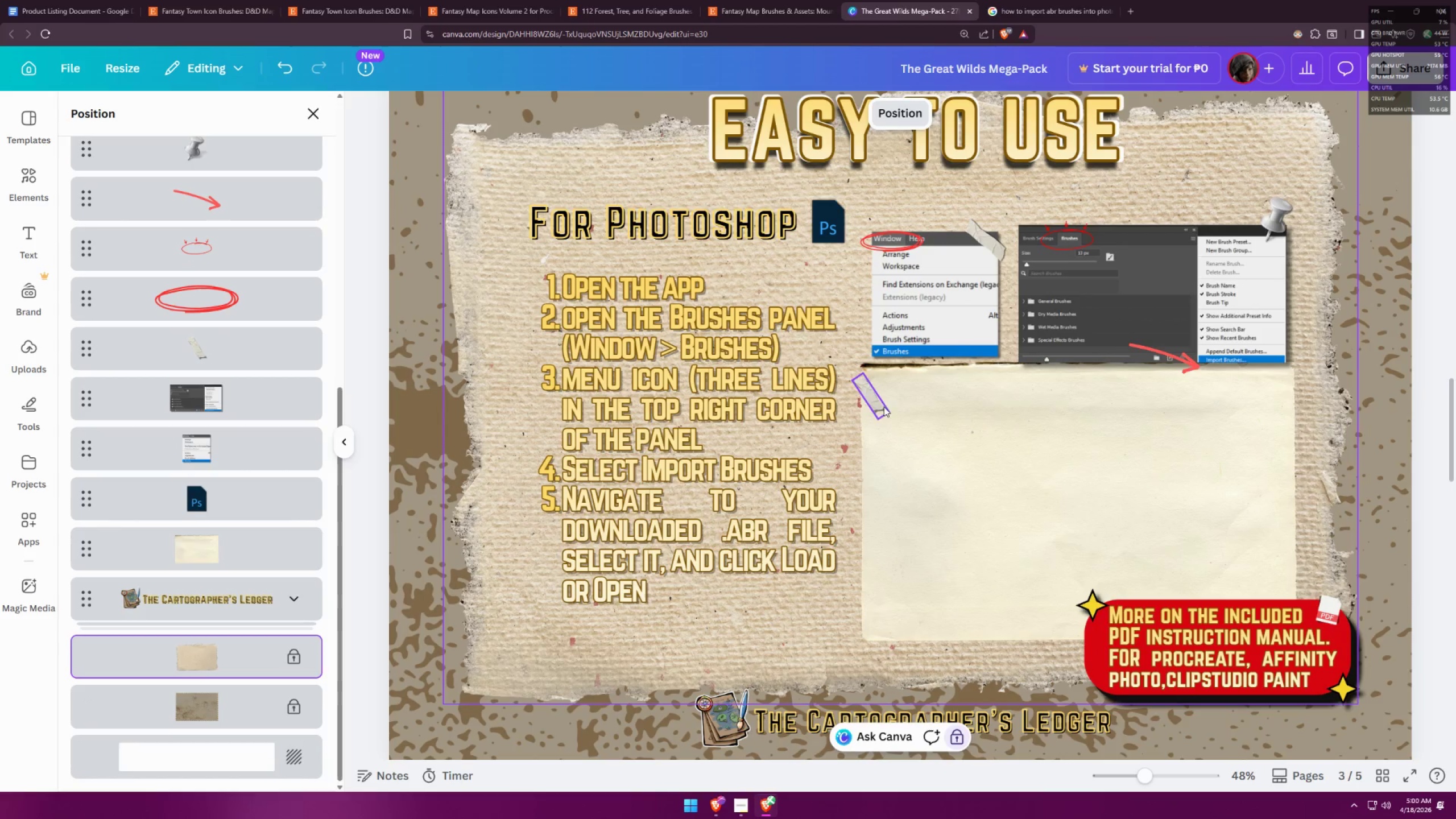 
left_click_drag(start_coordinate=[876, 403], to_coordinate=[879, 362])
 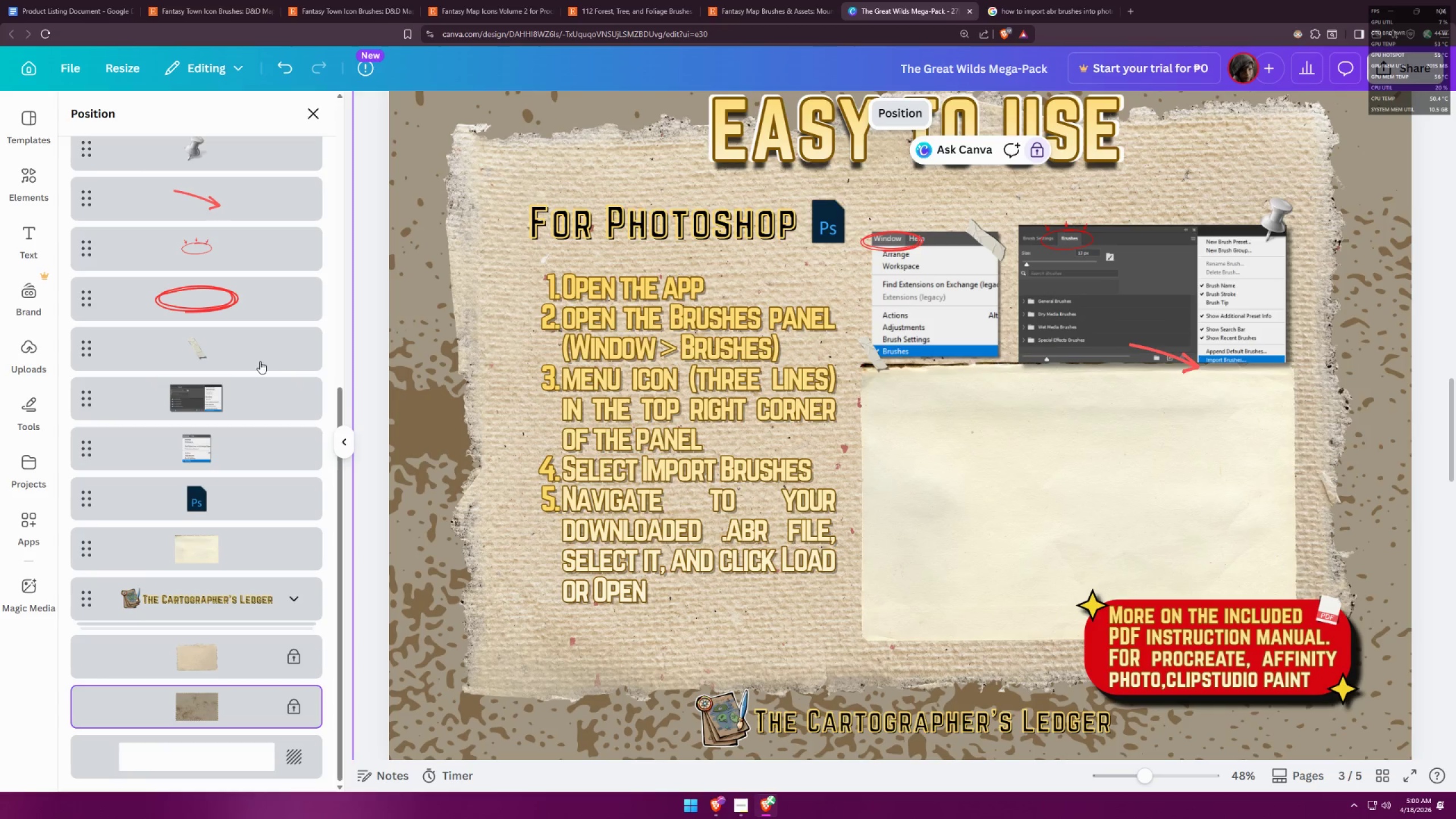 
left_click([33, 189])
 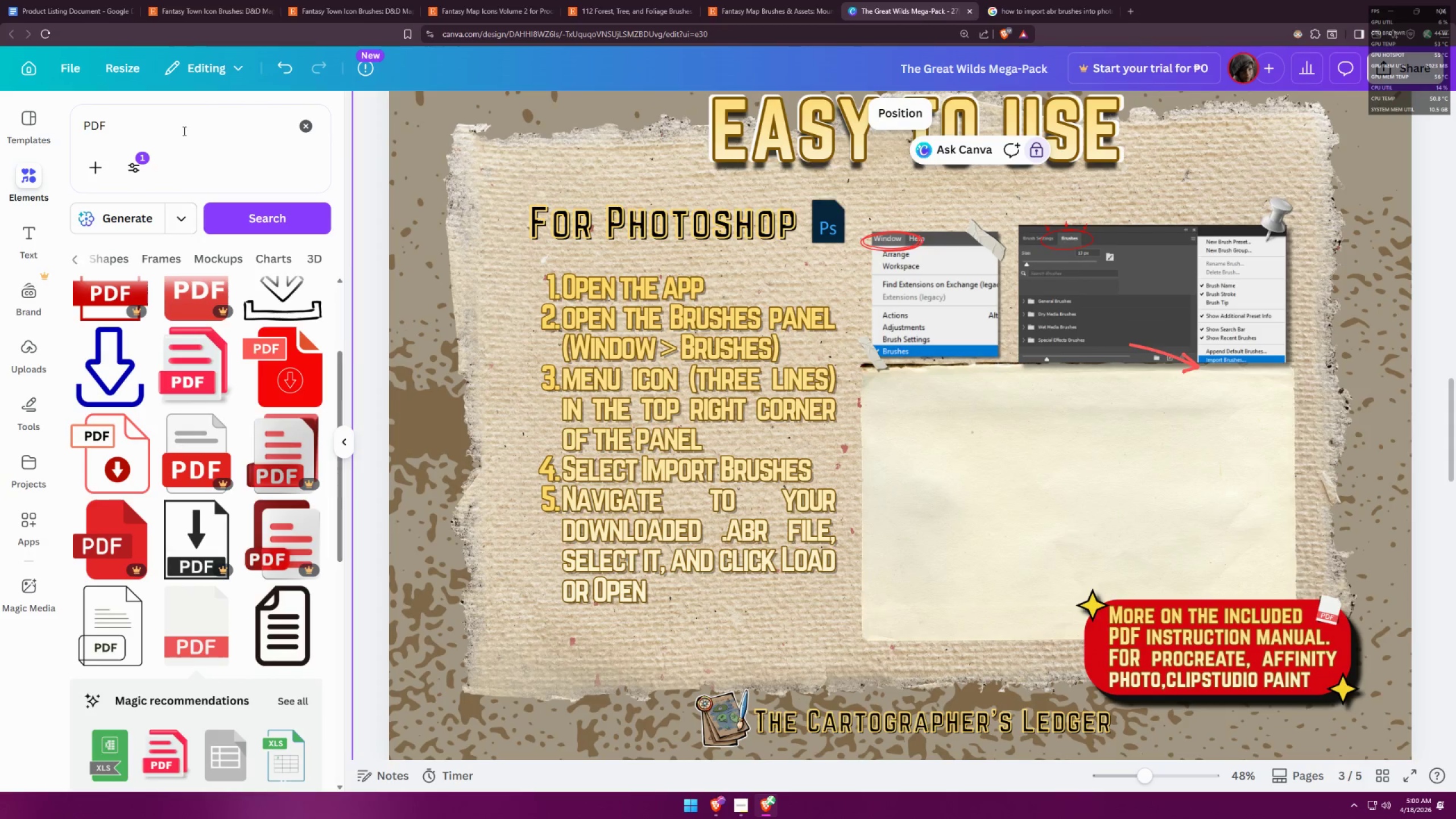 
left_click_drag(start_coordinate=[184, 119], to_coordinate=[120, 118])
 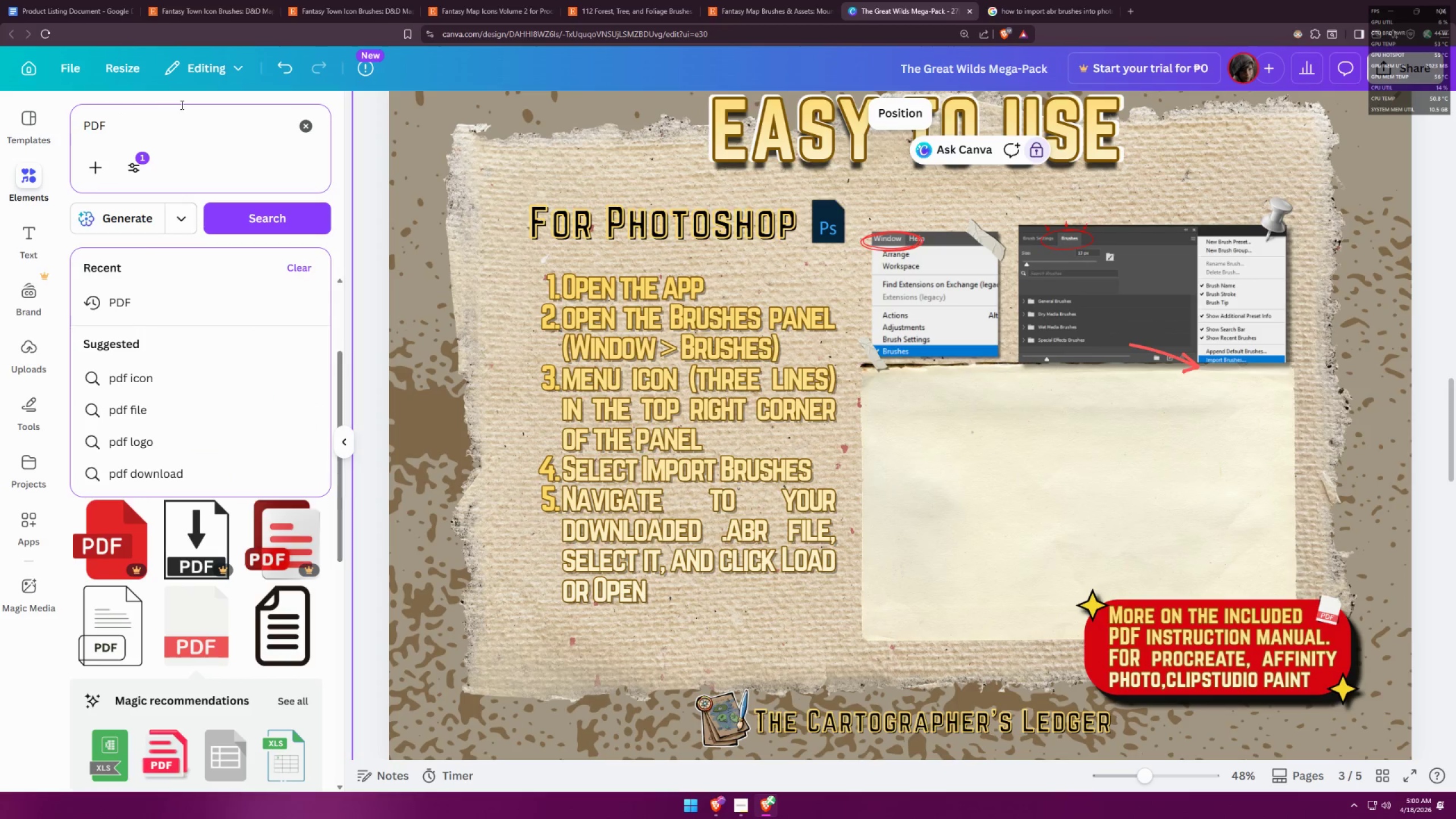 
left_click_drag(start_coordinate=[180, 106], to_coordinate=[91, 109])
 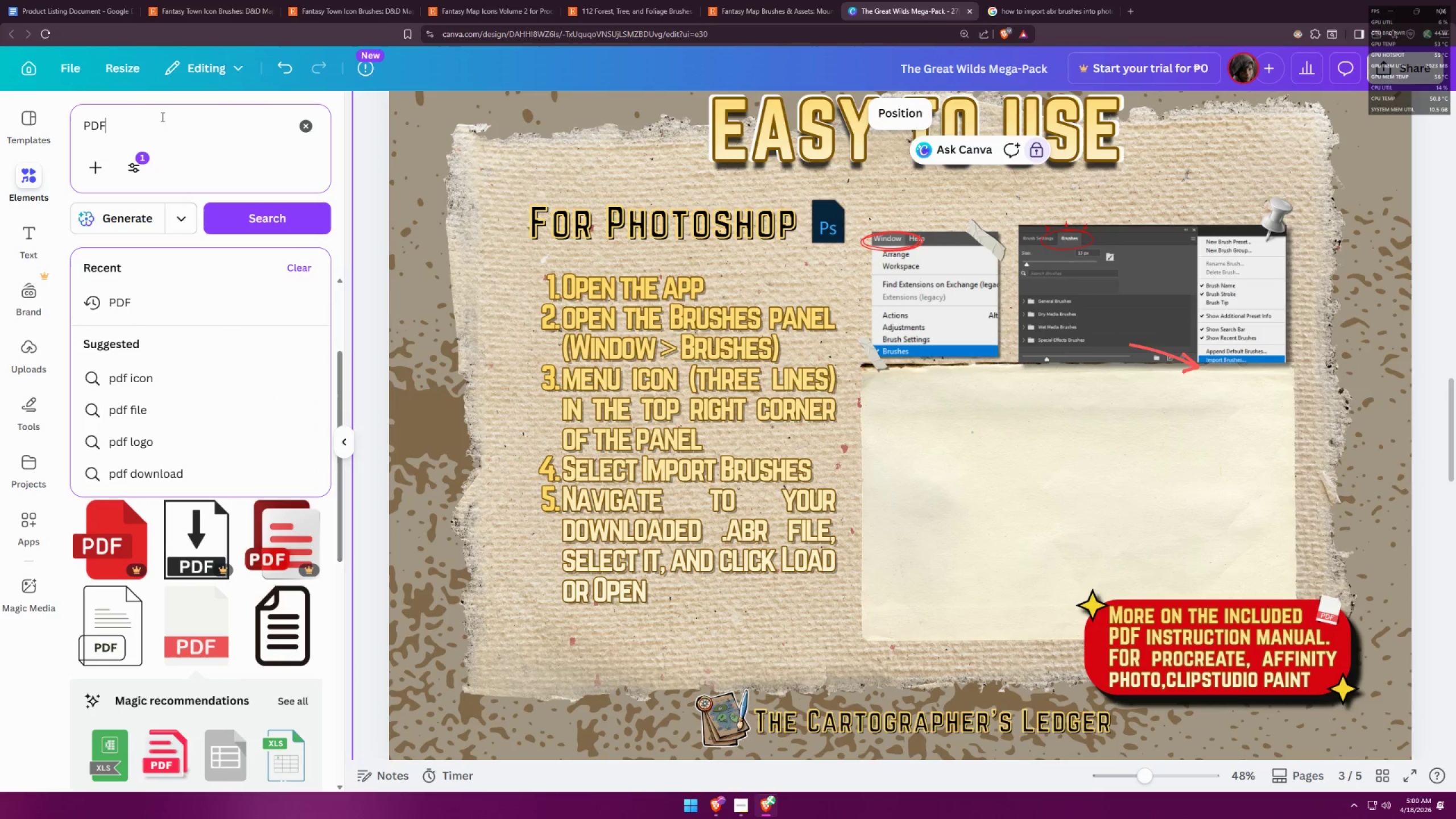 
left_click([152, 113])
 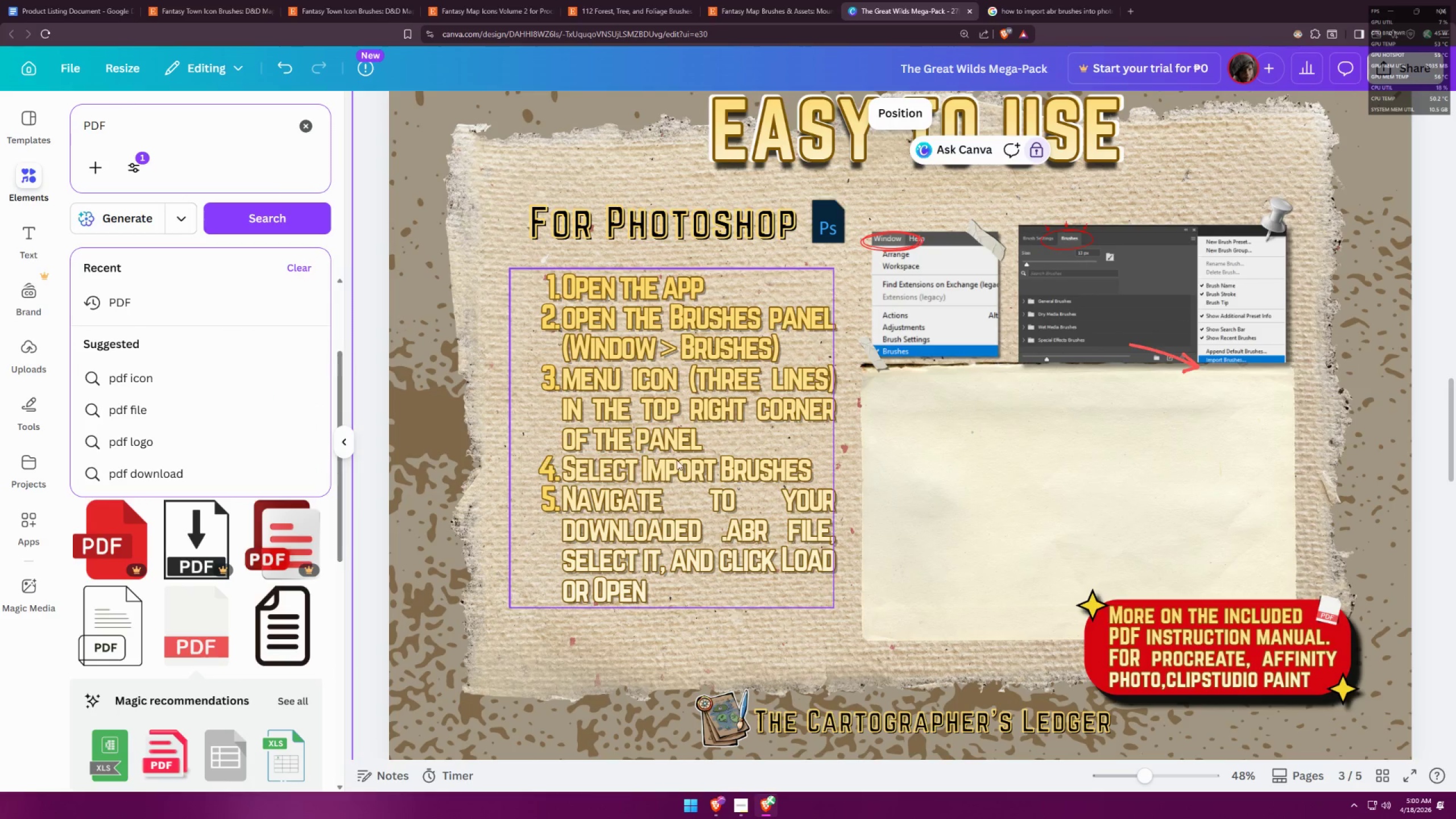 
hold_key(key=ControlLeft, duration=0.67)
scroll: coordinate [497, 286], scroll_direction: down, amount: 4.0
 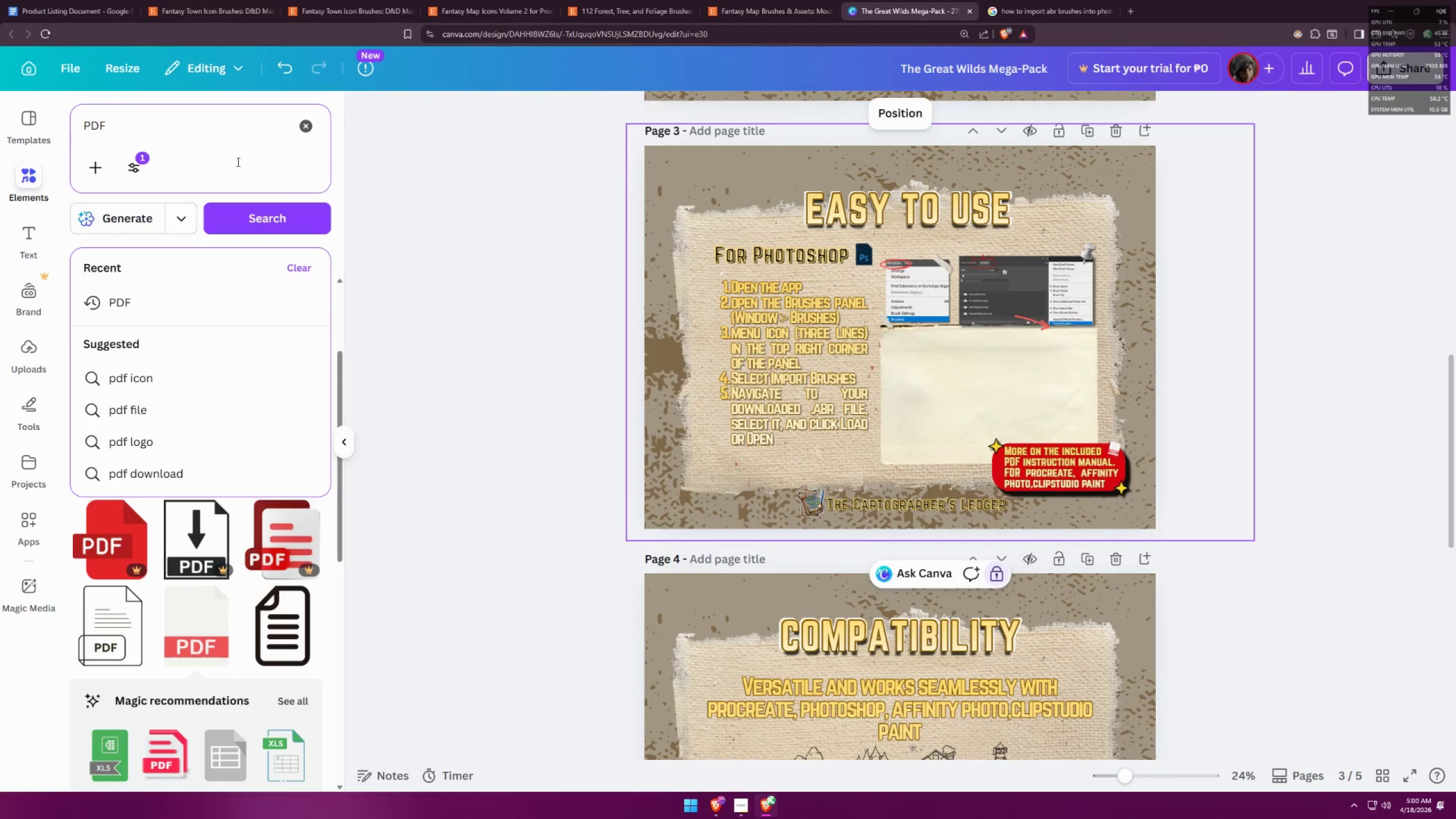 
double_click([208, 143])
 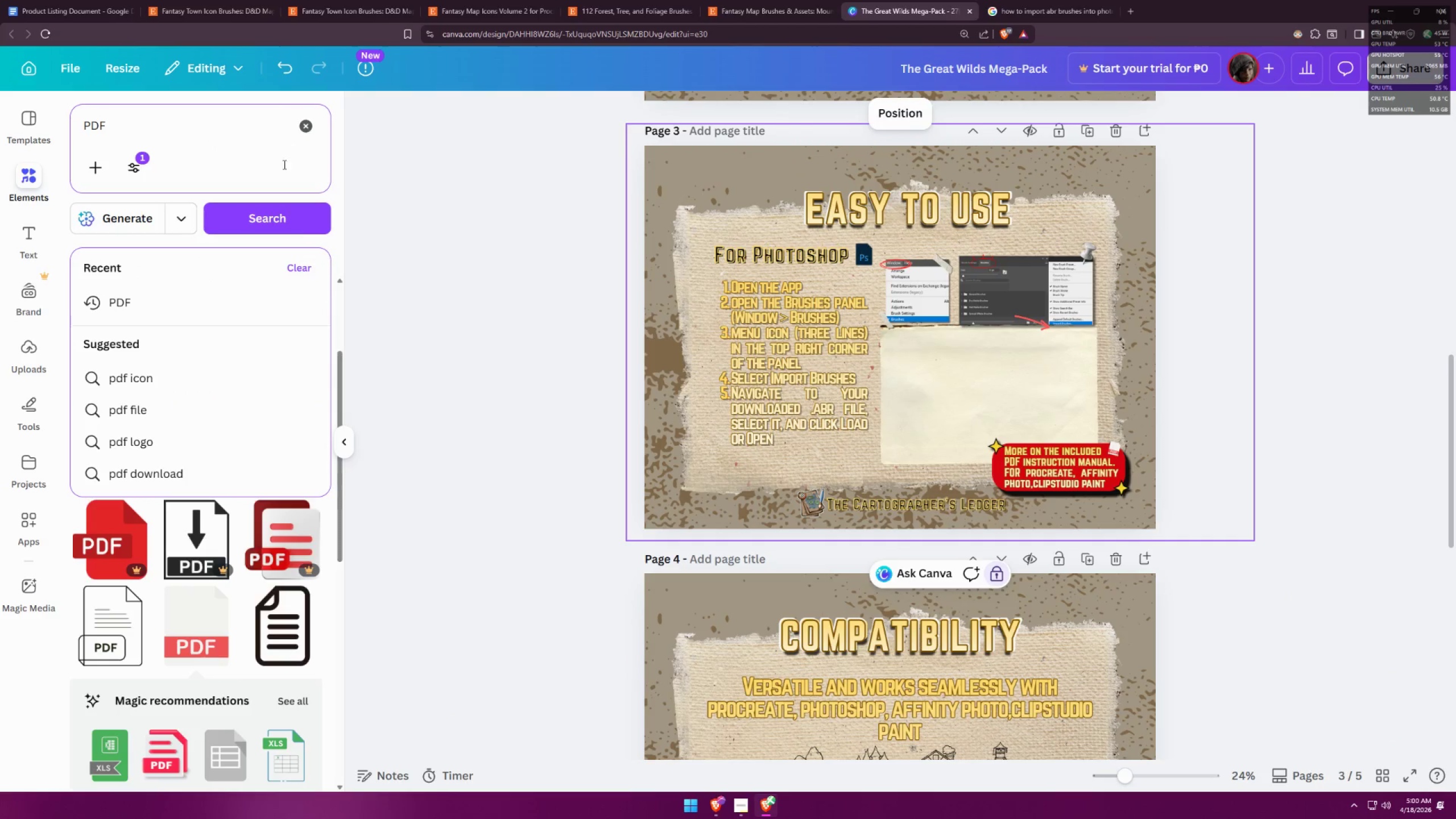 
left_click([441, 309])
 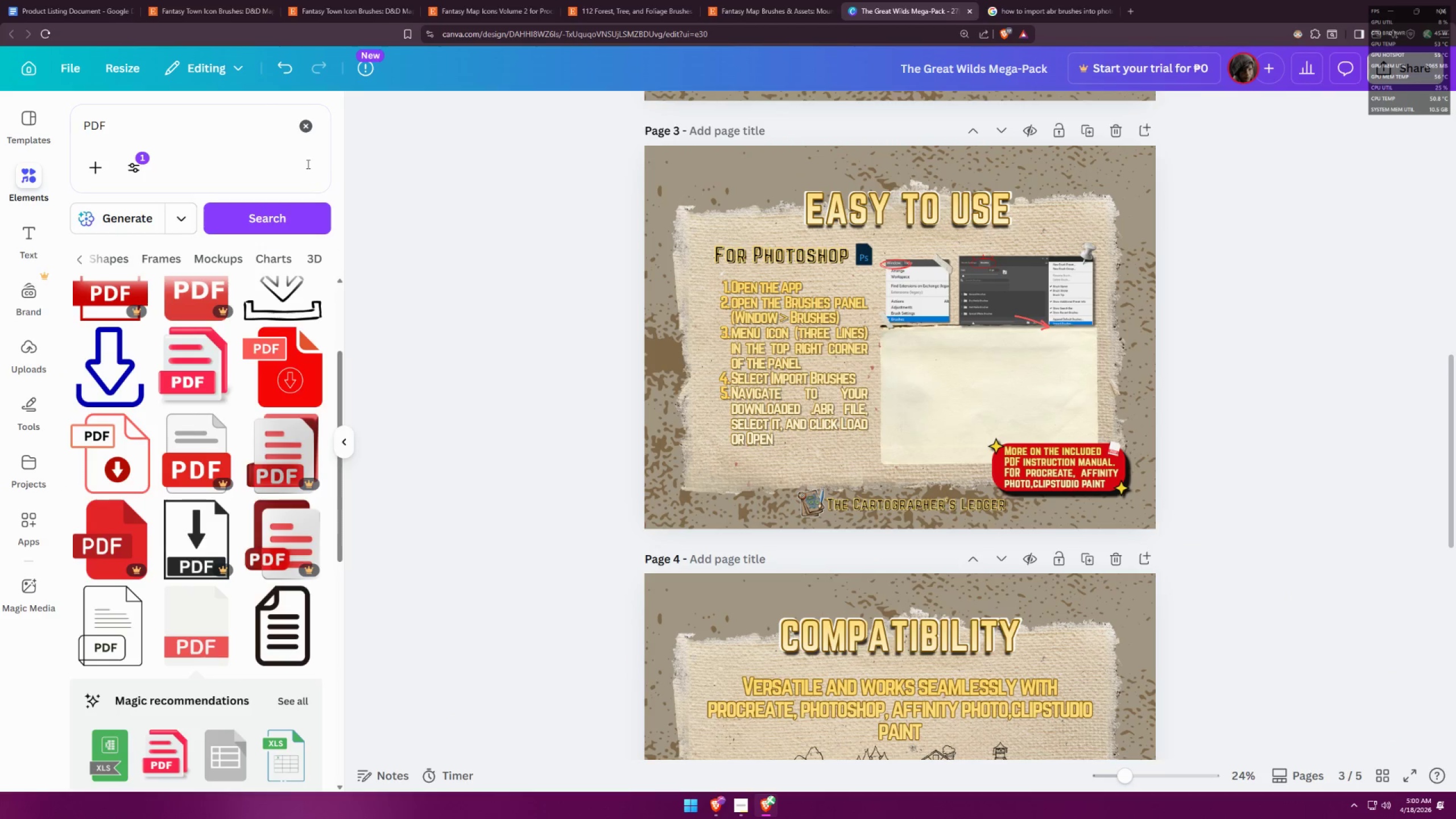 
left_click([309, 151])
 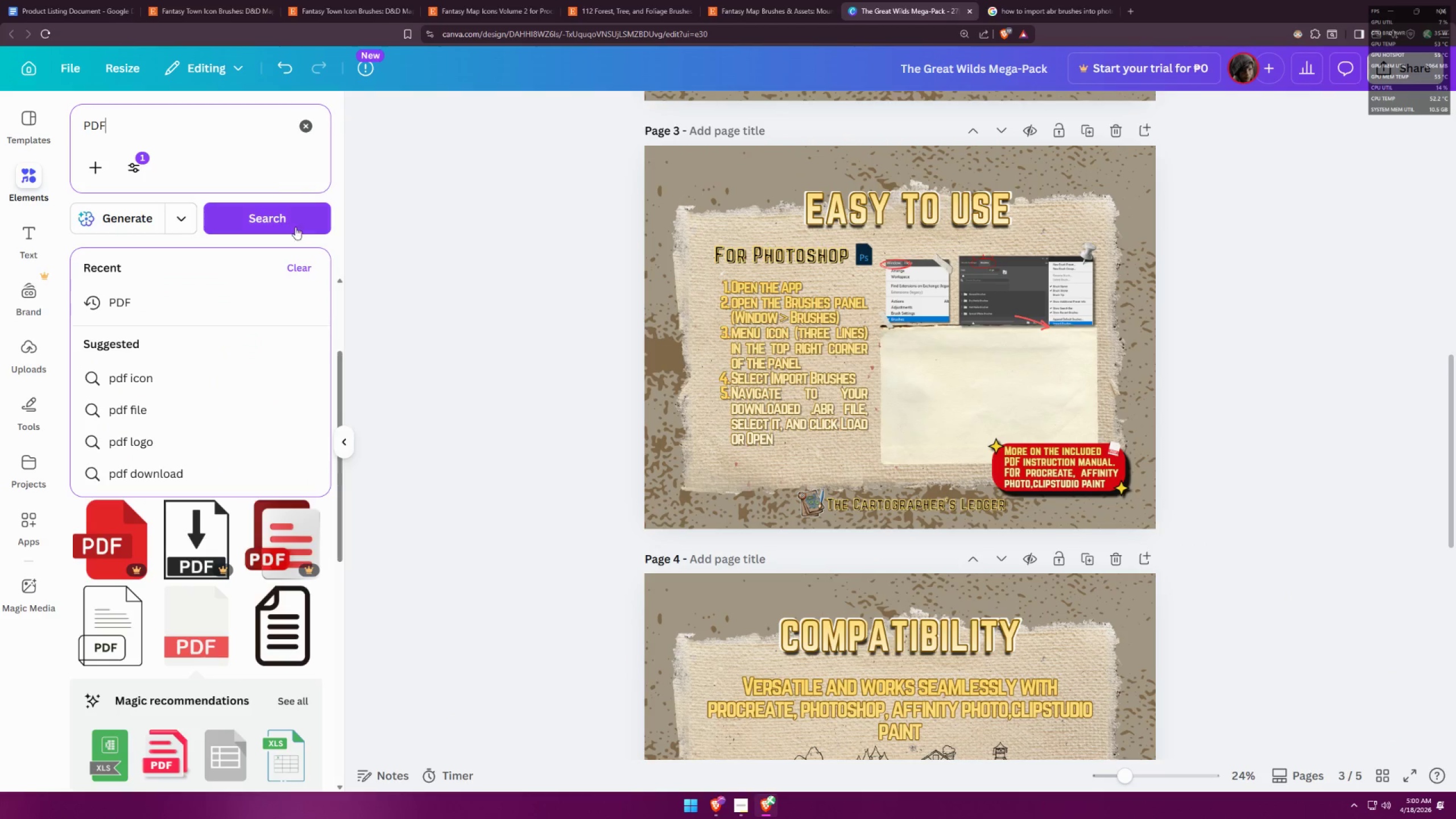 
hold_key(key=ControlLeft, duration=1.12)
scroll: coordinate [284, 197], scroll_direction: down, amount: 2.0
 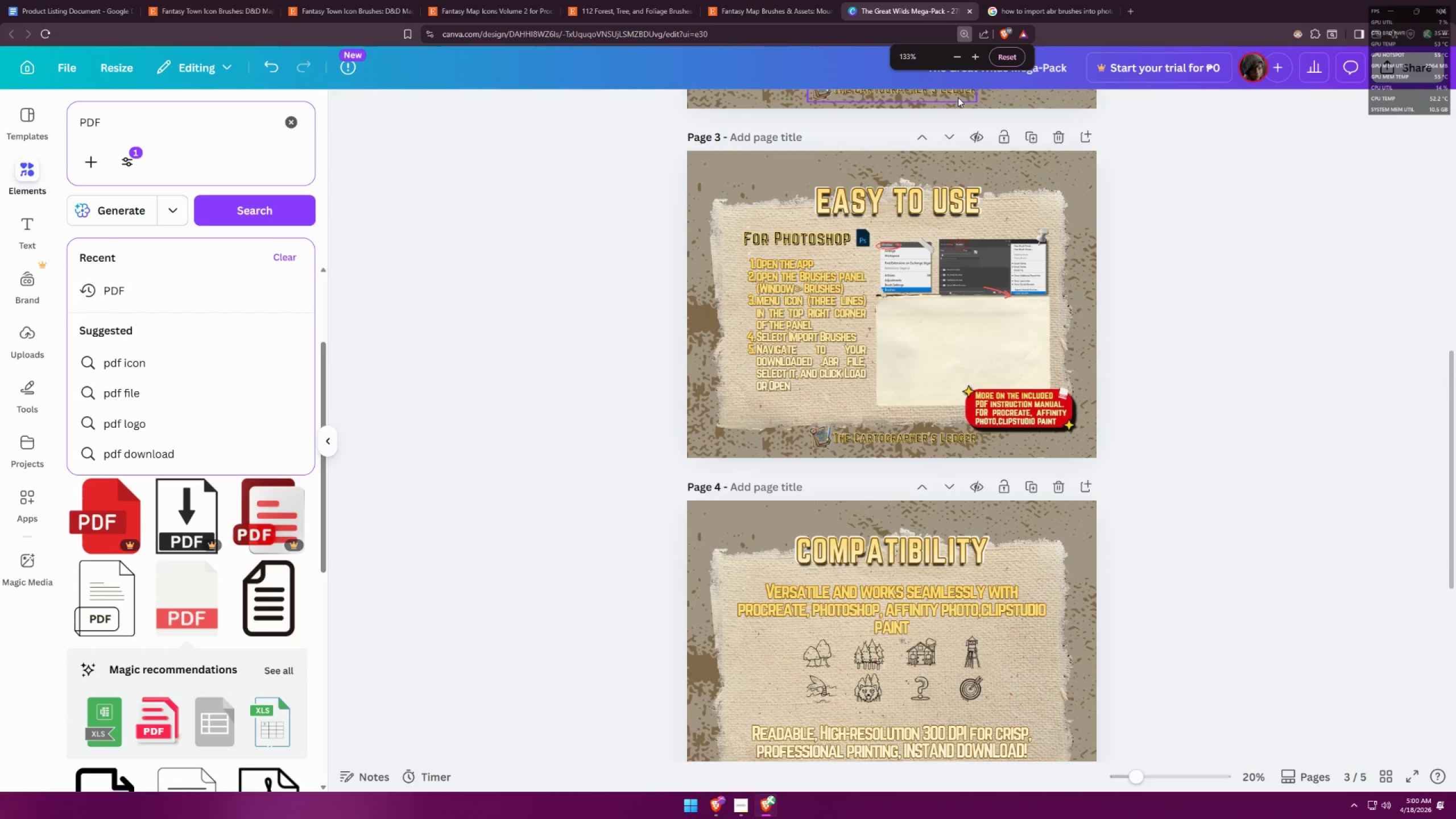 
left_click([1007, 65])
 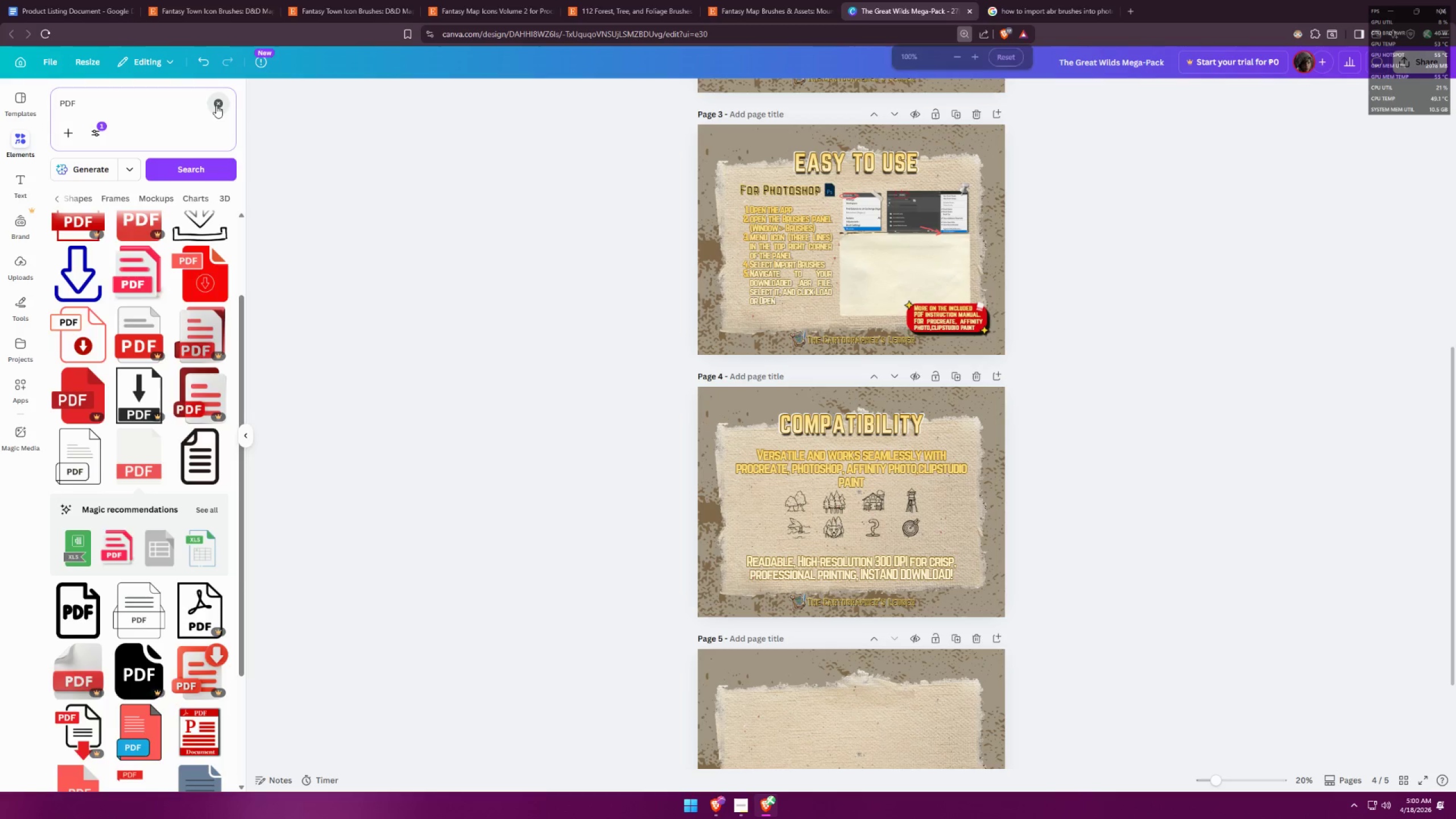 
double_click([129, 98])
 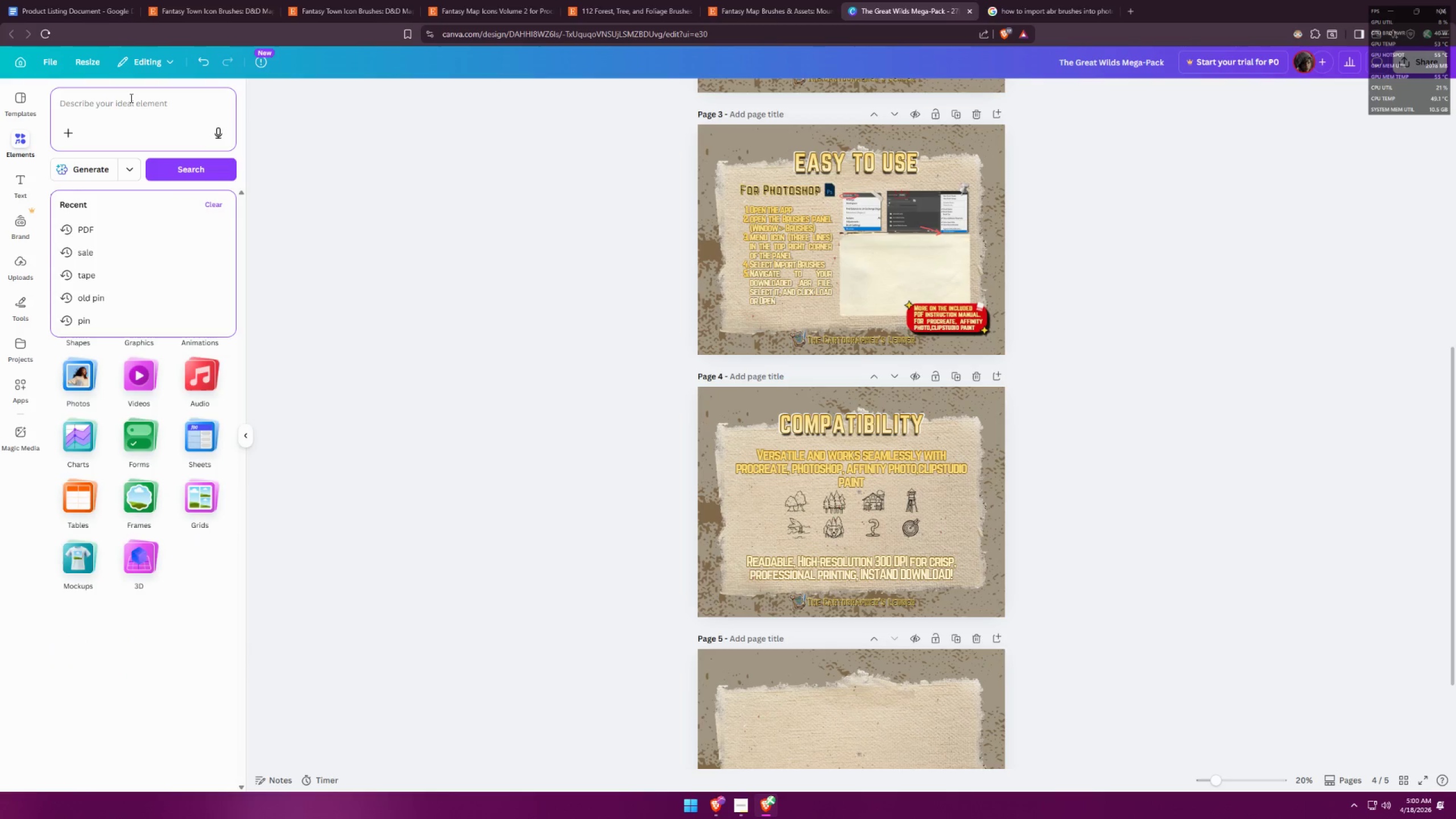 
type(old map)
 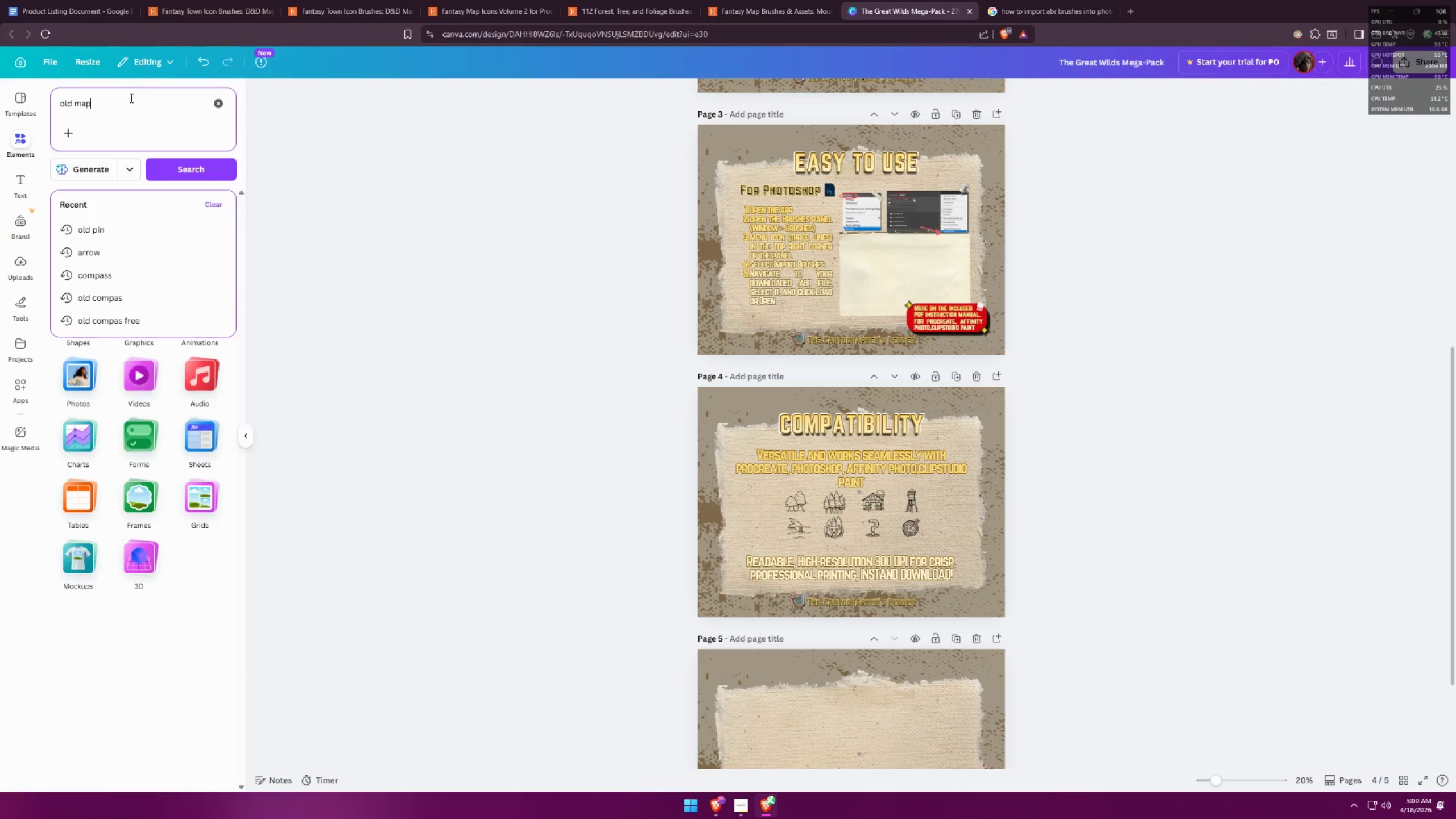 
key(Enter)
 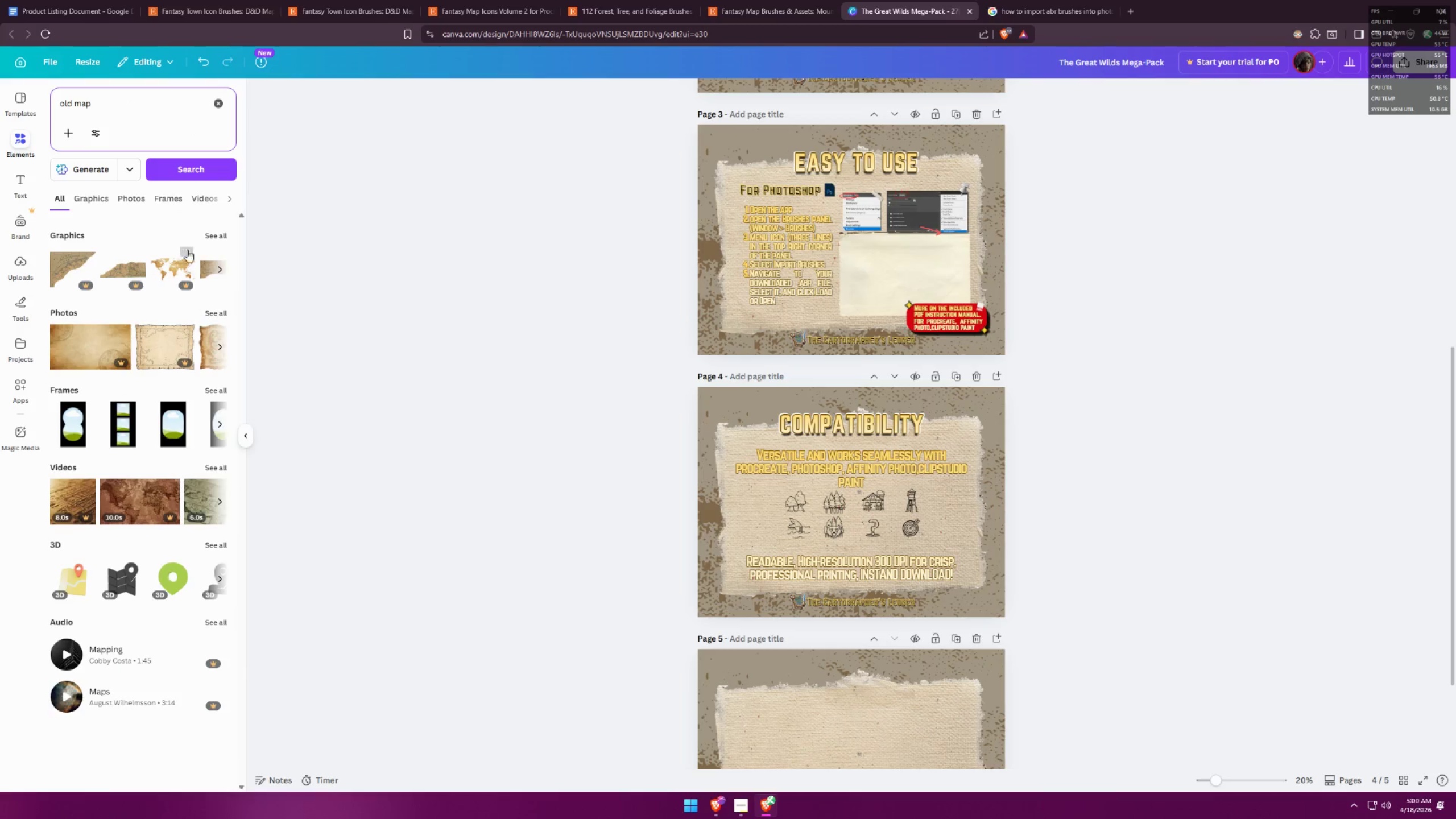 
left_click([95, 196])
 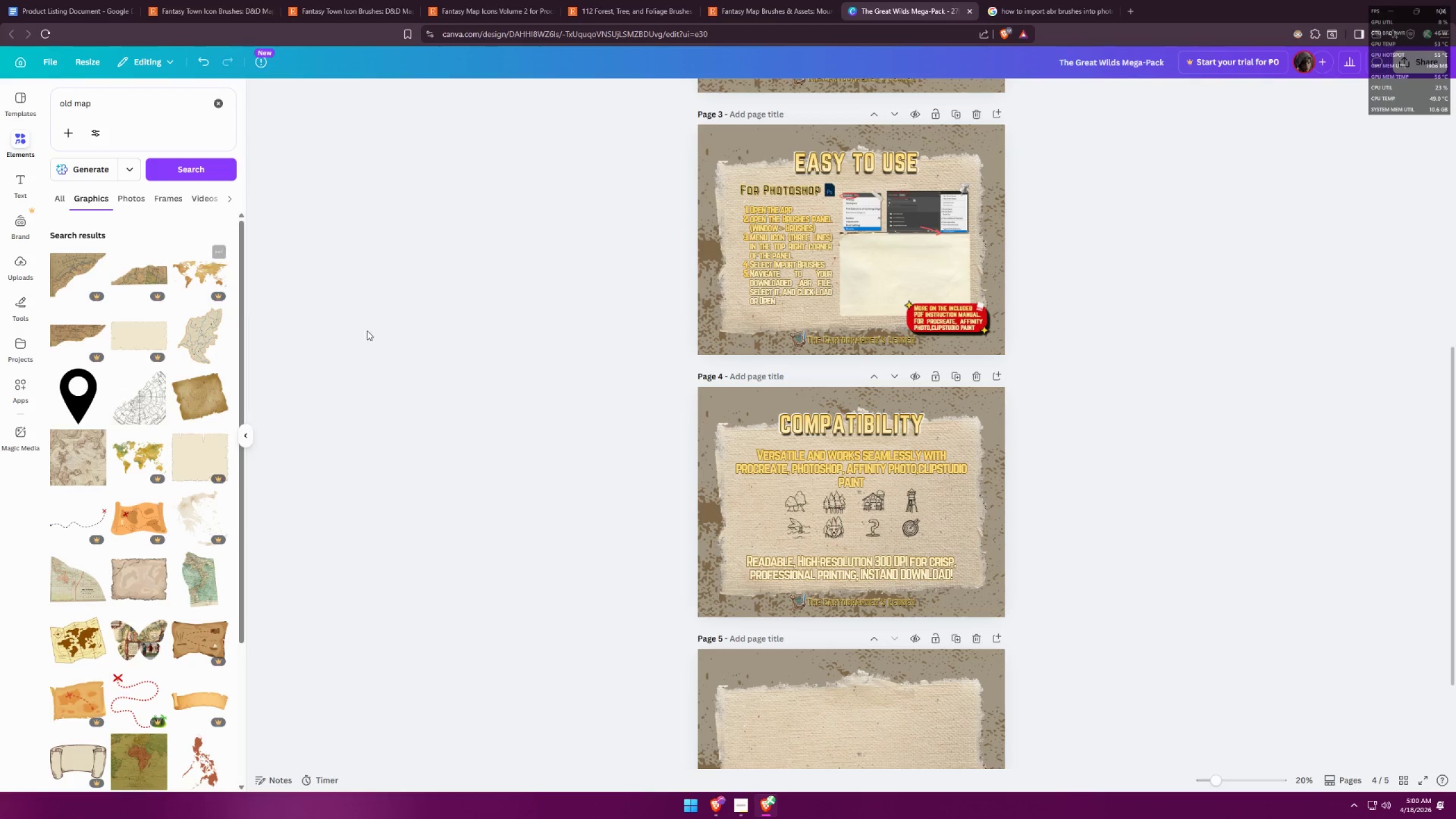 
hold_key(key=ControlLeft, duration=0.94)
scroll: coordinate [1252, 517], scroll_direction: up, amount: 3.0
 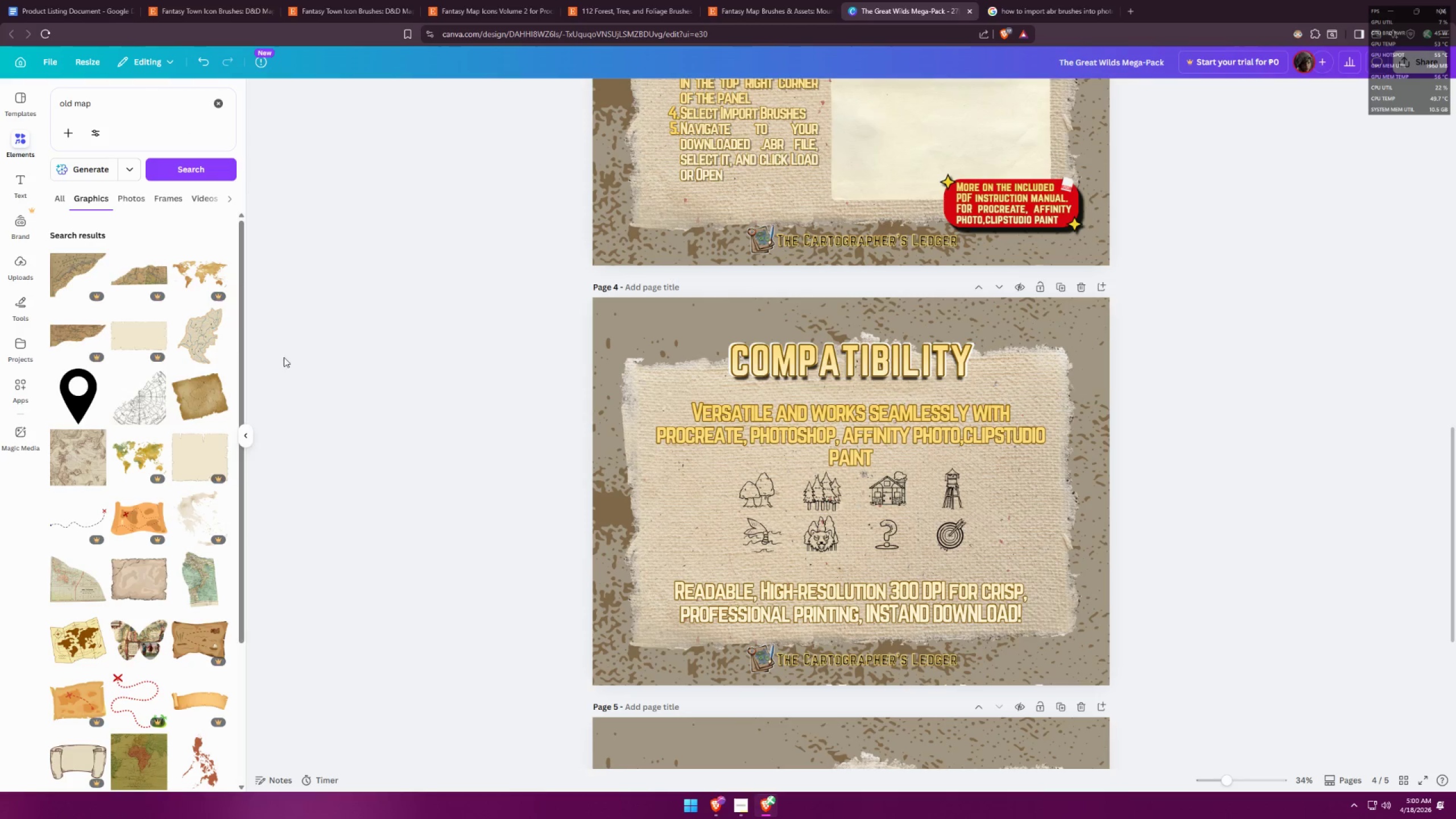 
left_click([208, 342])
 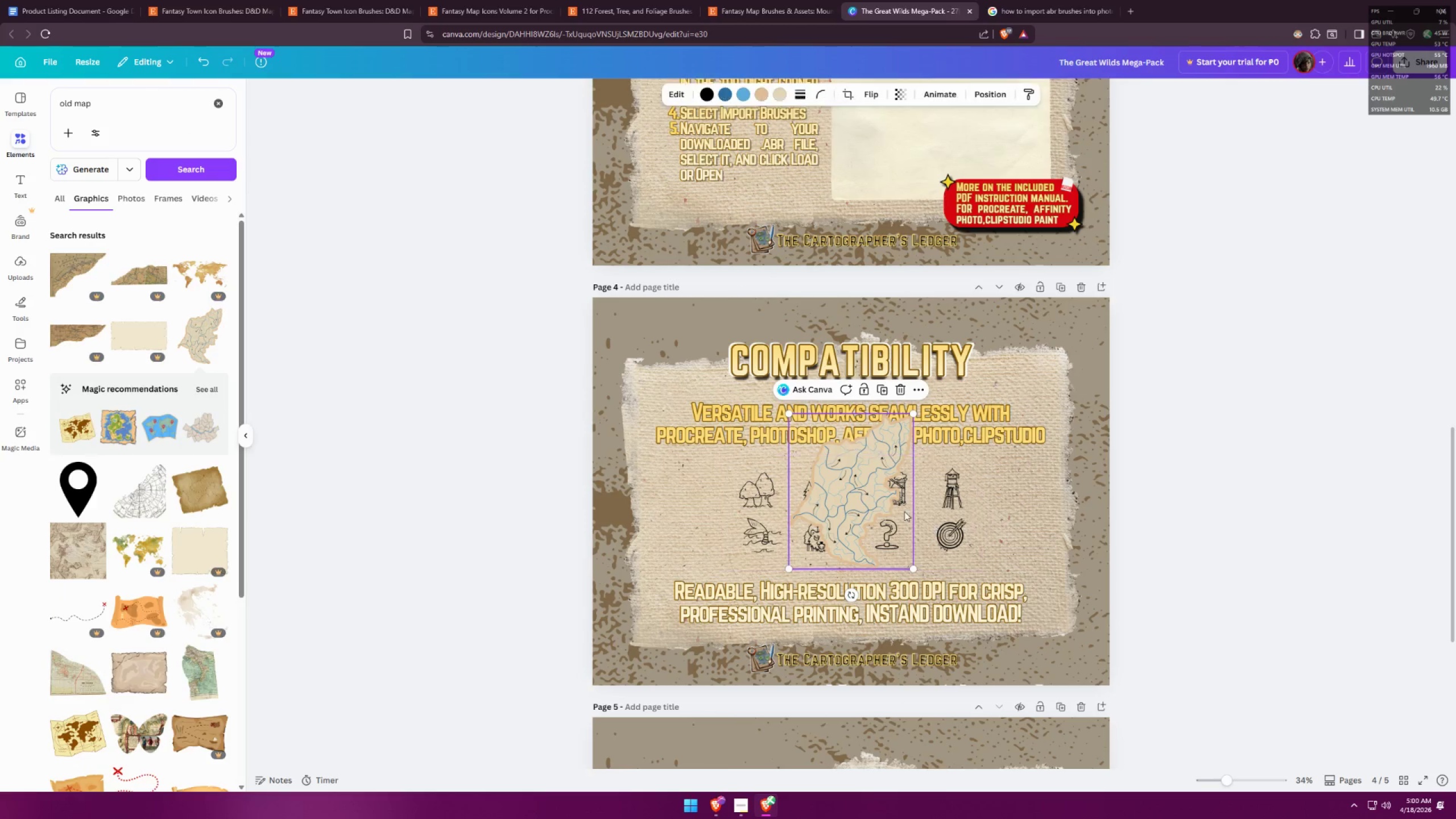 
left_click_drag(start_coordinate=[850, 487], to_coordinate=[950, 636])
 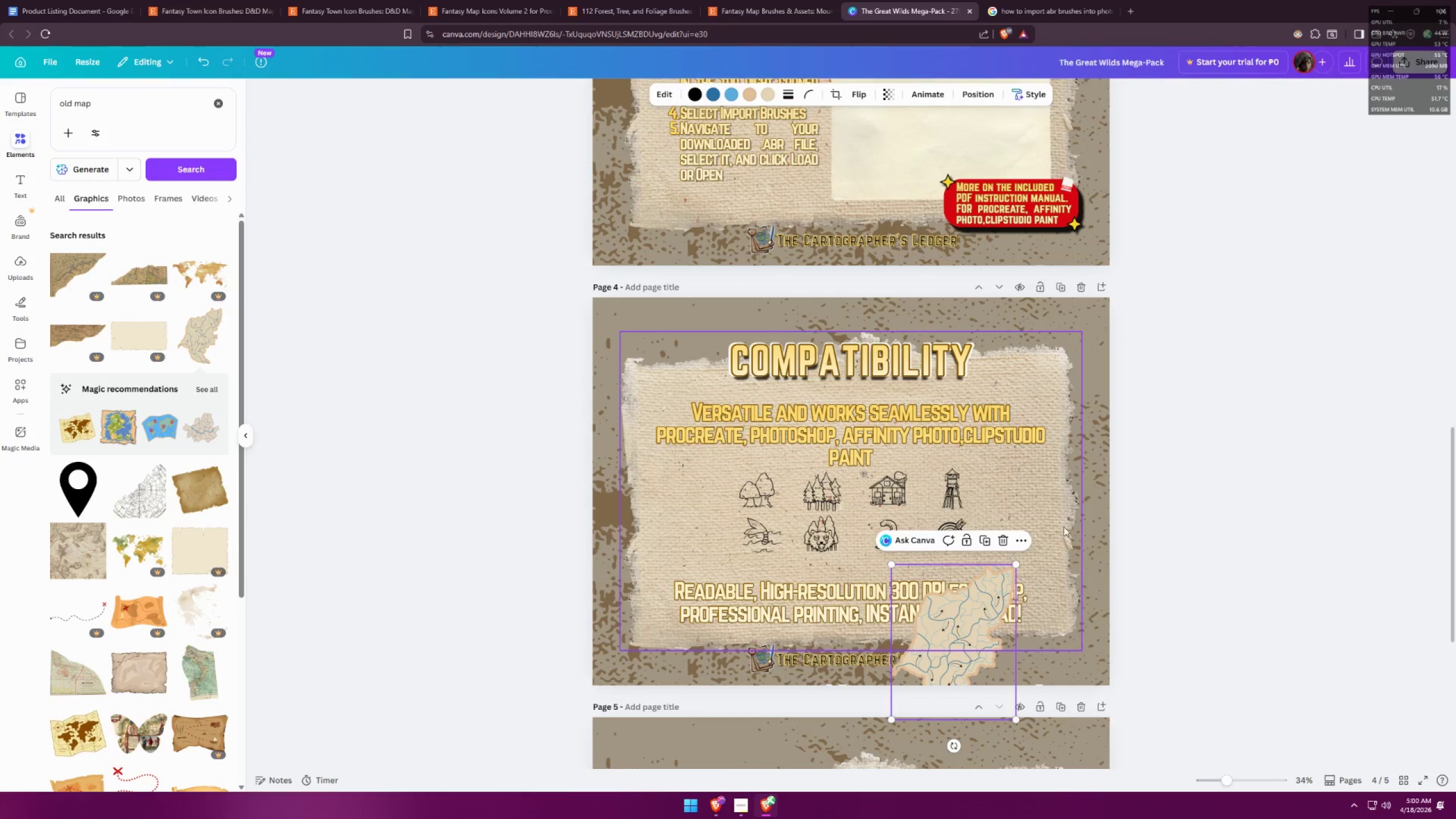 
scroll: coordinate [863, 355], scroll_direction: down, amount: 5.0
 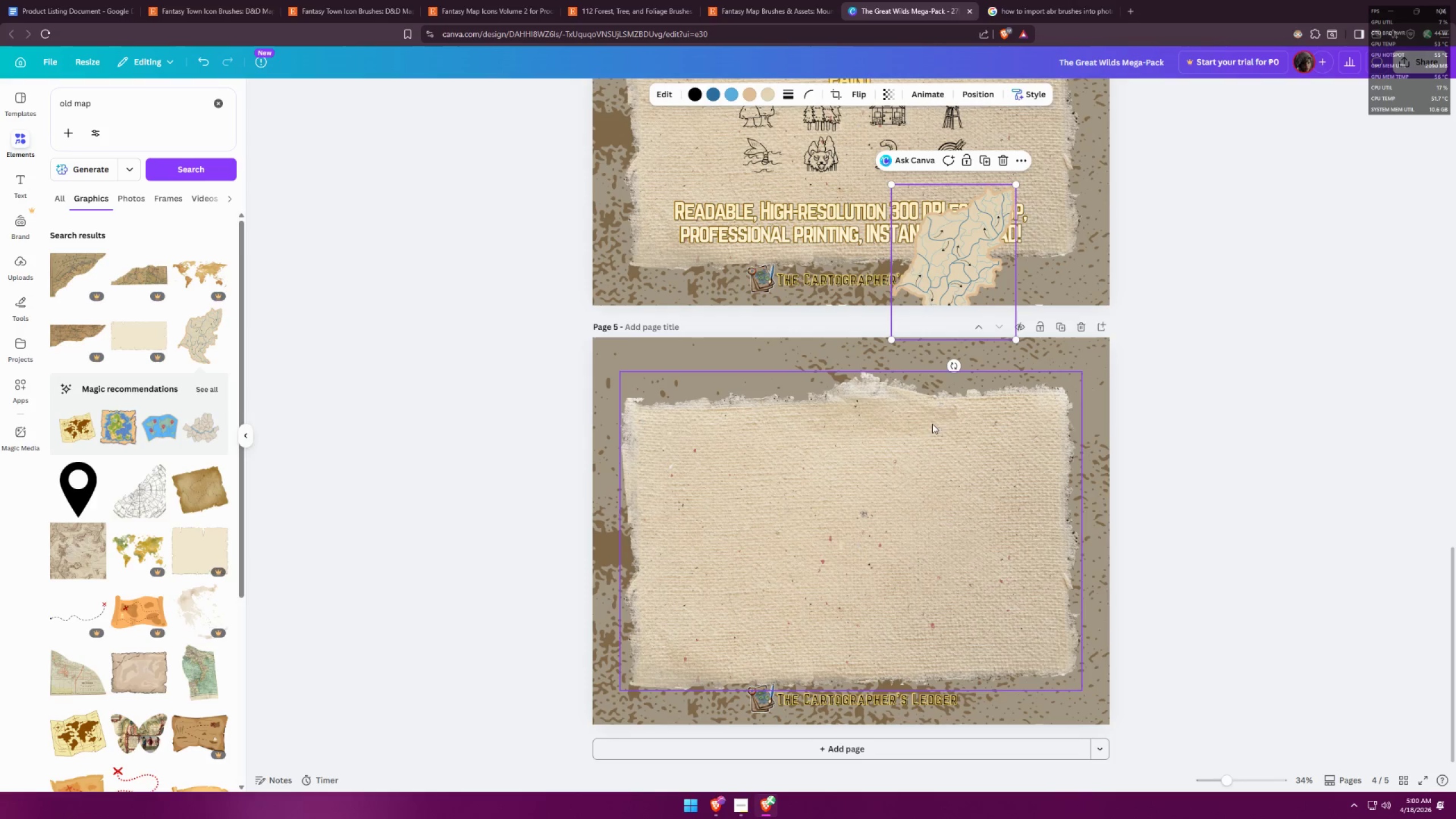 
scroll: coordinate [1004, 494], scroll_direction: up, amount: 5.0
 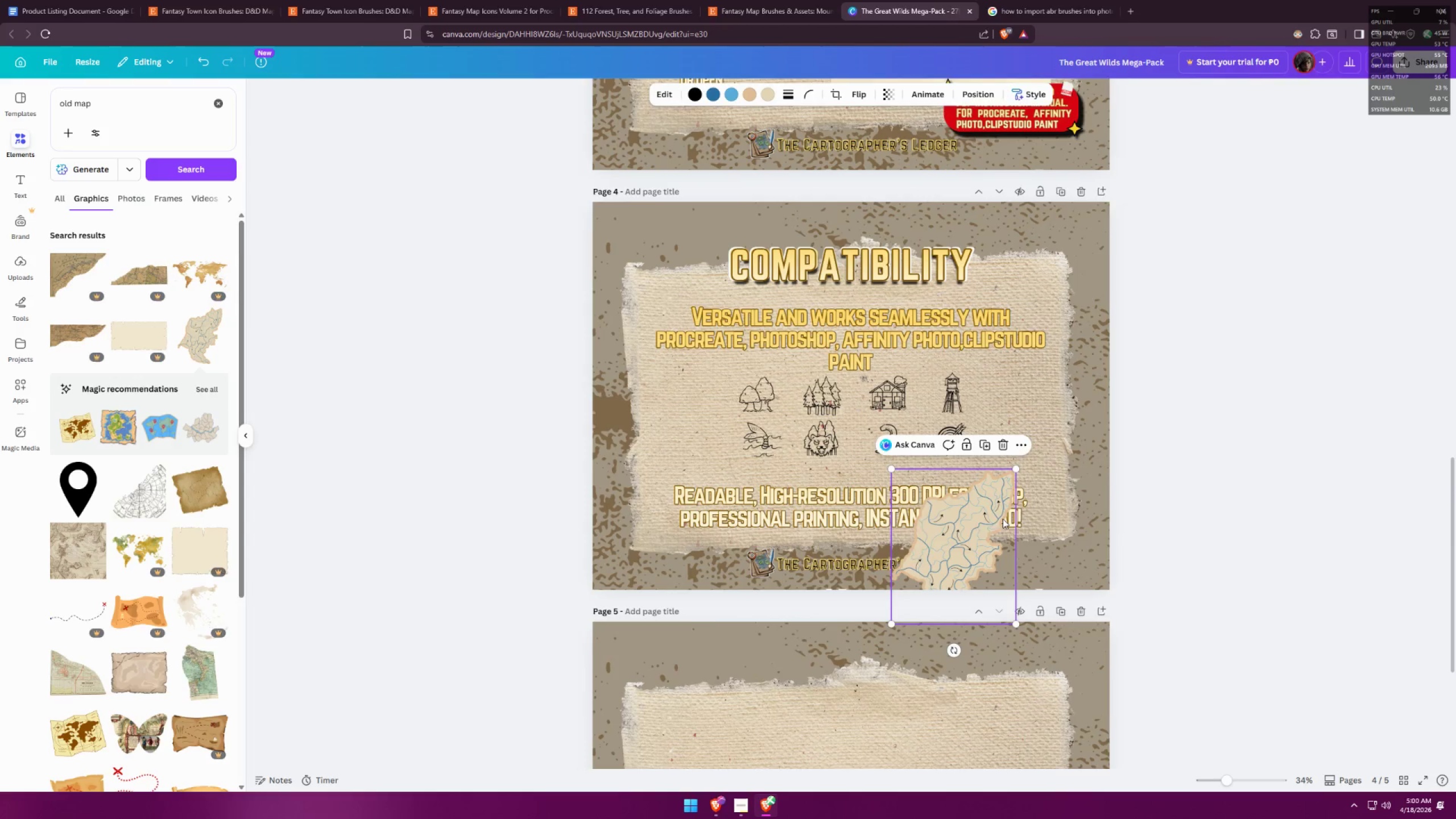 
left_click_drag(start_coordinate=[962, 549], to_coordinate=[905, 207])
 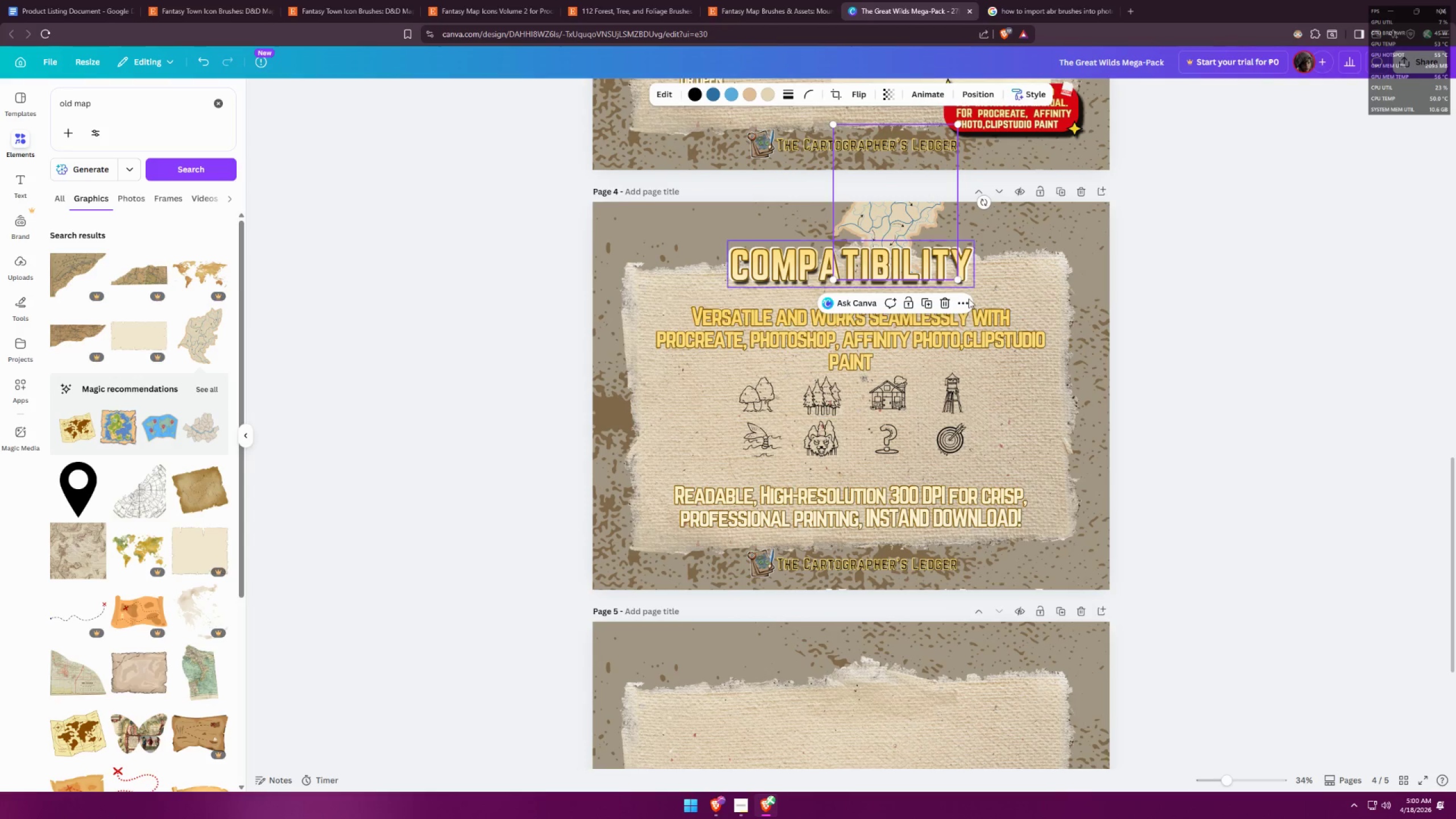 
scroll: coordinate [1076, 380], scroll_direction: up, amount: 5.0
 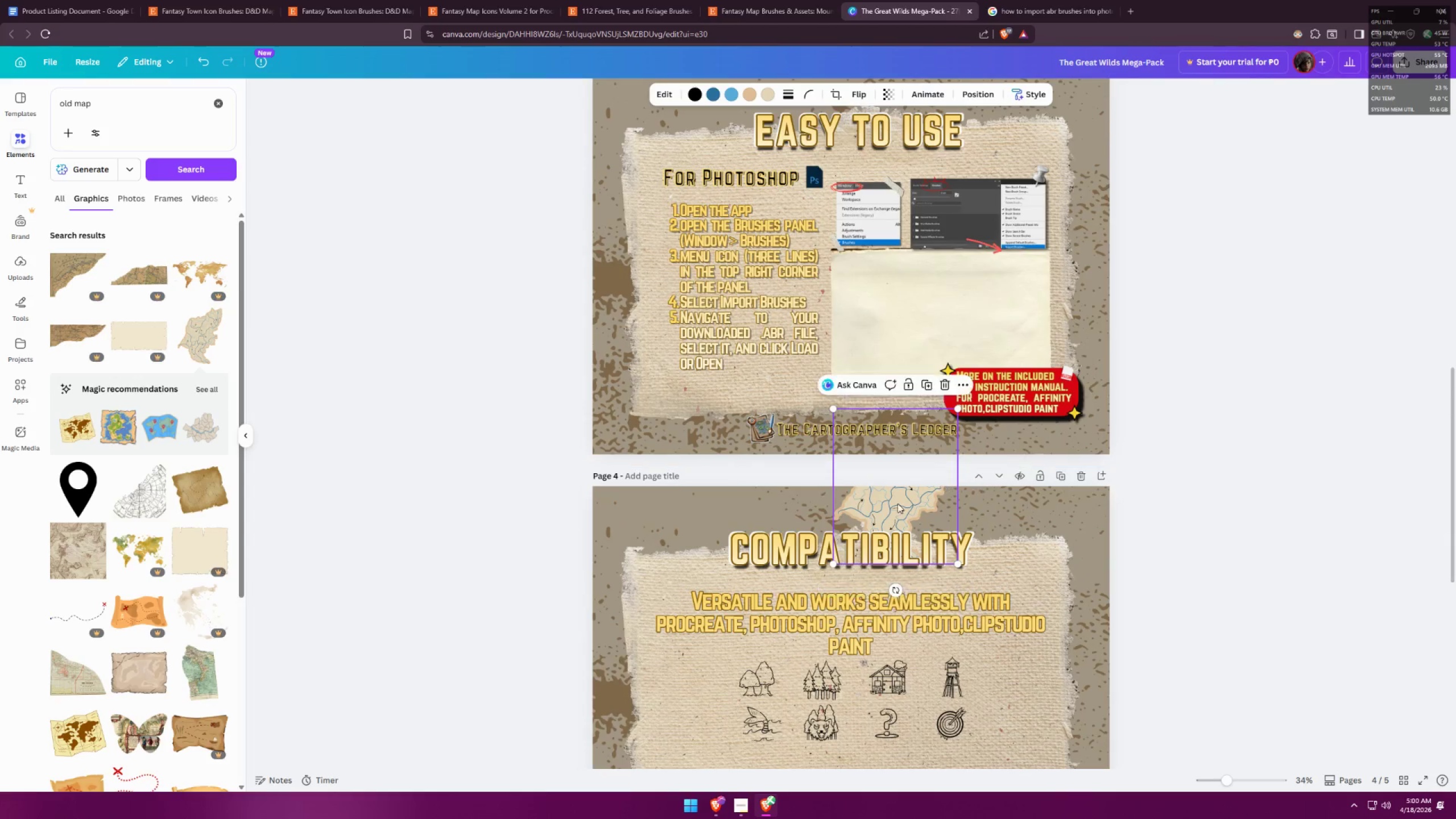 
left_click_drag(start_coordinate=[891, 512], to_coordinate=[898, 348])
 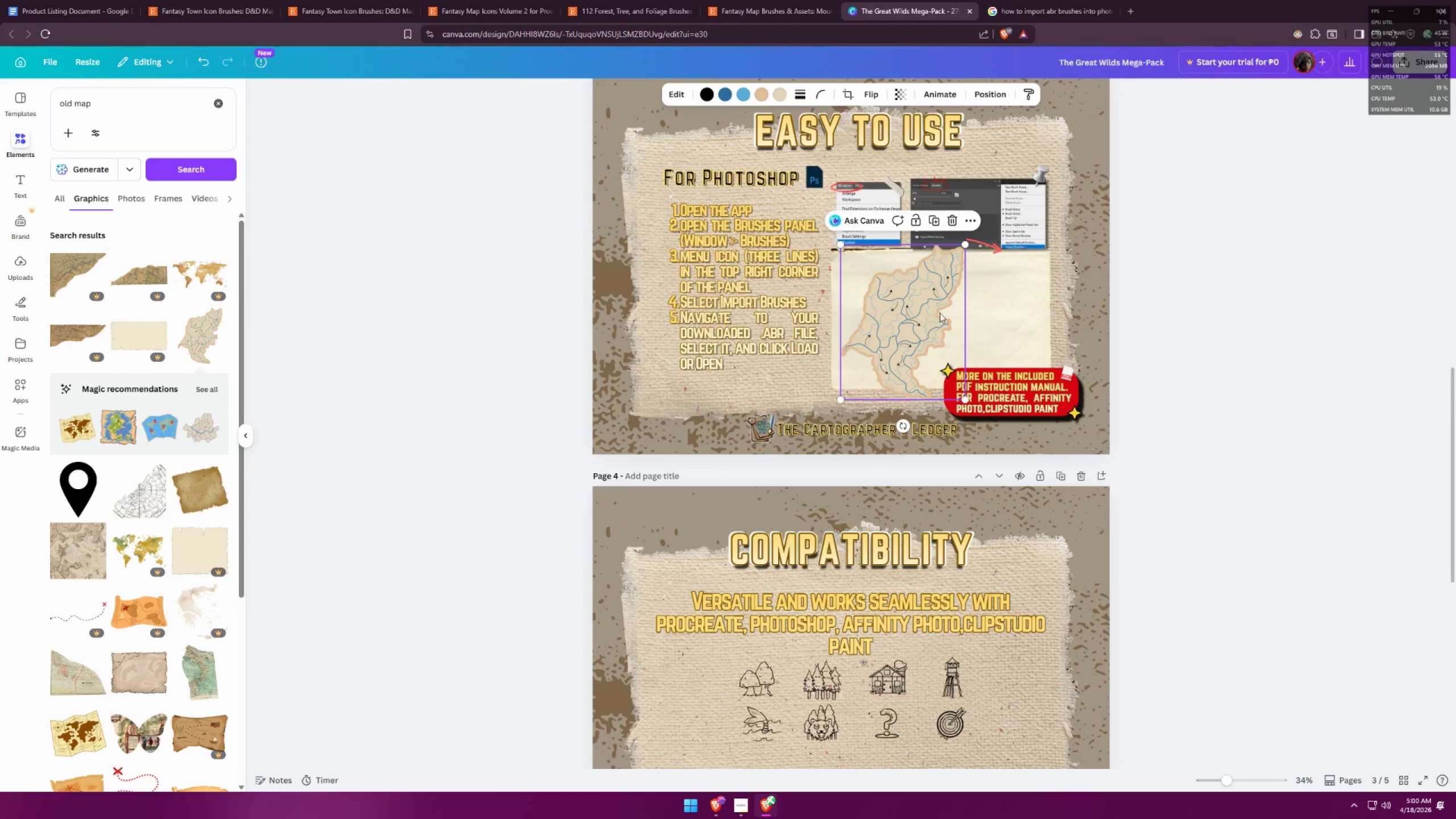 
hold_key(key=AltLeft, duration=0.94)
left_click_drag(start_coordinate=[966, 244], to_coordinate=[947, 273])
 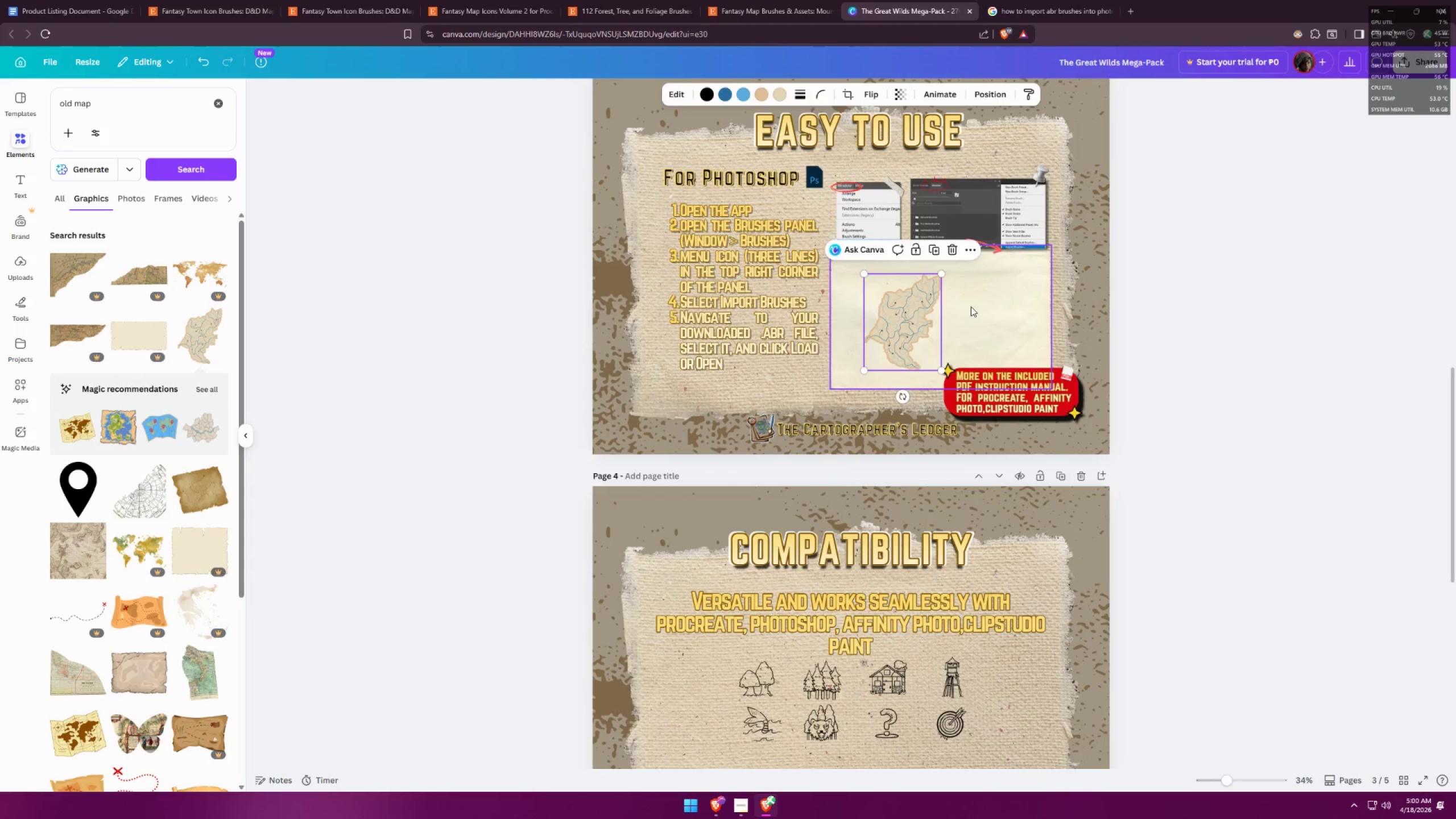 
scroll: coordinate [967, 305], scroll_direction: up, amount: 3.0
 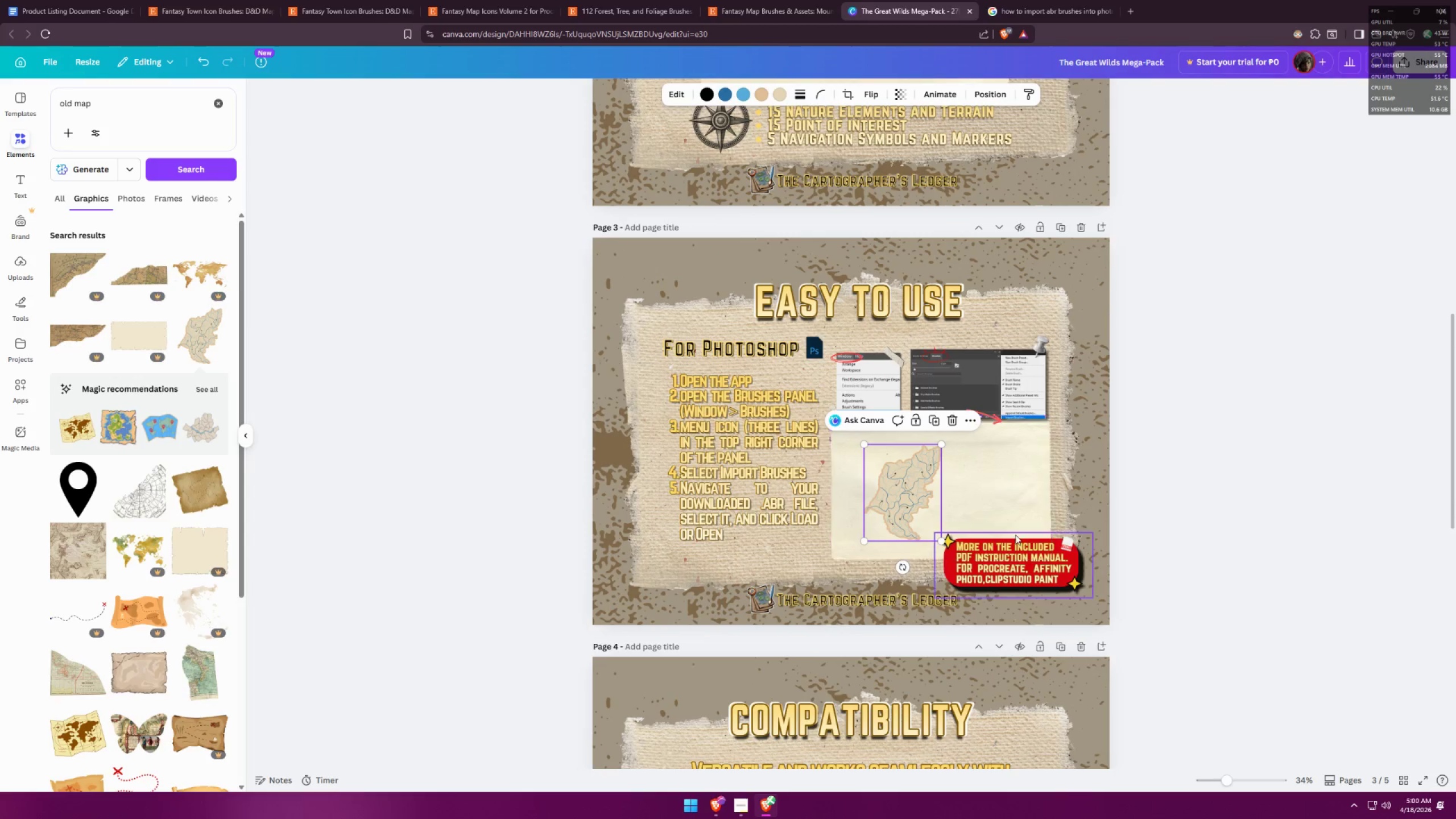 
hold_key(key=ControlLeft, duration=0.97)
scroll: coordinate [1027, 533], scroll_direction: up, amount: 3.0
 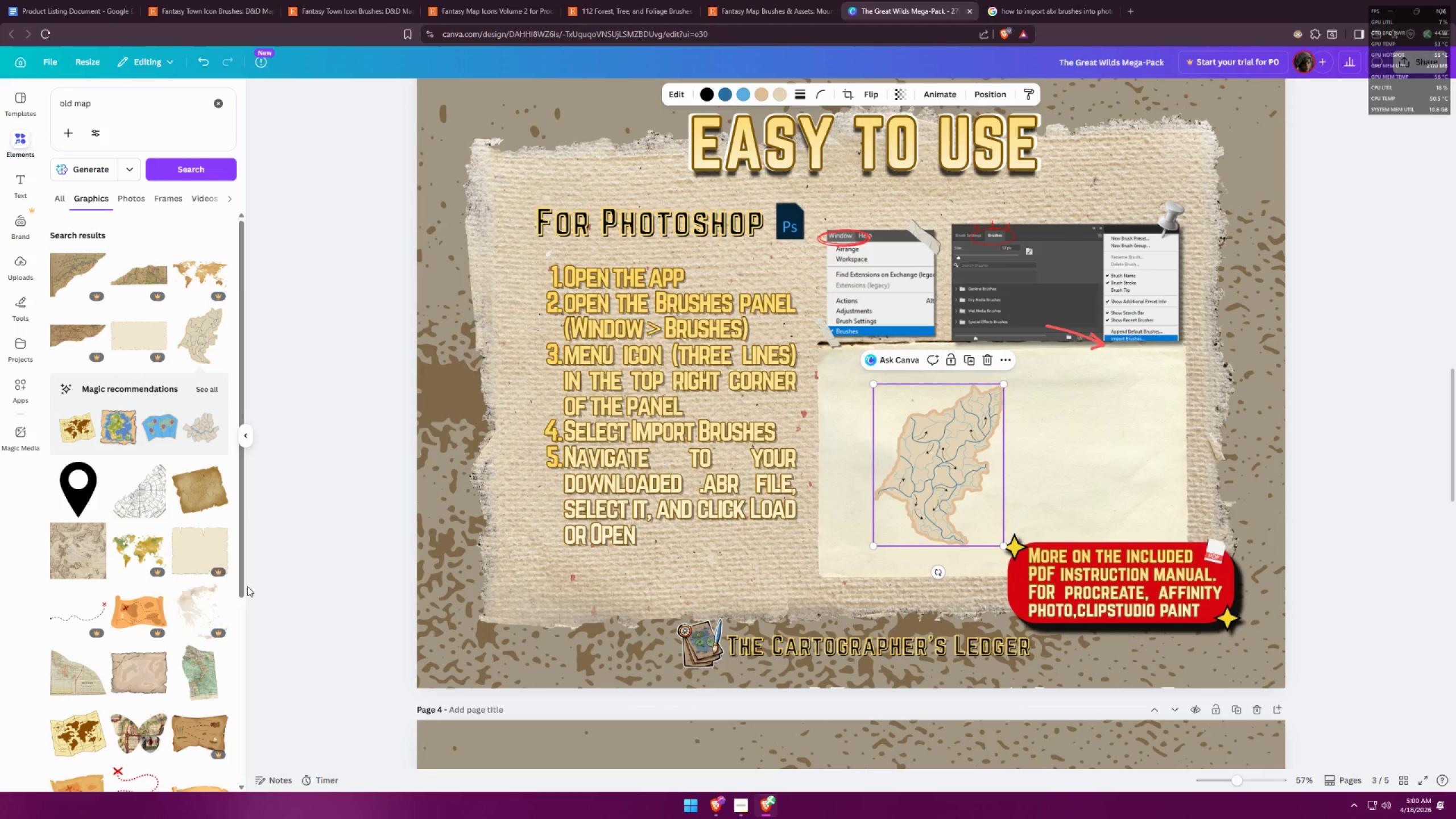 
scroll: coordinate [191, 564], scroll_direction: down, amount: 4.0
 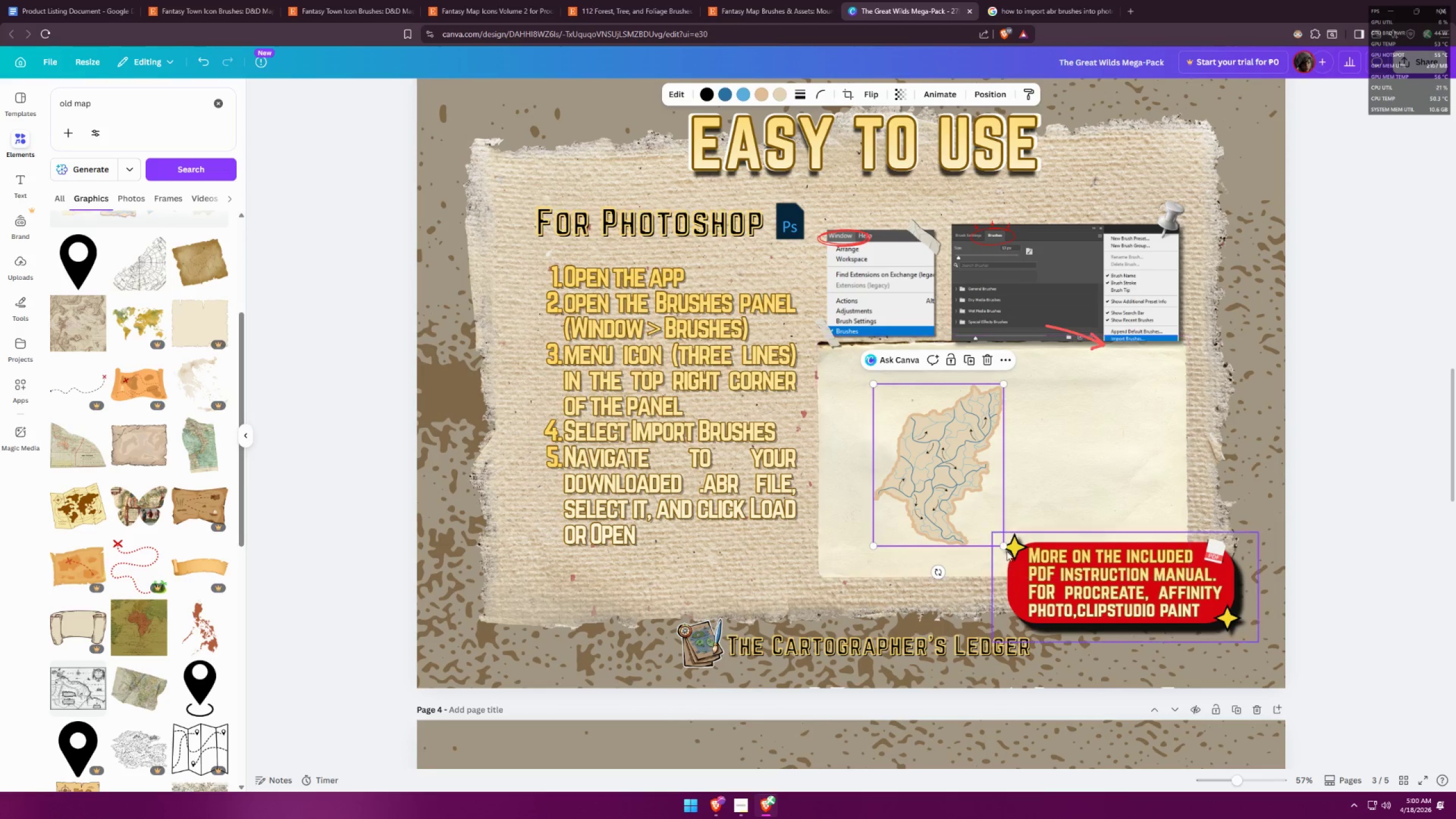 
left_click_drag(start_coordinate=[949, 454], to_coordinate=[962, 453])
 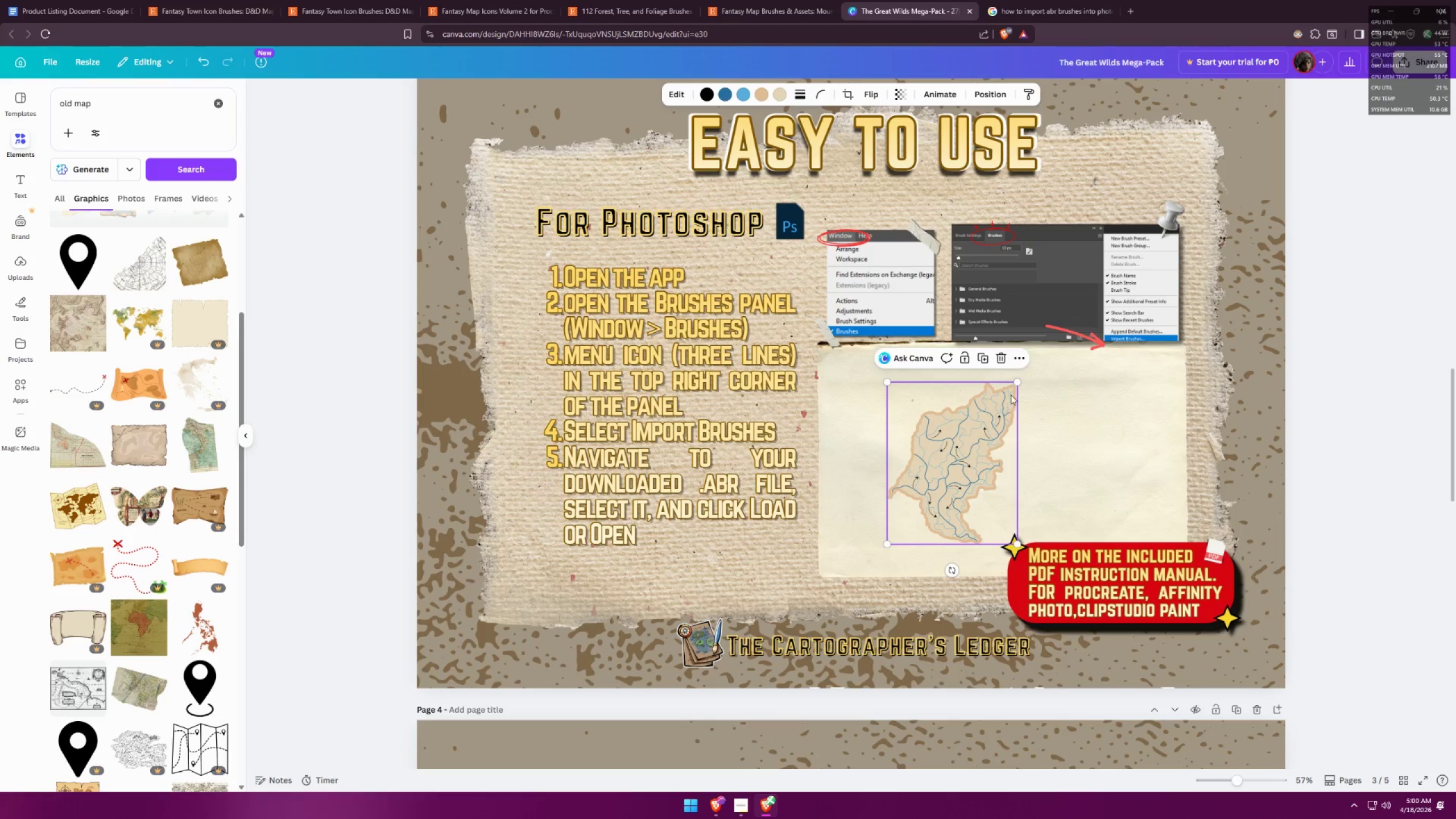 
left_click_drag(start_coordinate=[1019, 383], to_coordinate=[1068, 371])
 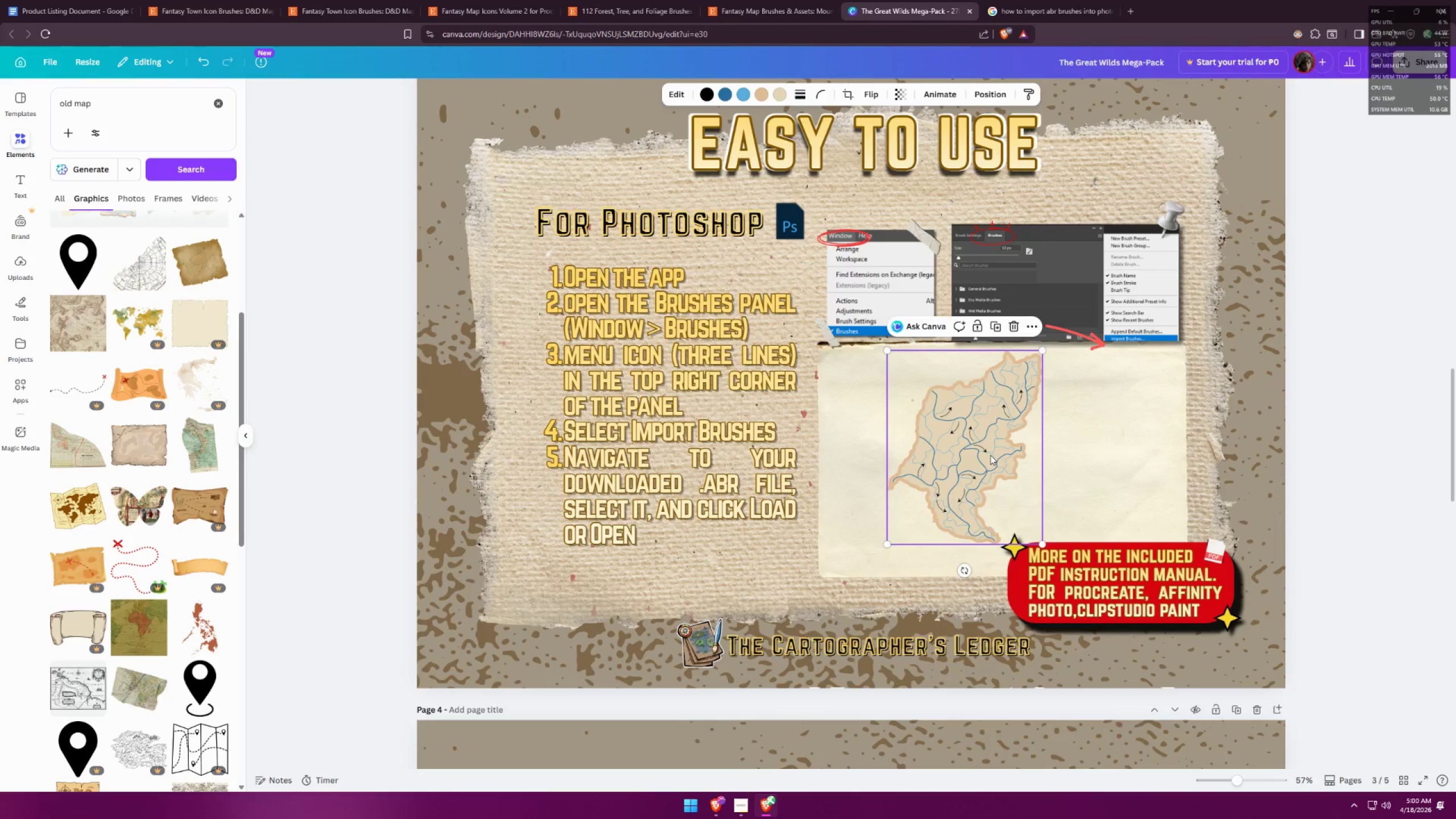 
left_click_drag(start_coordinate=[985, 464], to_coordinate=[1012, 461])
 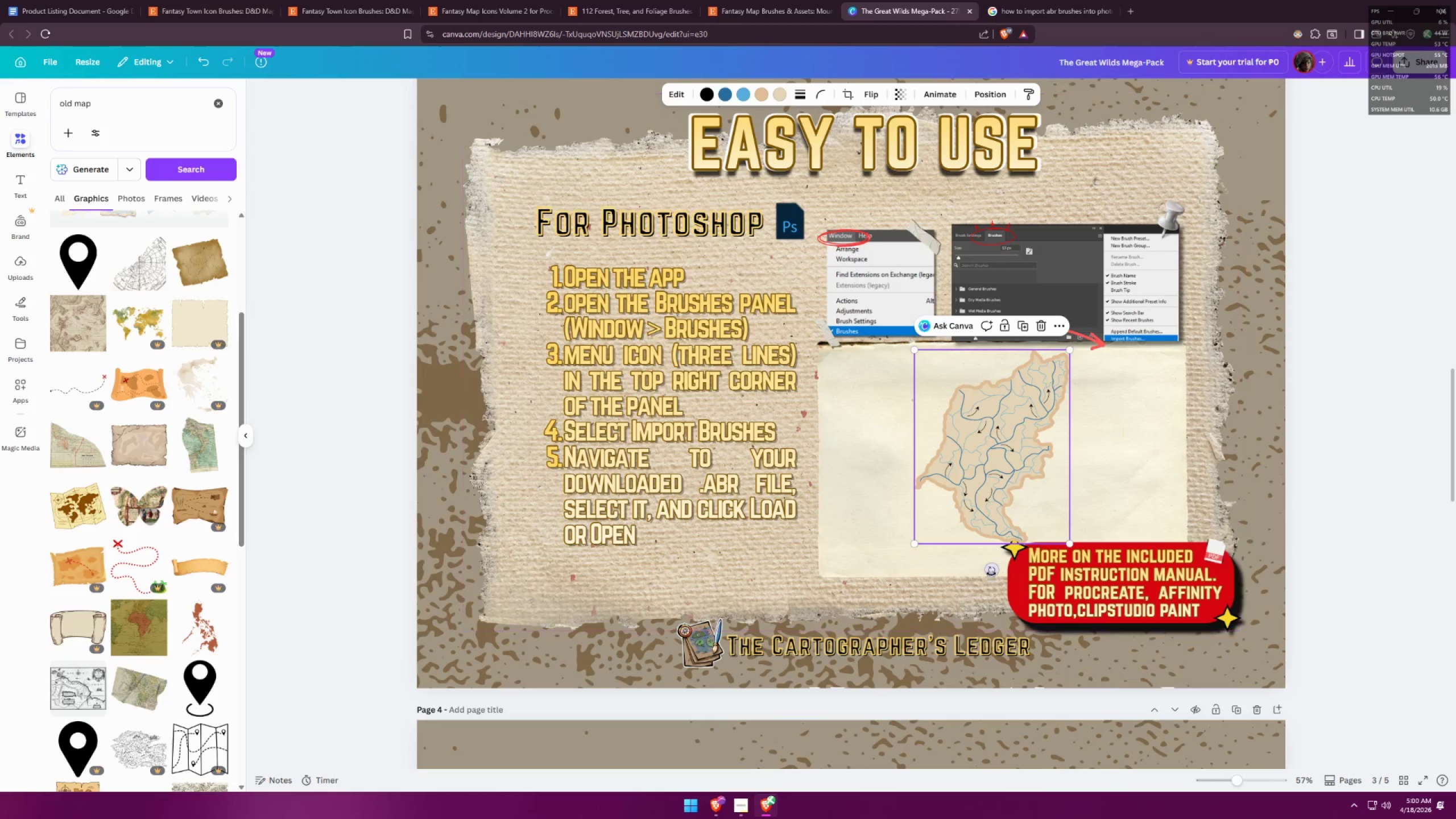 
left_click_drag(start_coordinate=[990, 570], to_coordinate=[917, 548])
 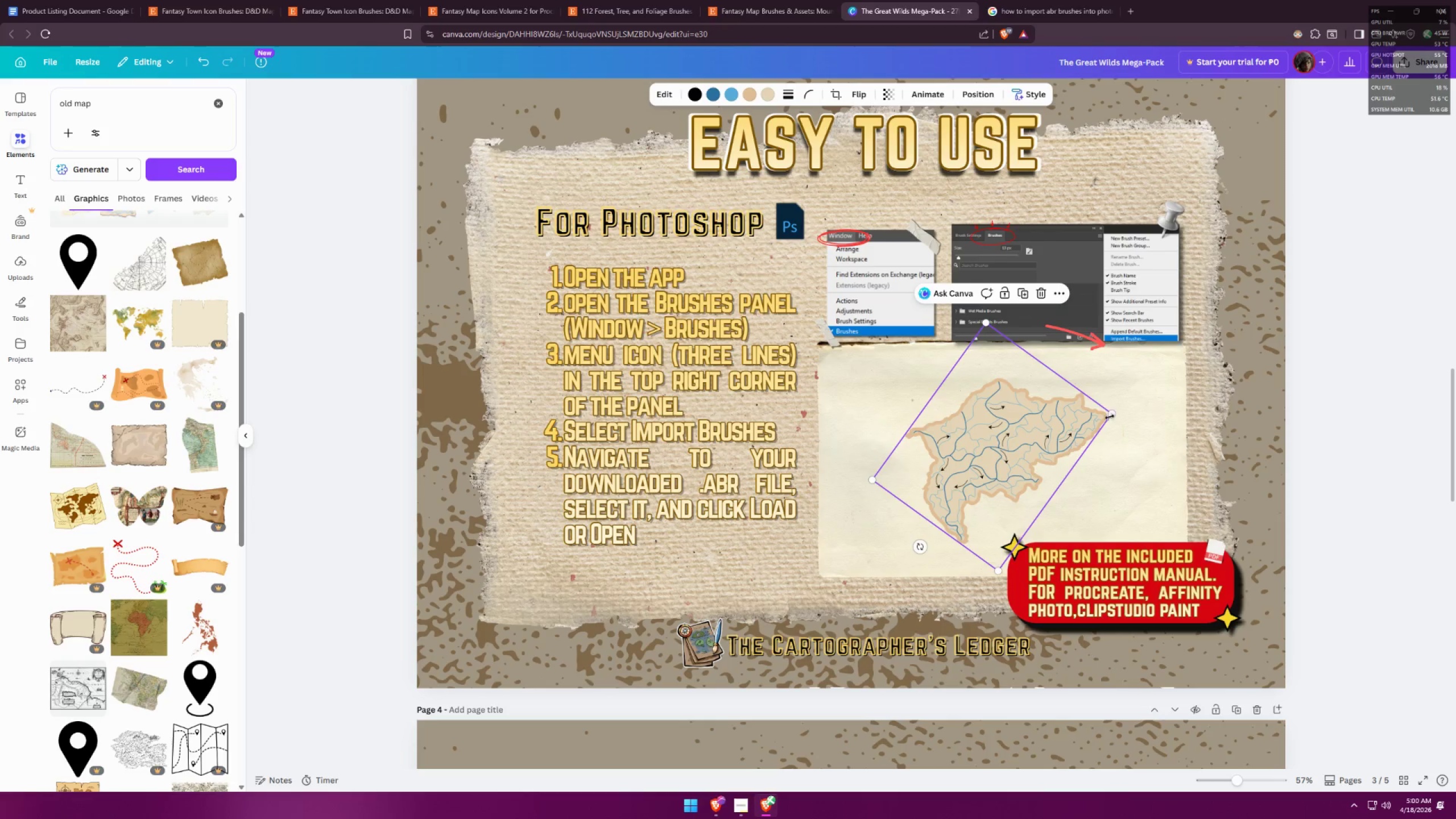 
left_click_drag(start_coordinate=[1112, 413], to_coordinate=[1180, 402])
 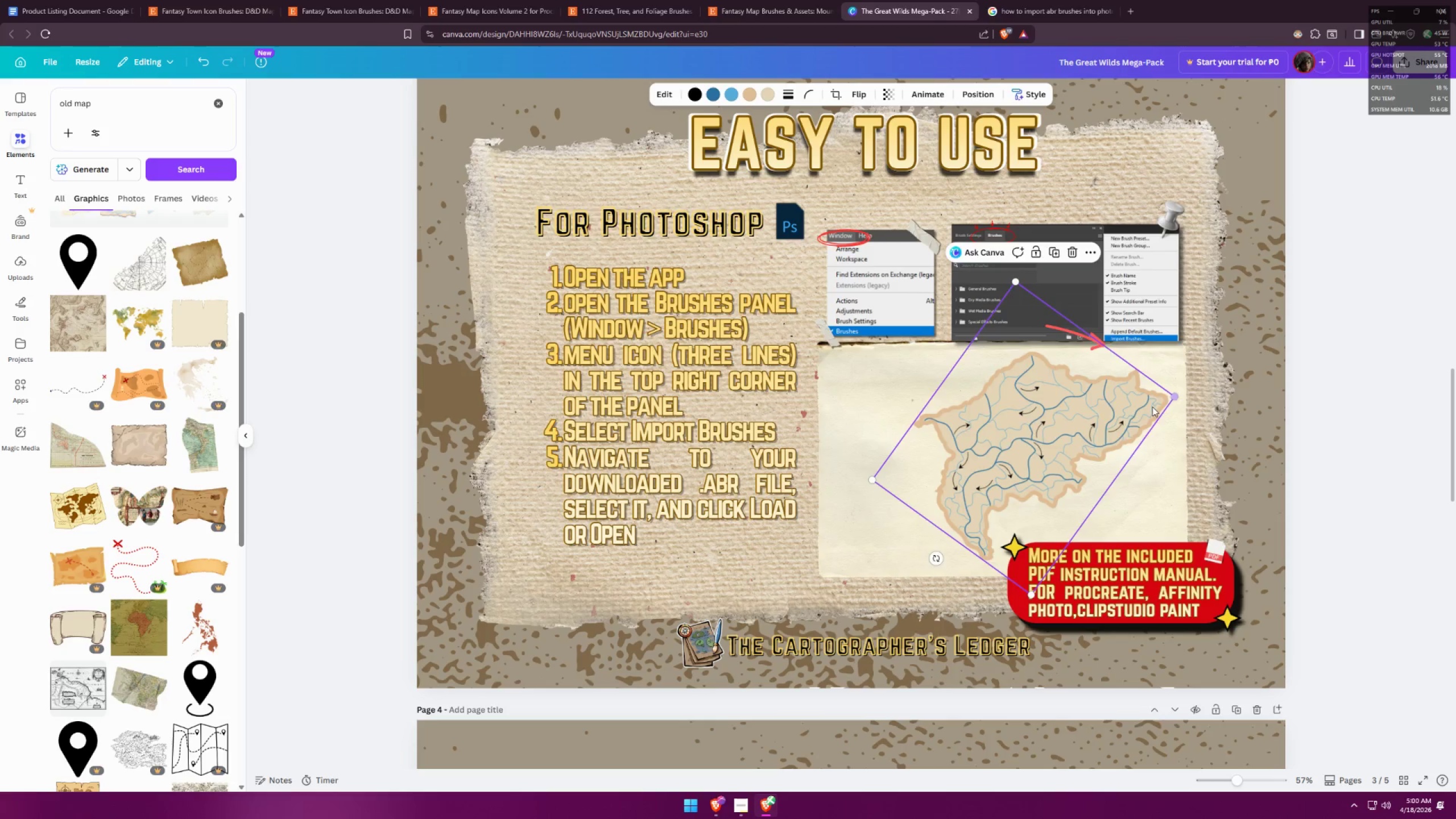 
left_click_drag(start_coordinate=[1087, 439], to_coordinate=[1064, 450])
 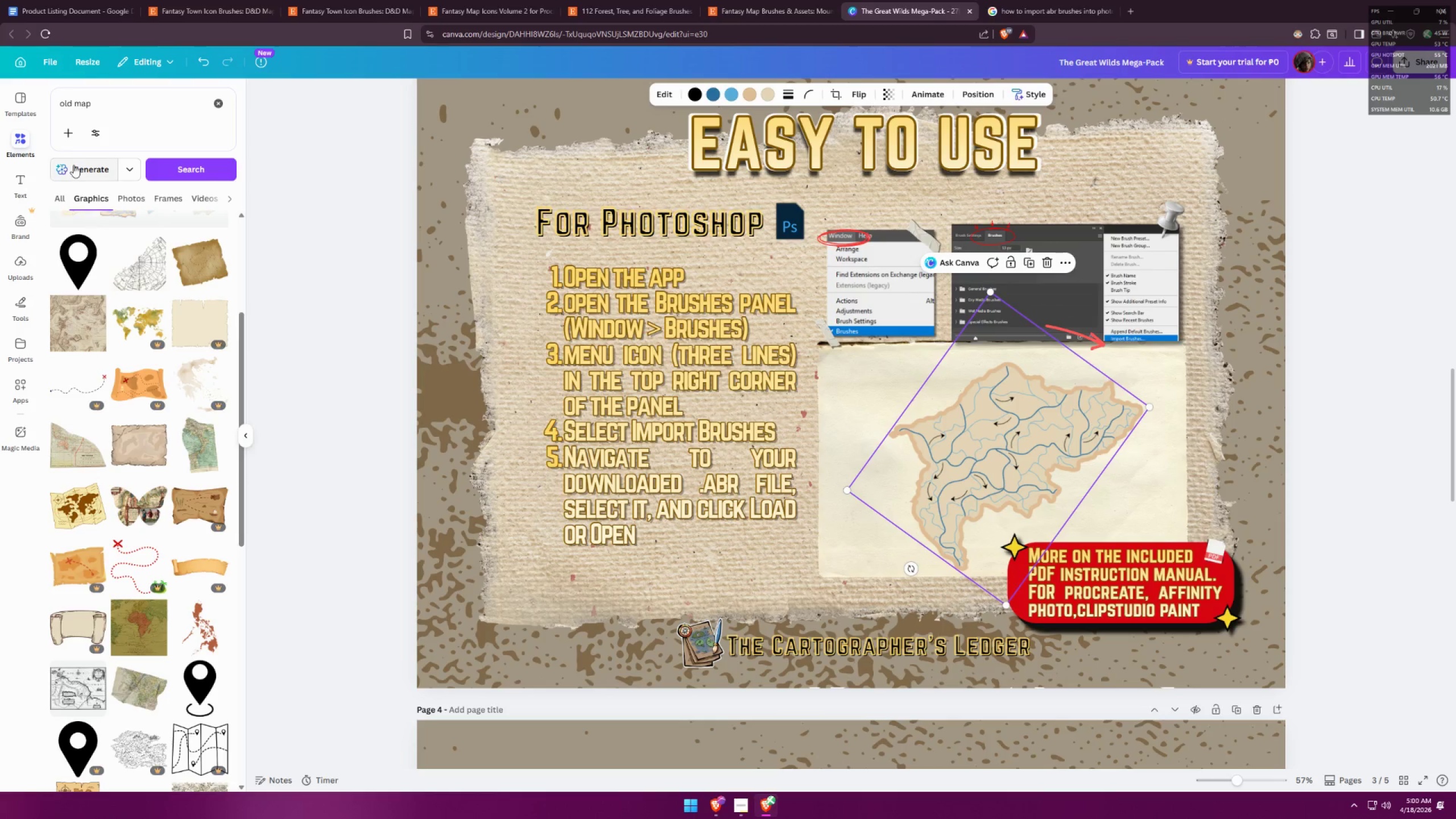 
left_click_drag(start_coordinate=[104, 111], to_coordinate=[46, 110])
 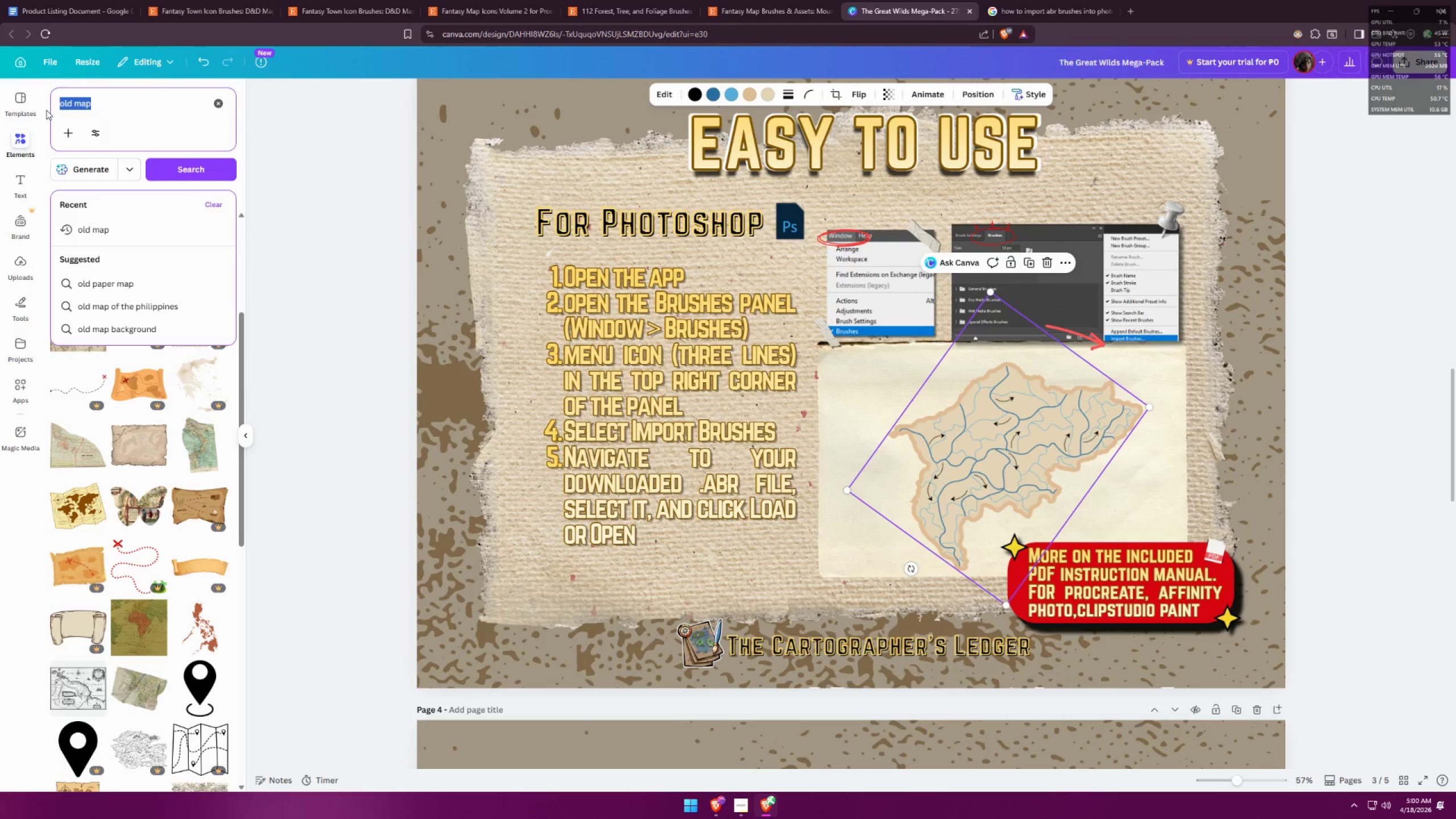 
type(arrow)
 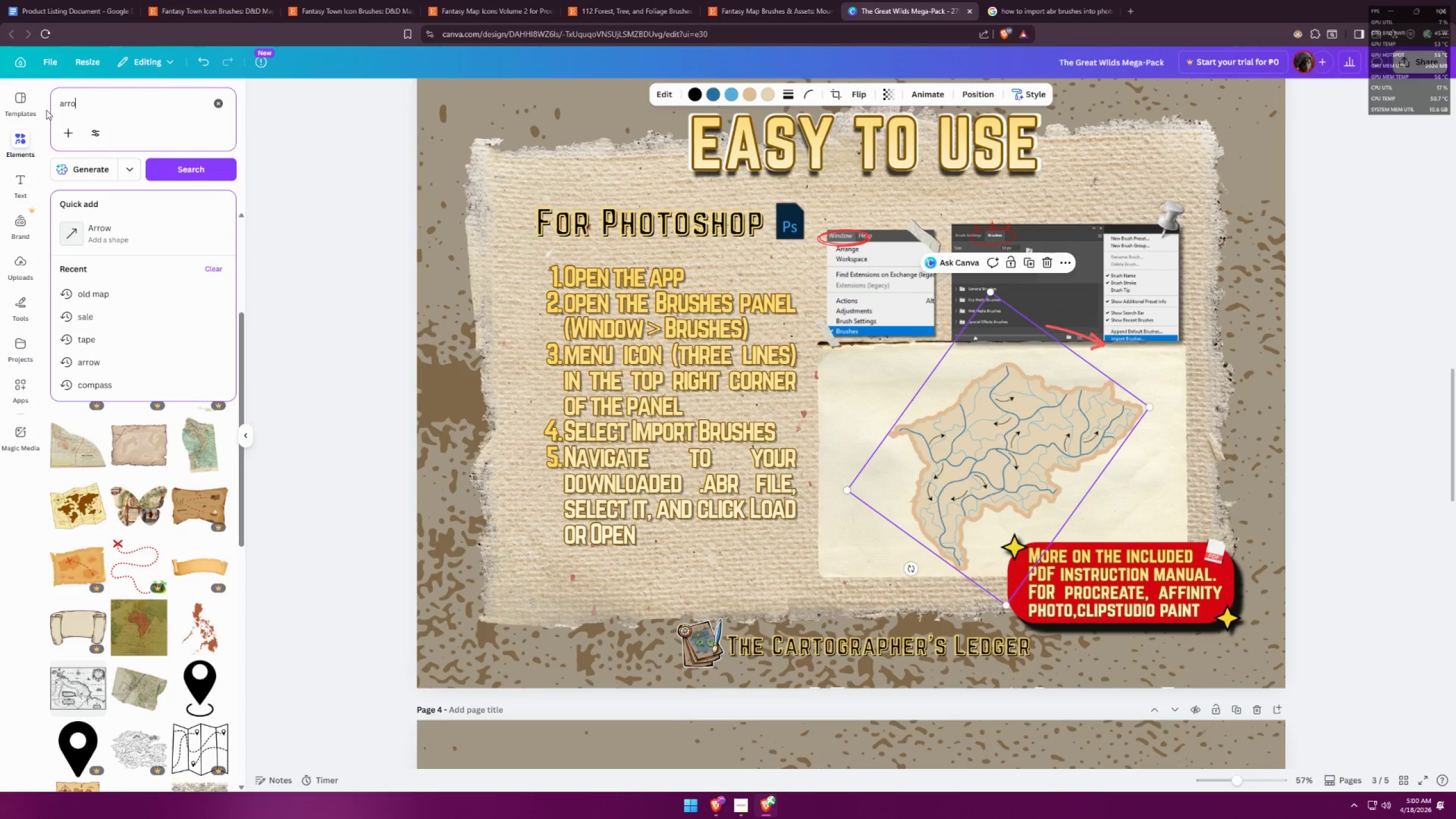 
key(Enter)
 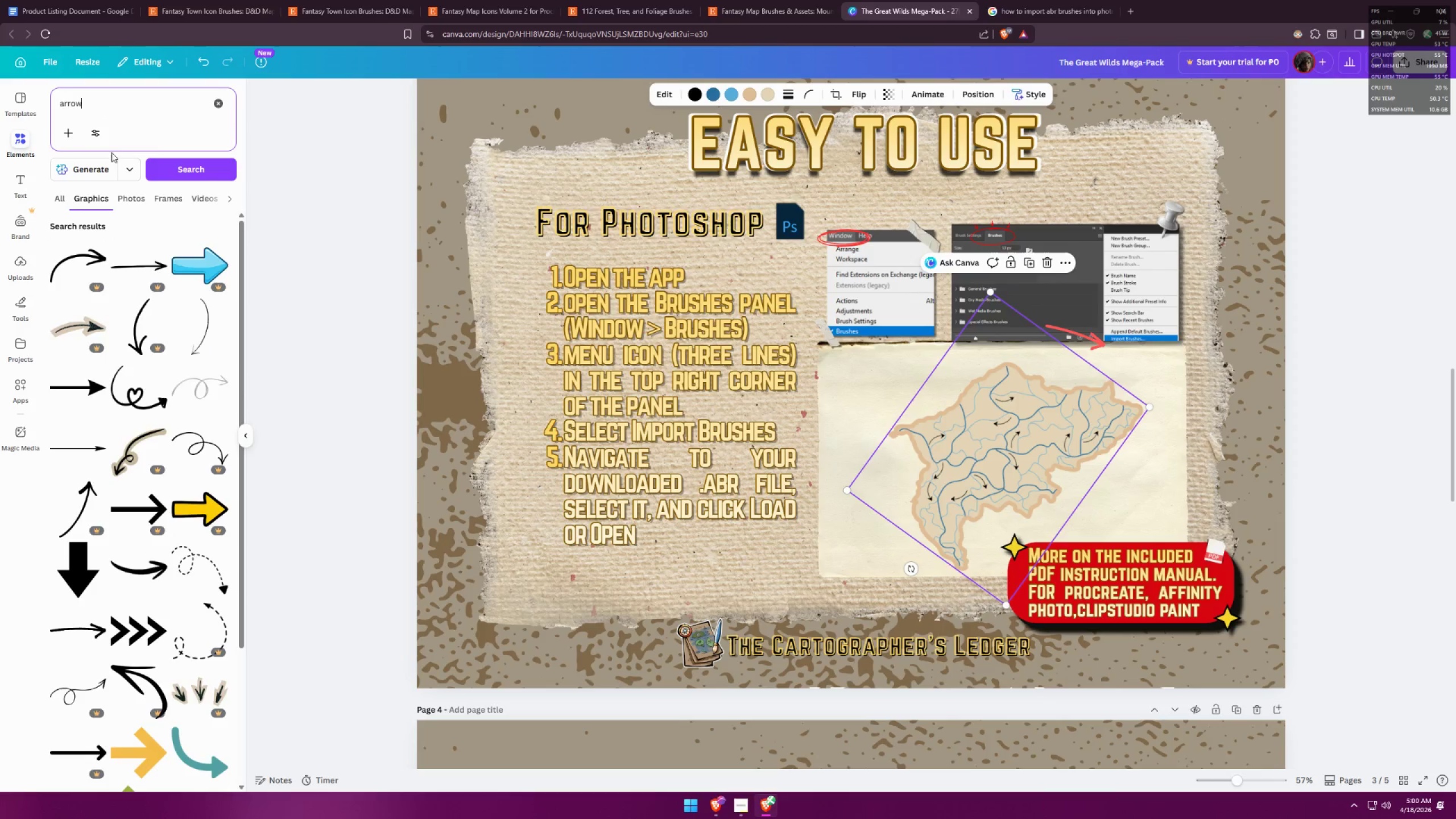 
left_click_drag(start_coordinate=[168, 122], to_coordinate=[97, 114])
 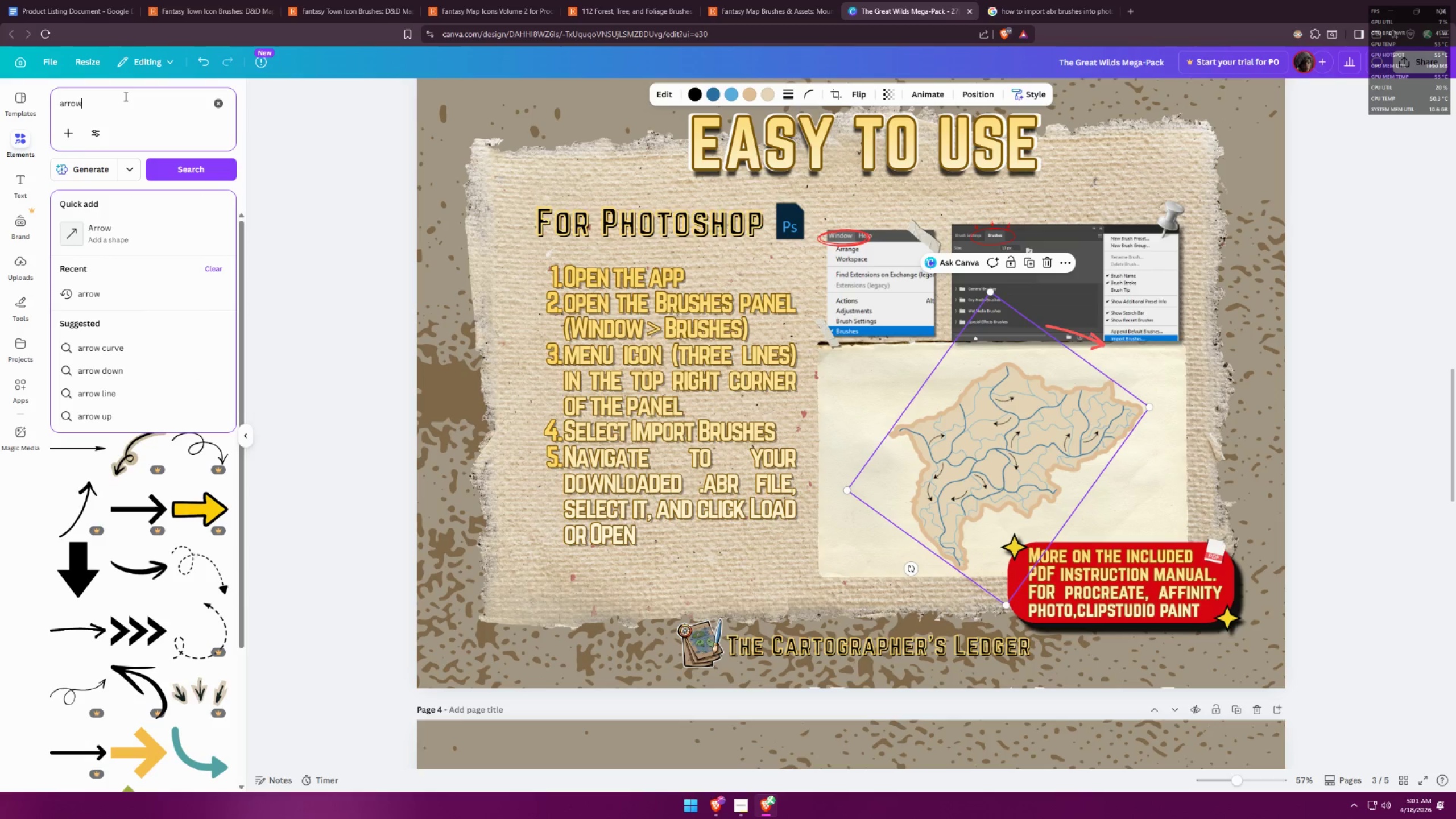 
left_click_drag(start_coordinate=[125, 96], to_coordinate=[71, 93])
 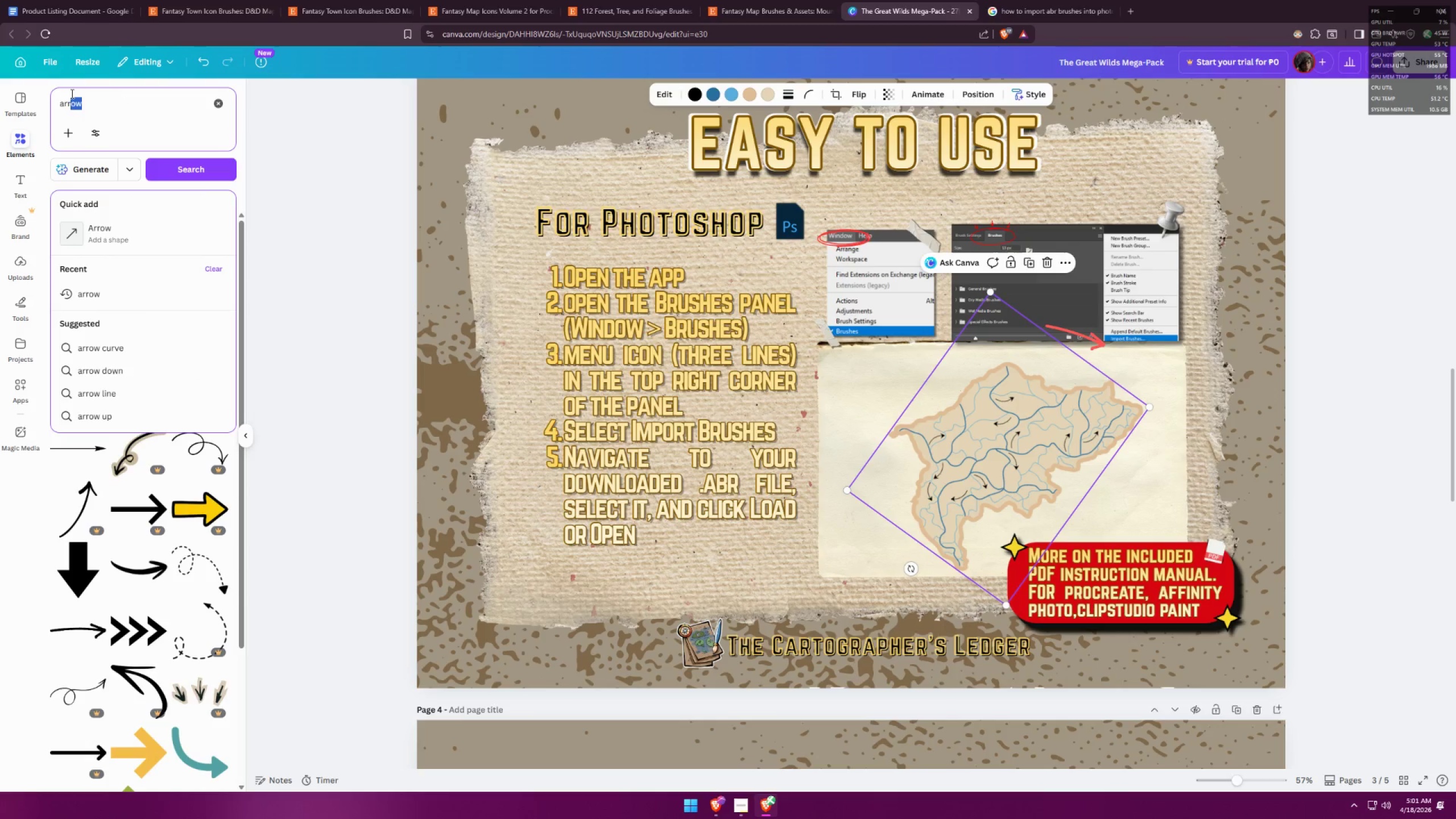 
key(Backspace)
key(Backspace)
key(Backspace)
key(Backspace)
type(cursor)
 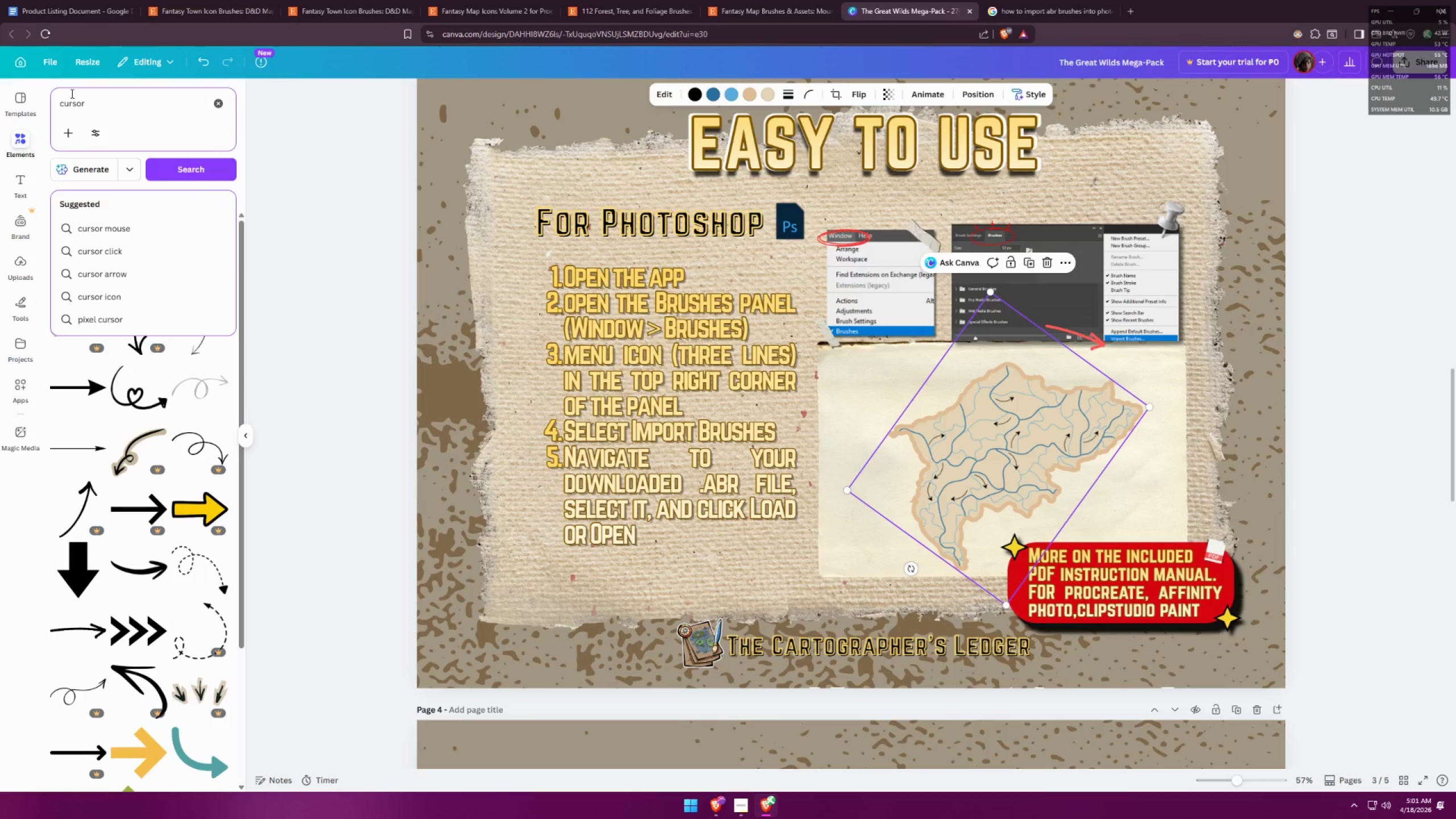 
key(Enter)
 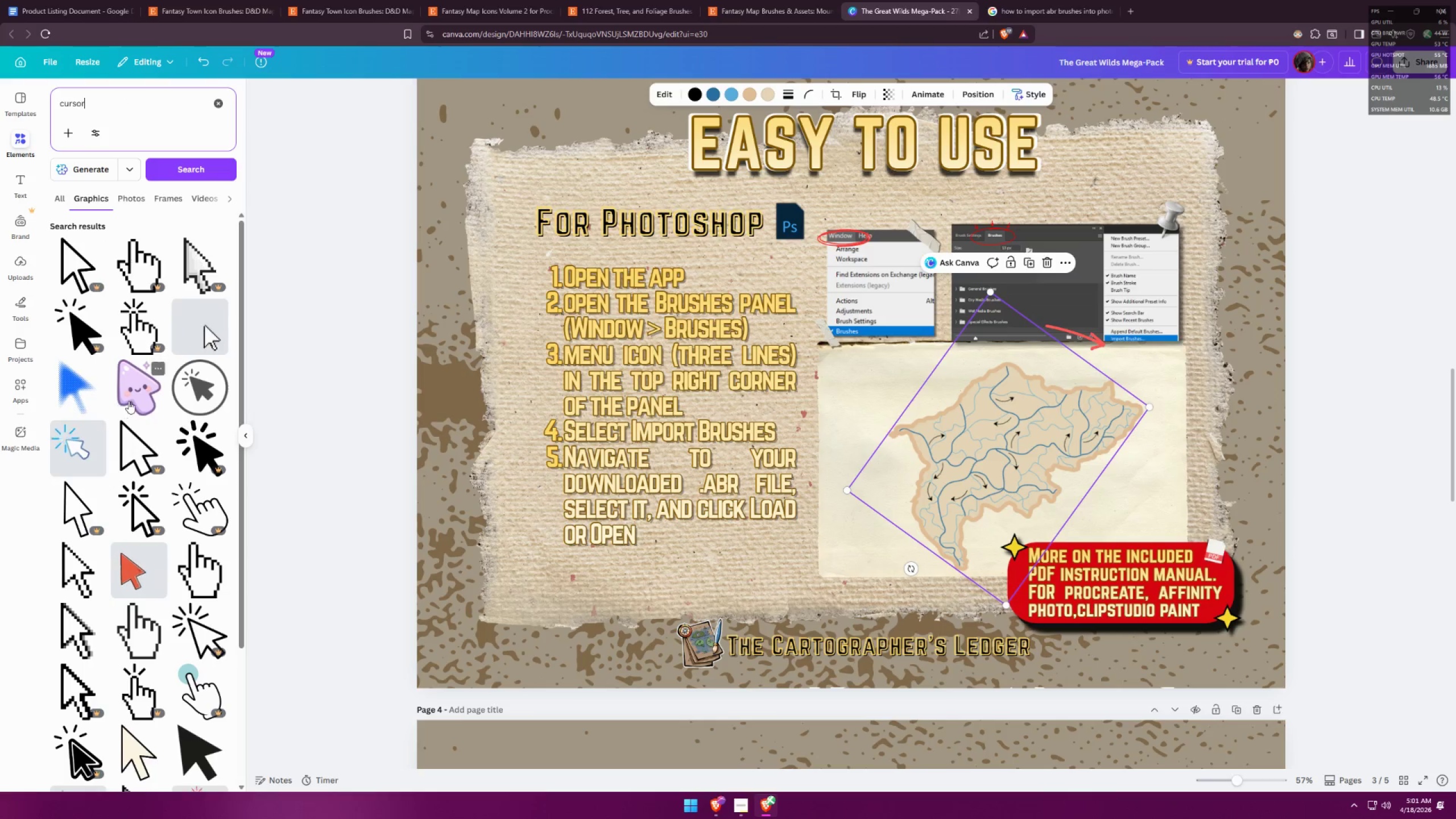 
scroll: coordinate [210, 440], scroll_direction: down, amount: 2.0
 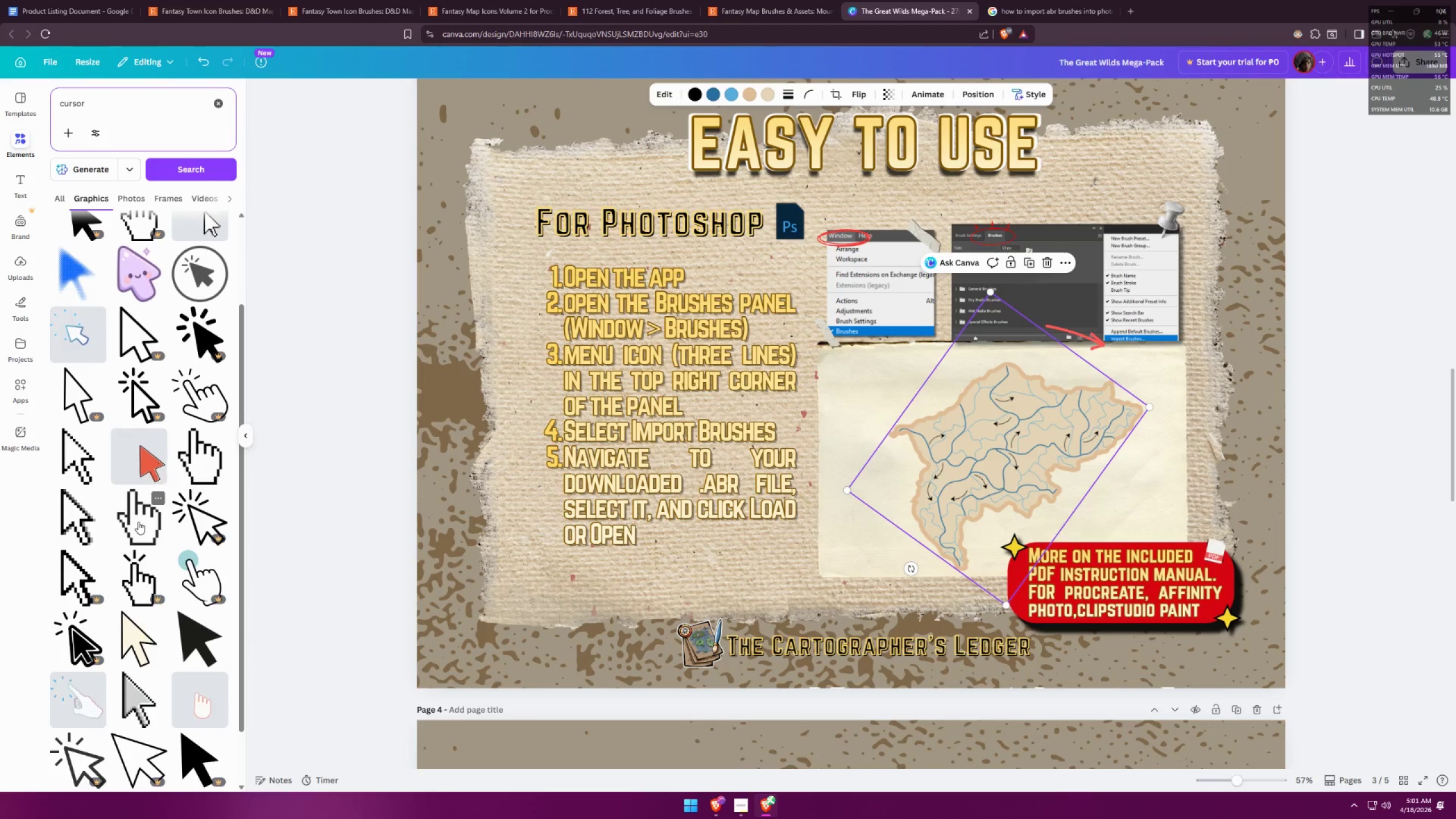 
left_click([84, 531])
 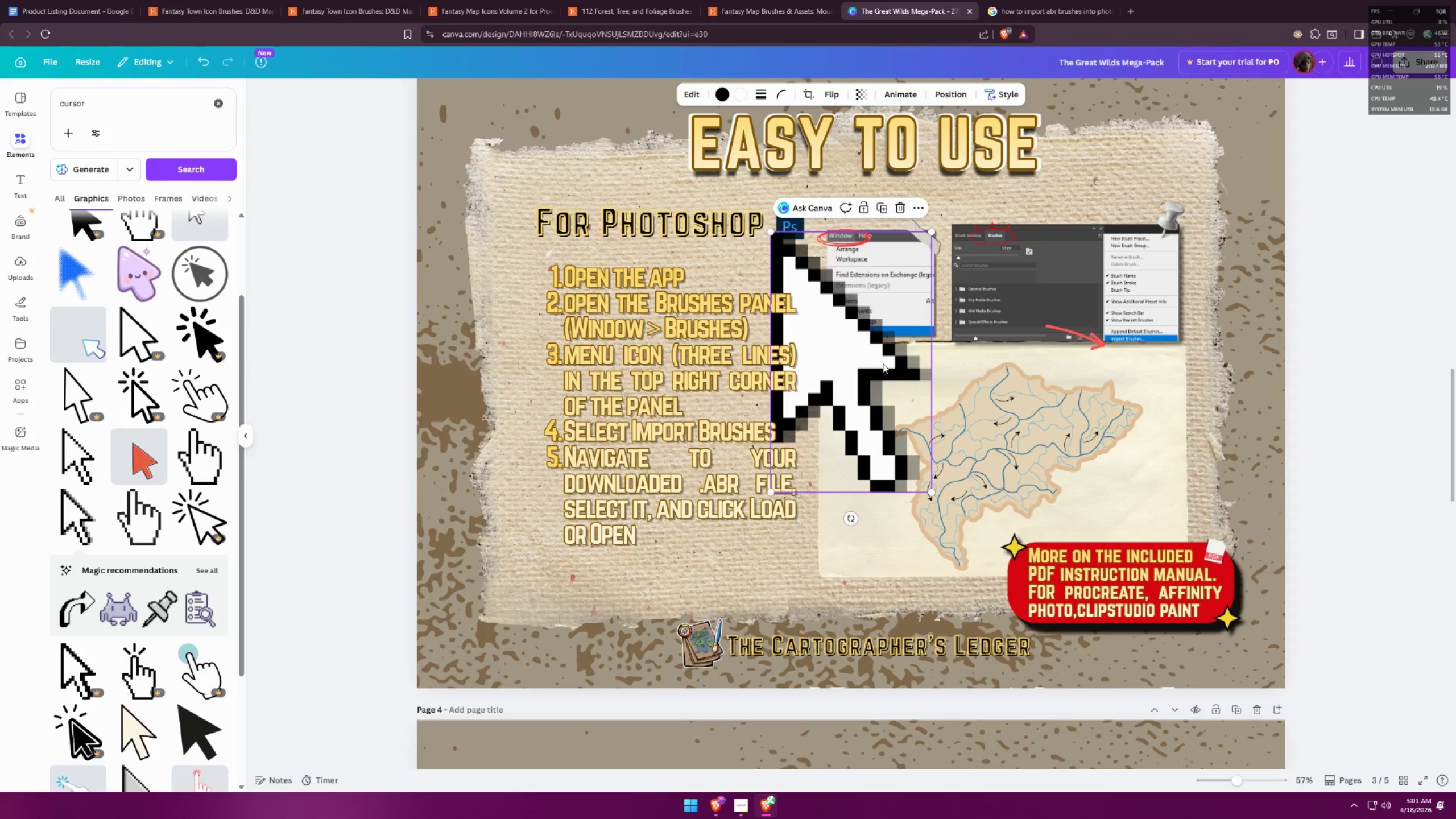 
left_click_drag(start_coordinate=[932, 231], to_coordinate=[841, 440])
 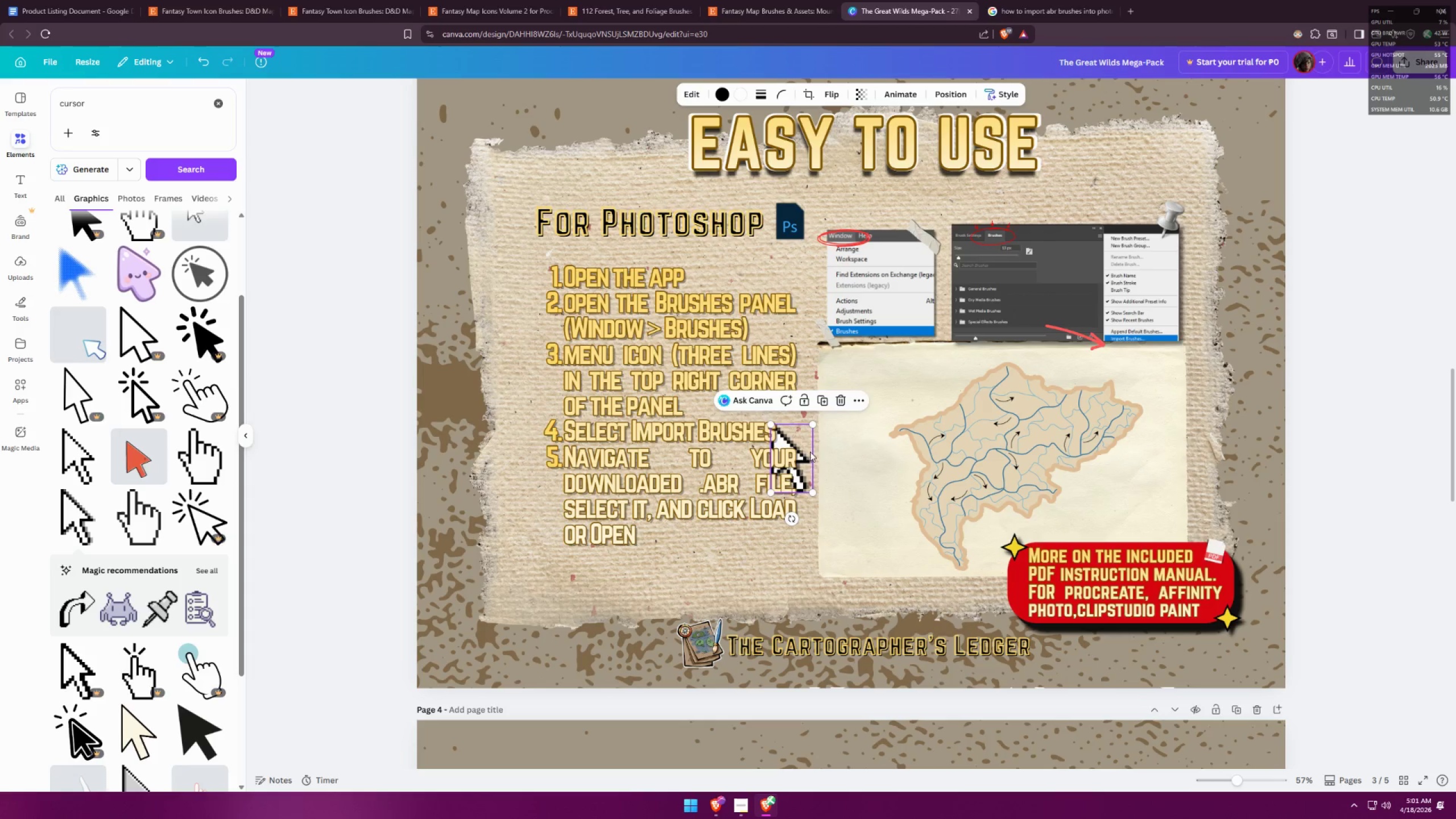 
left_click_drag(start_coordinate=[804, 452], to_coordinate=[1118, 452])
 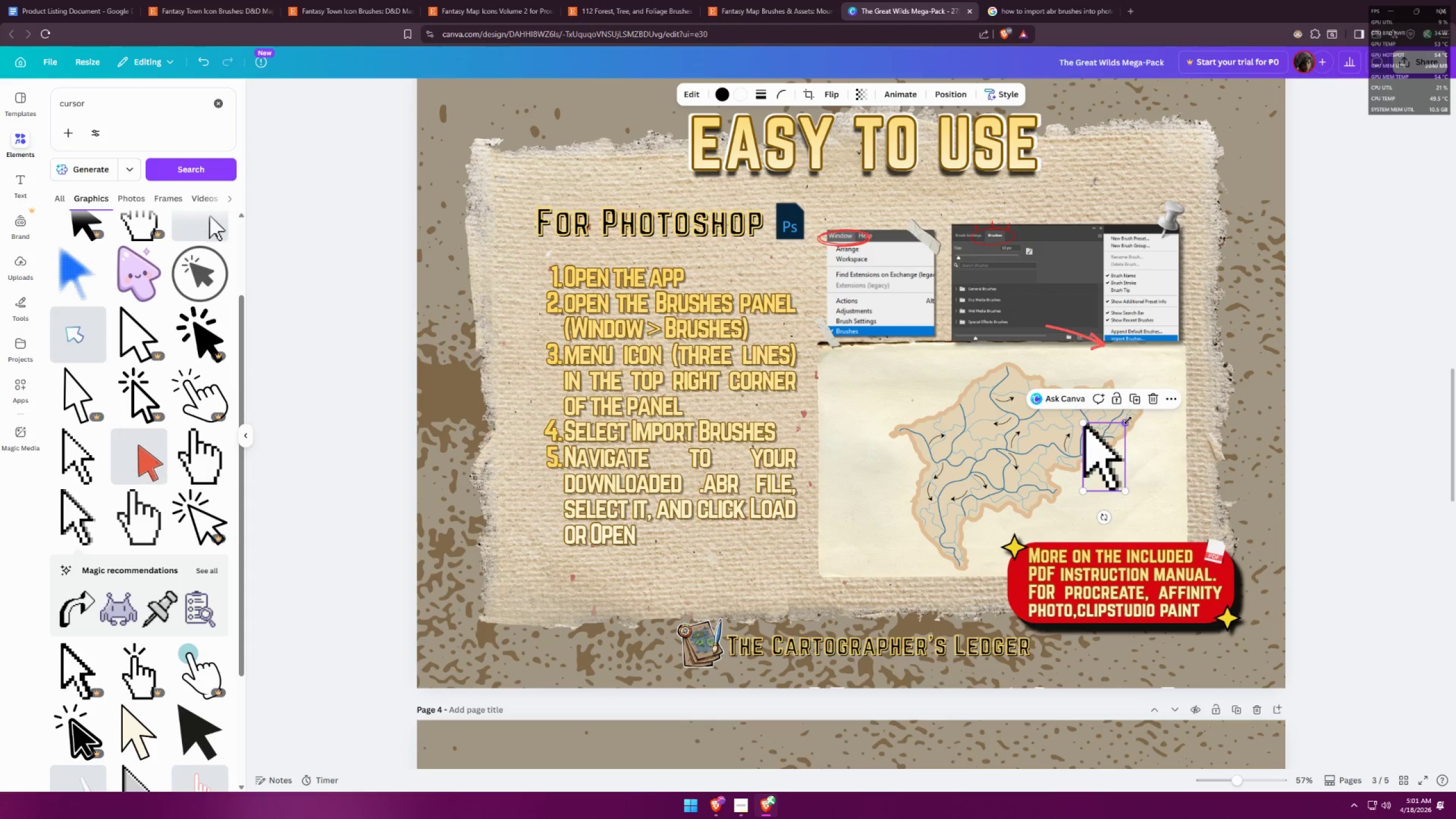 
left_click_drag(start_coordinate=[1128, 420], to_coordinate=[1111, 449])
 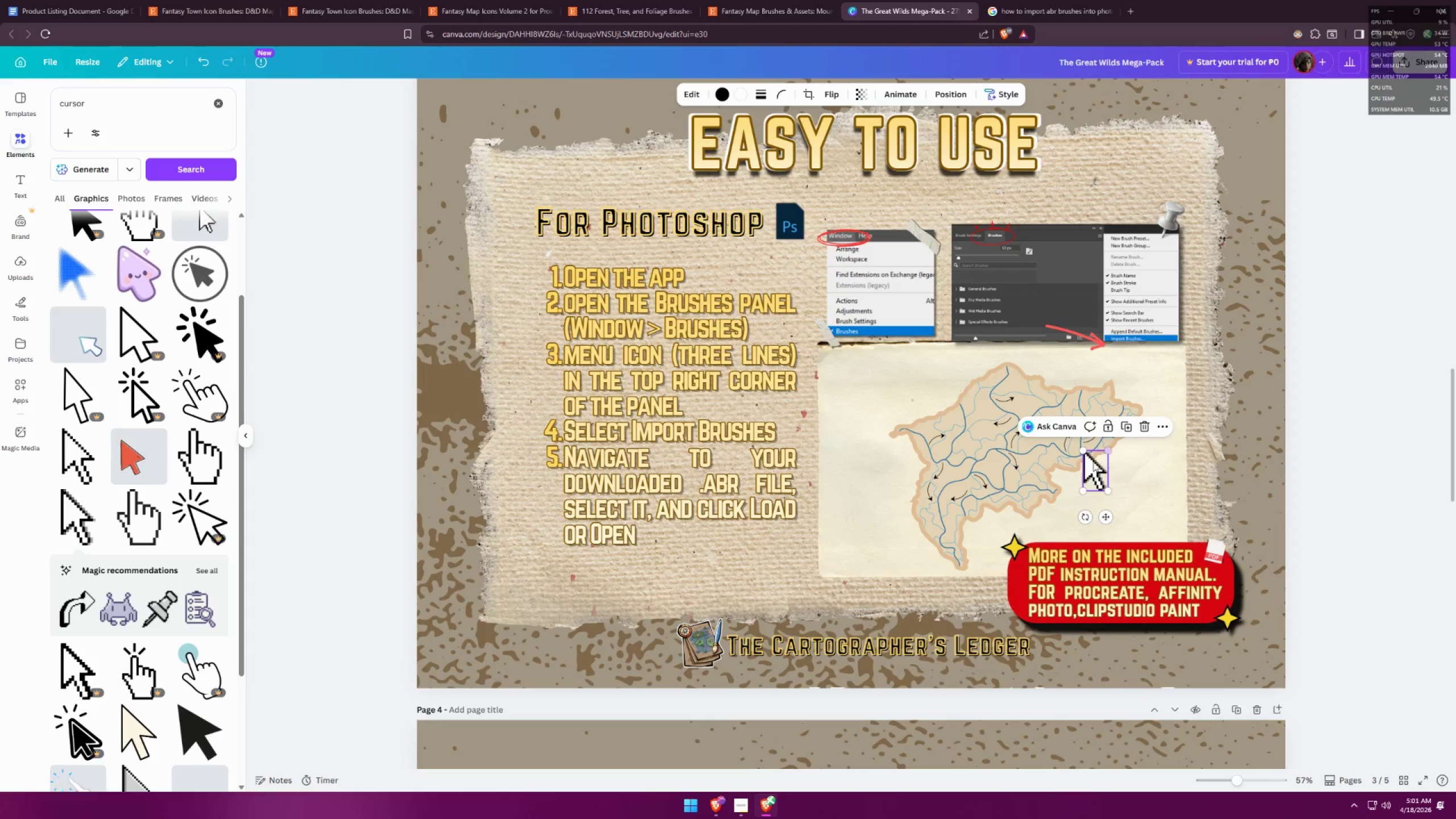 
left_click([1026, 453])
 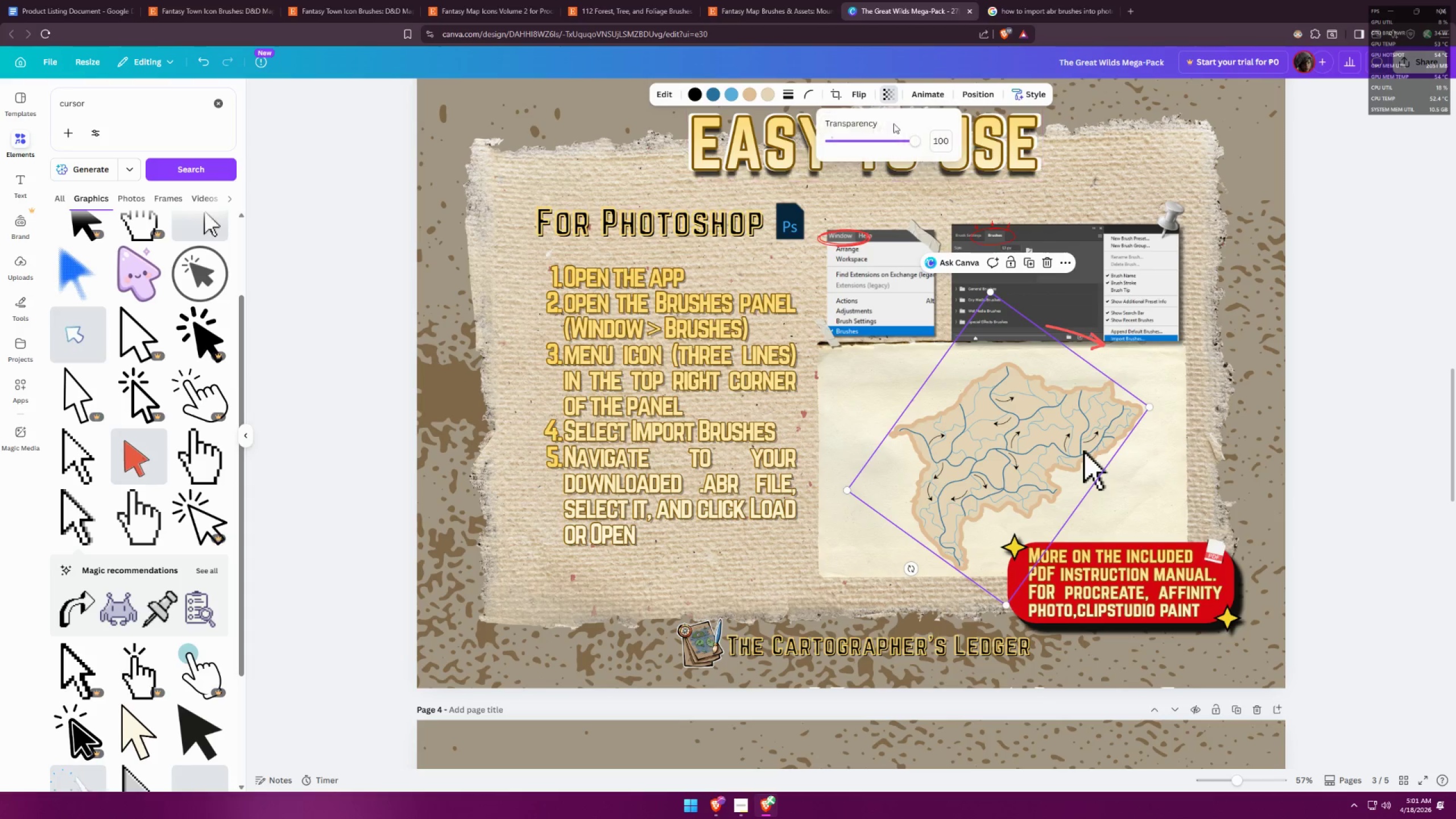 
left_click_drag(start_coordinate=[899, 140], to_coordinate=[883, 139])
 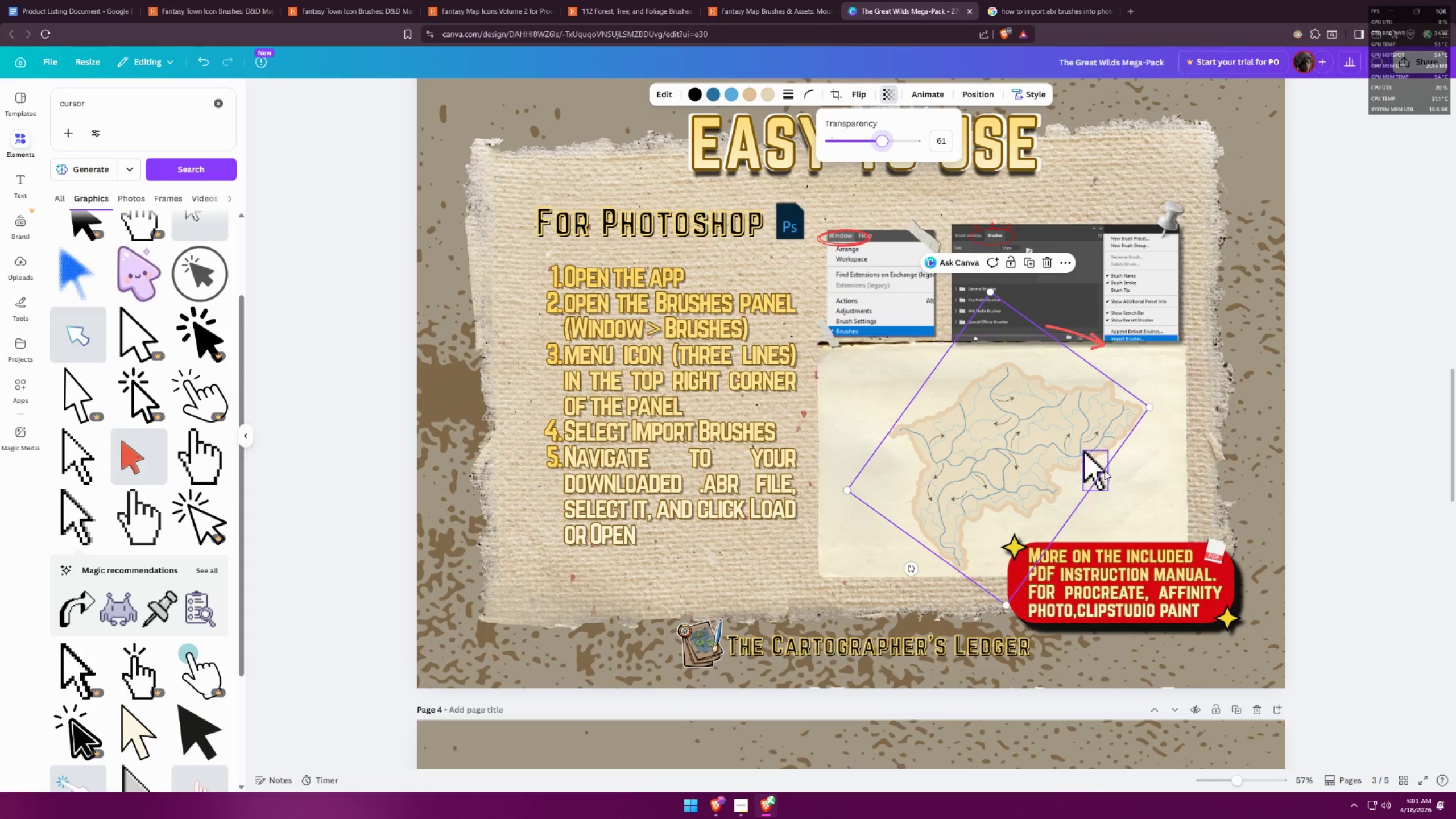 
left_click([1090, 470])
 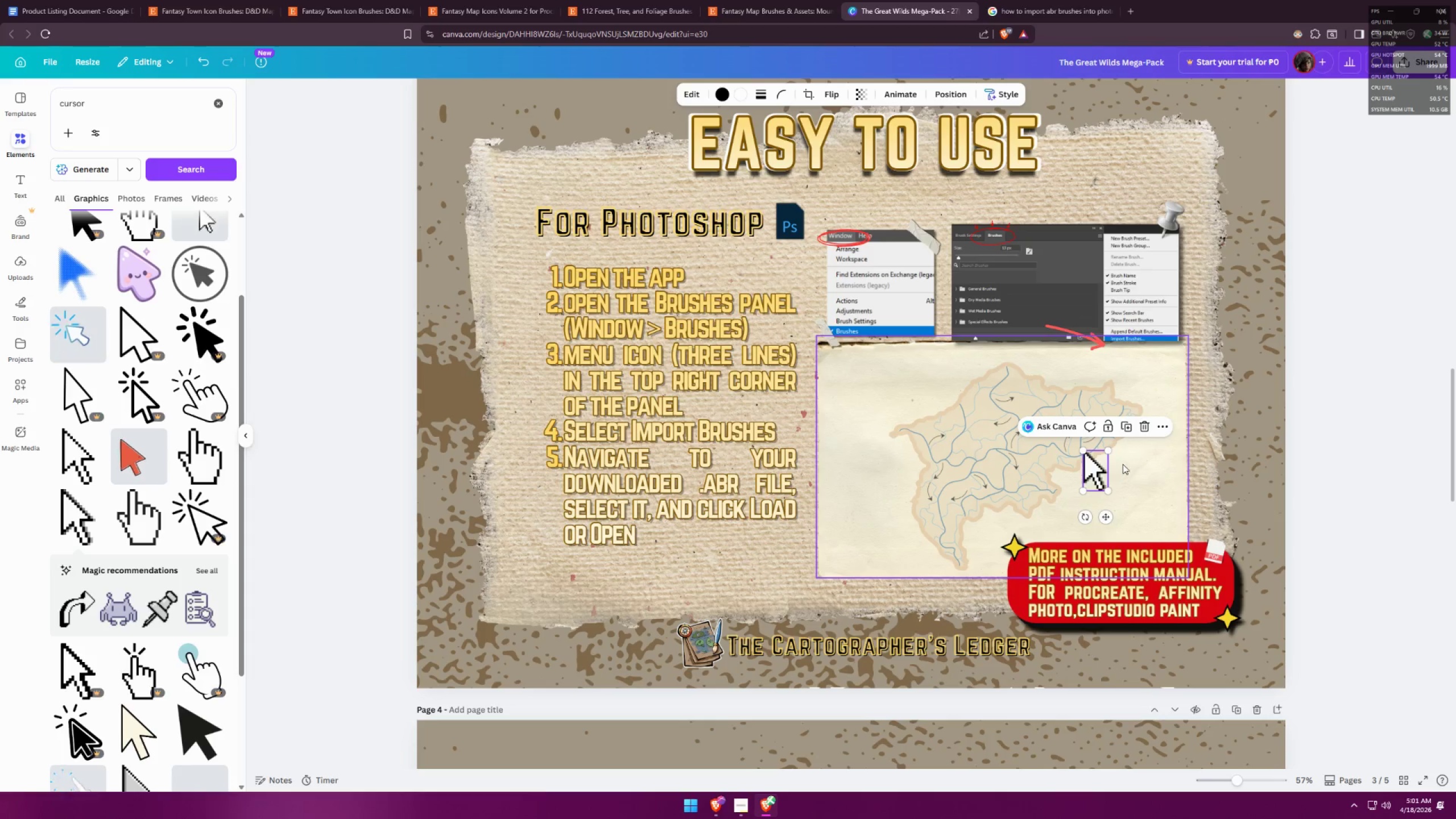 
left_click_drag(start_coordinate=[1110, 449], to_coordinate=[1099, 461])
 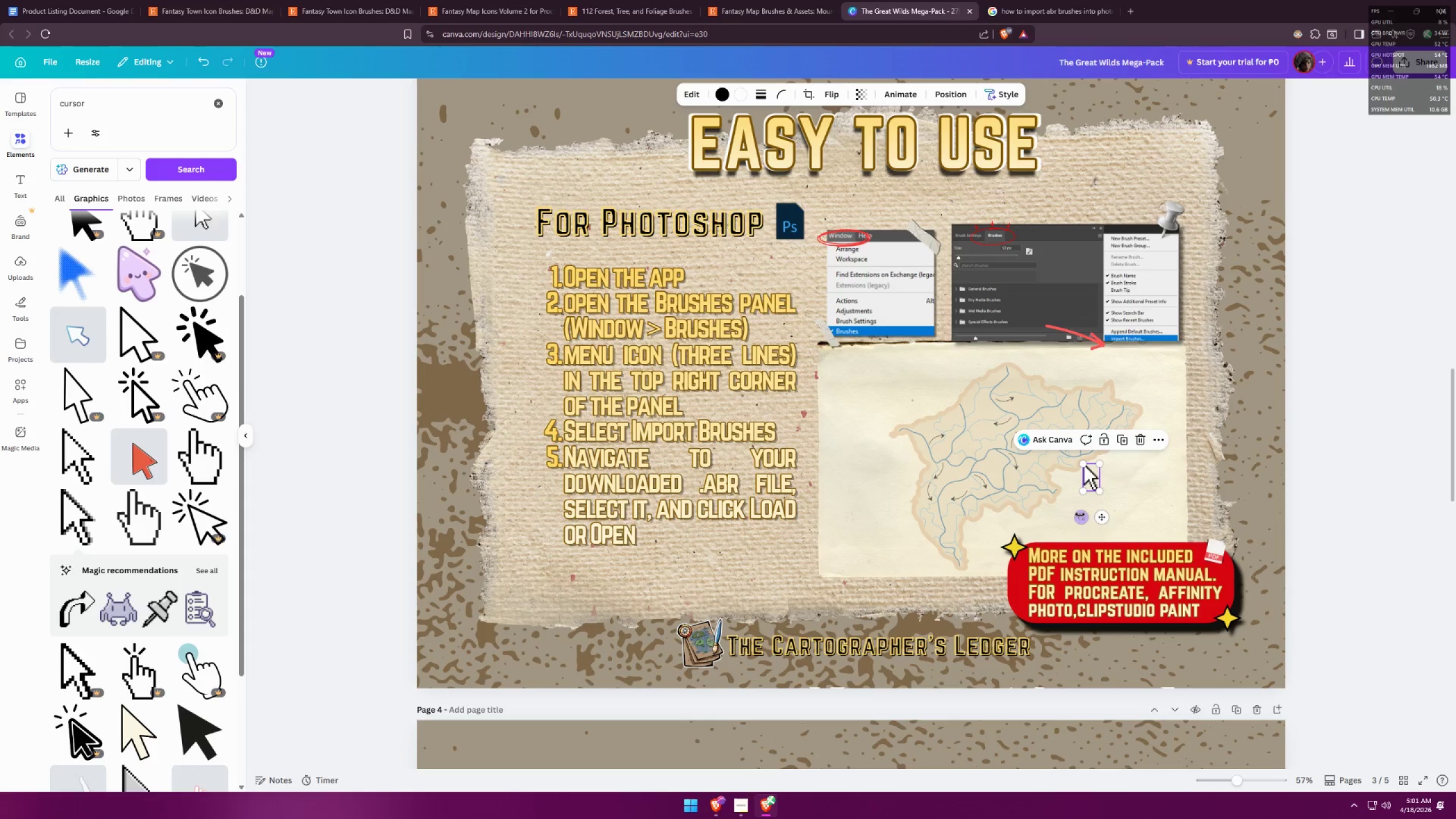 
left_click_drag(start_coordinate=[1078, 518], to_coordinate=[1096, 516])
 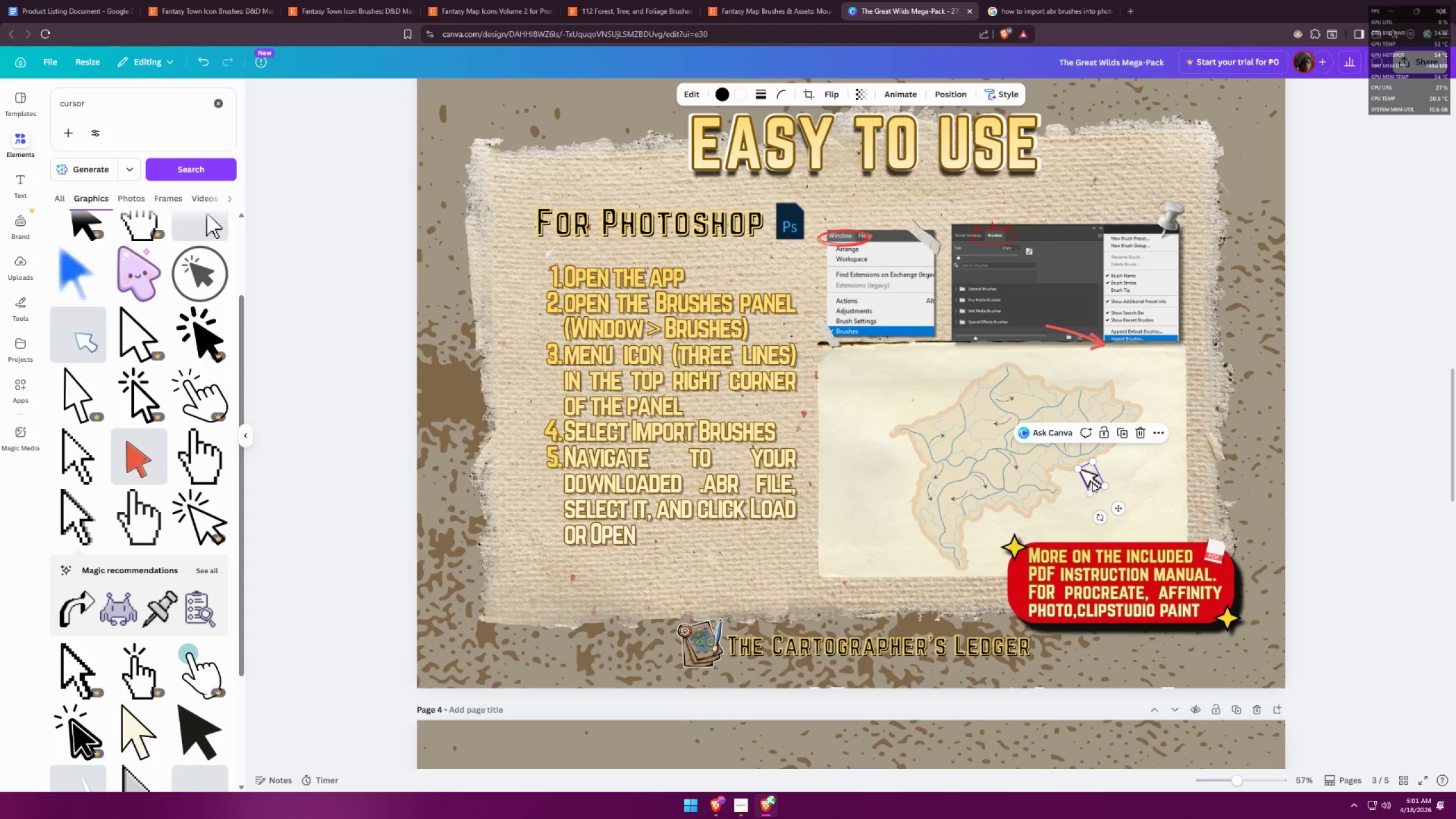 
left_click_drag(start_coordinate=[1091, 478], to_coordinate=[1113, 434])
 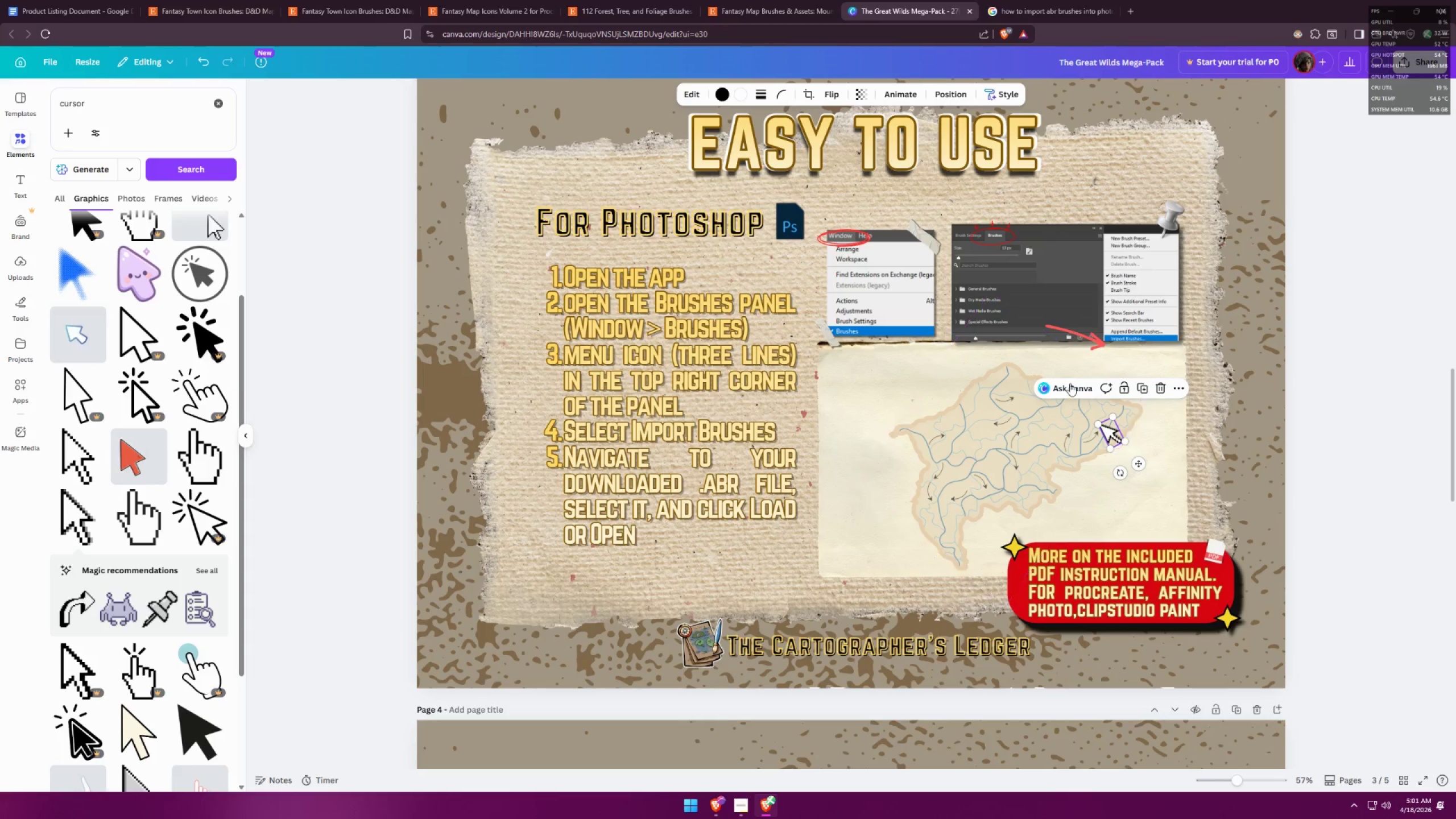 
left_click([1028, 451])
 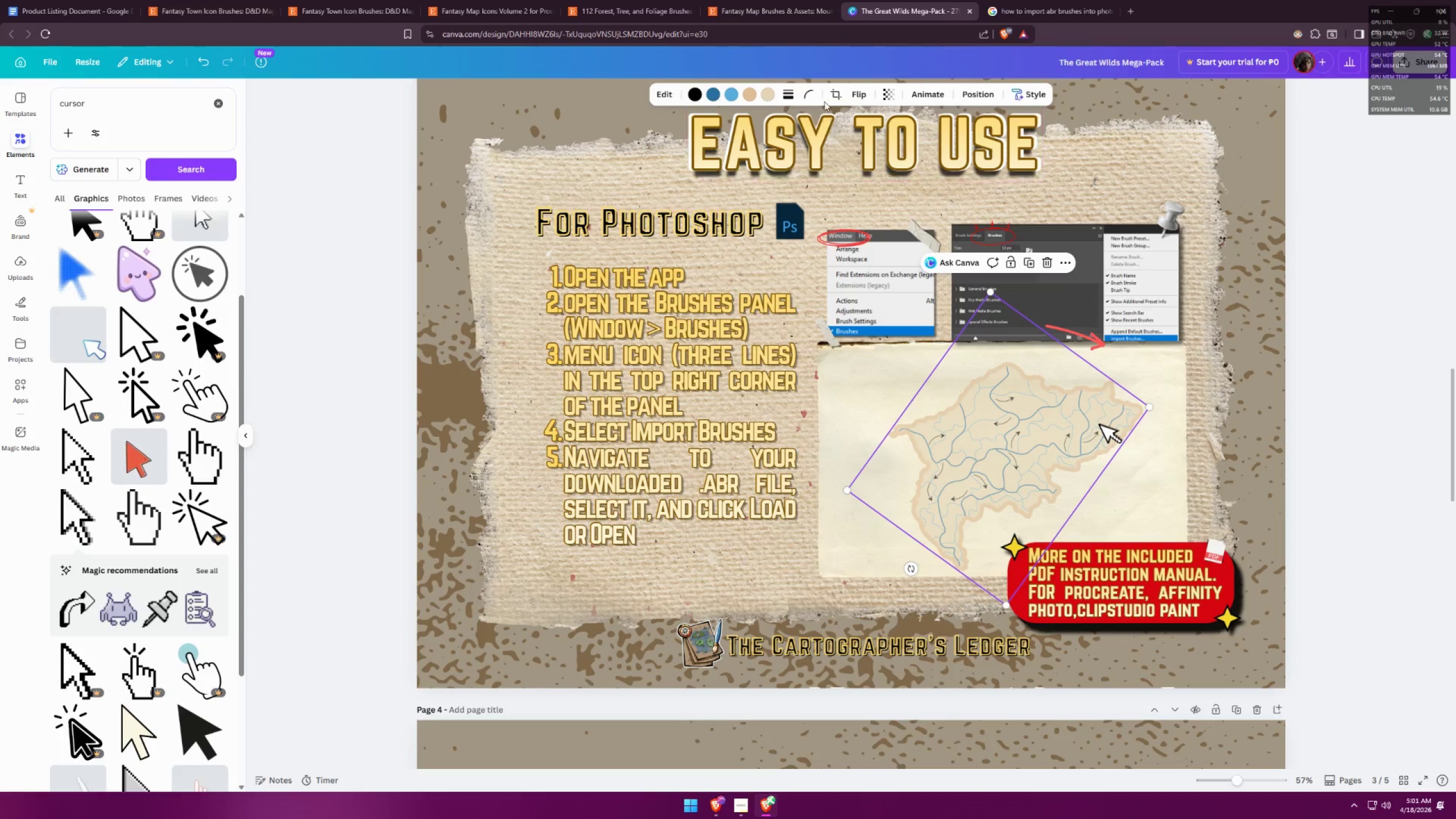 
left_click([885, 93])
 